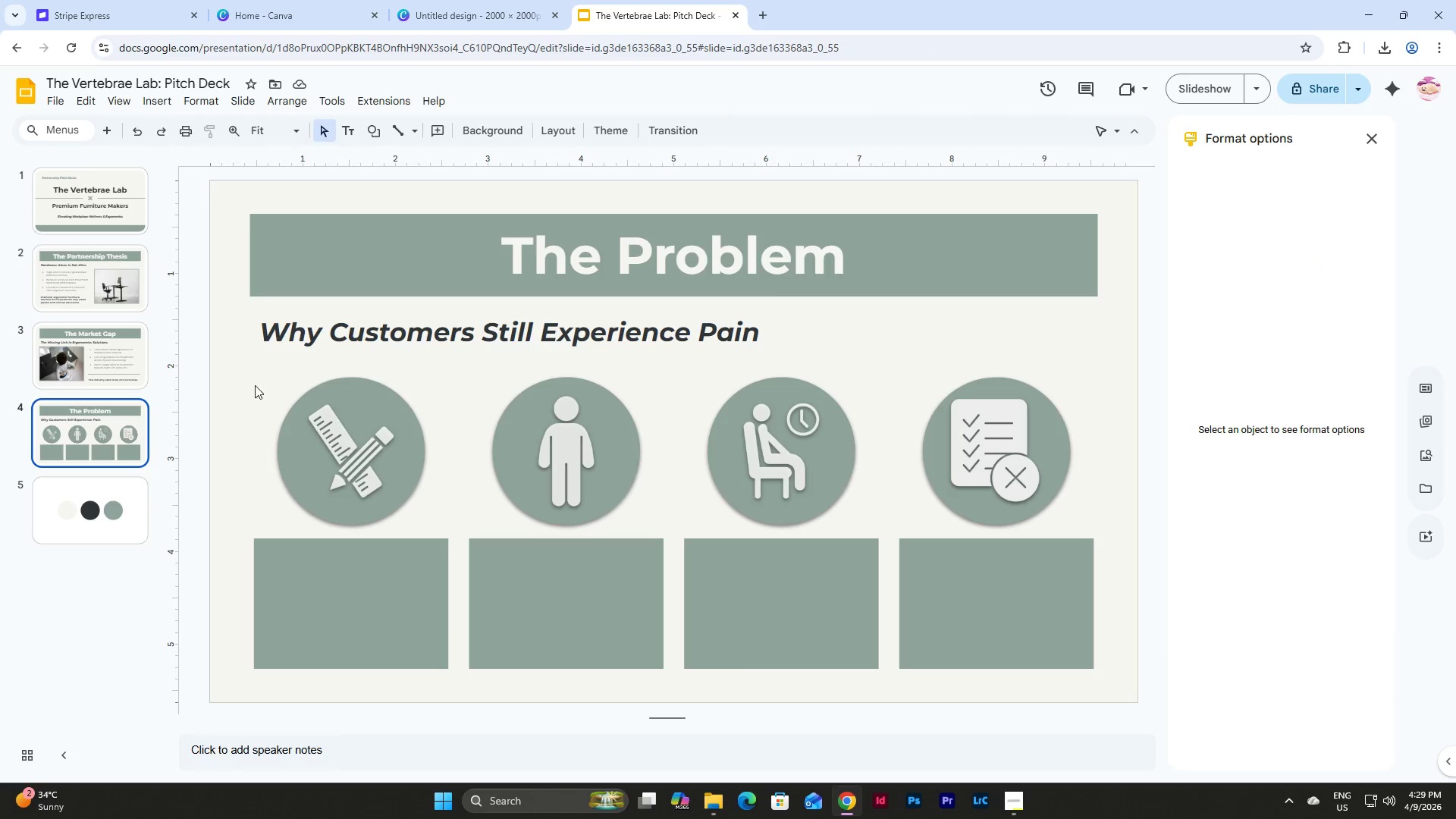 
left_click_drag(start_coordinate=[246, 382], to_coordinate=[441, 450])
 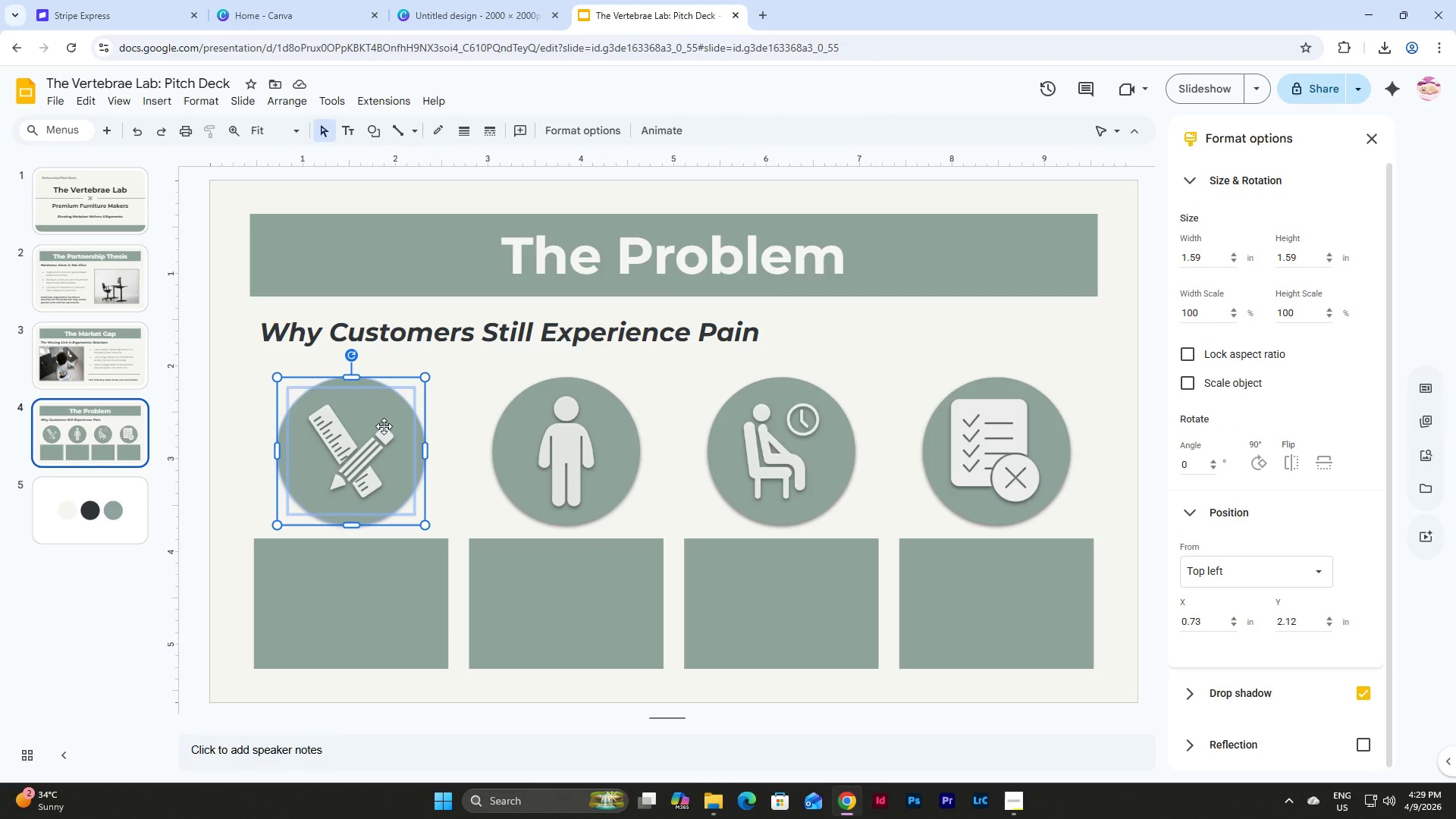 
right_click([384, 426])
 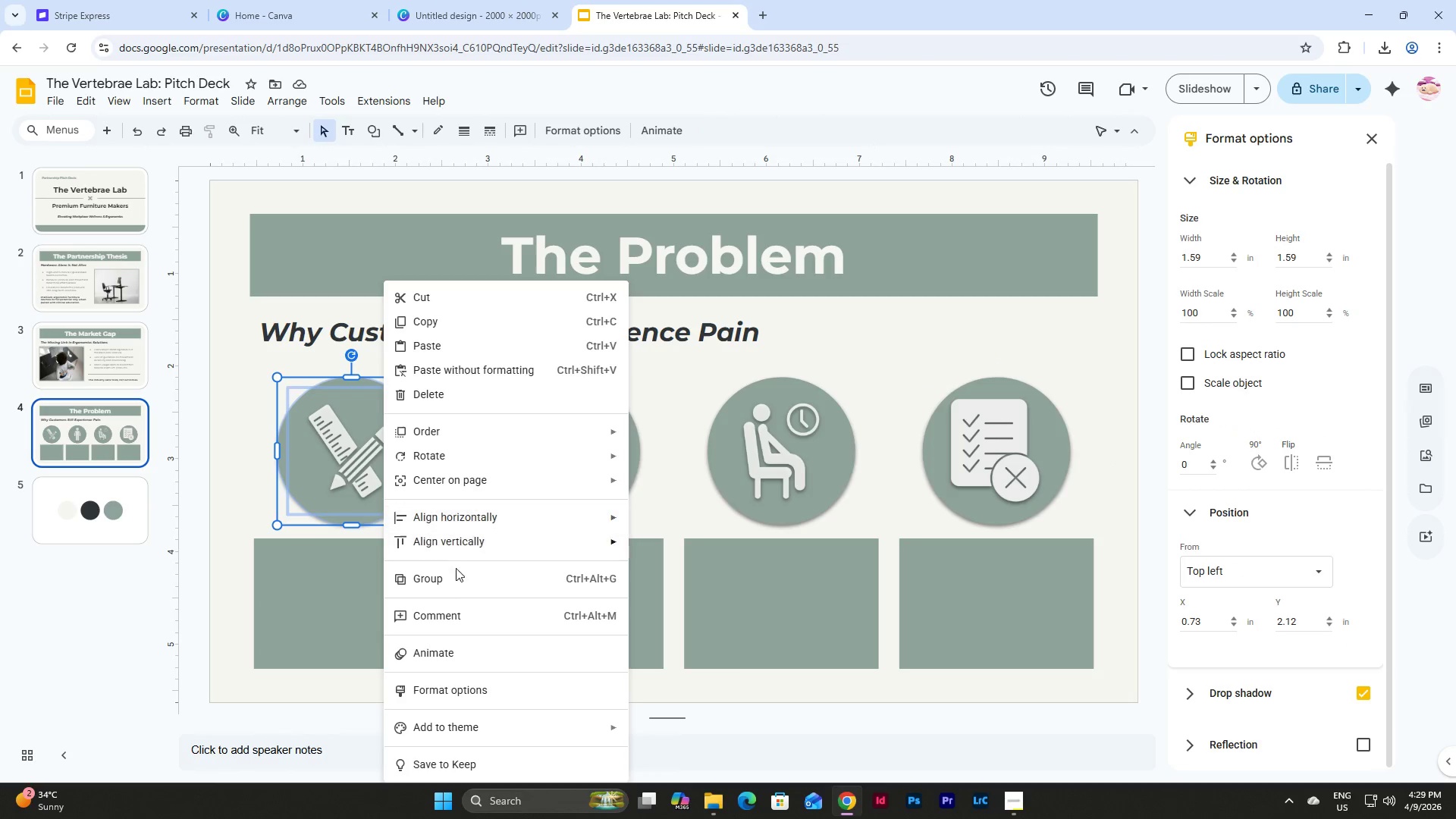 
left_click([452, 583])
 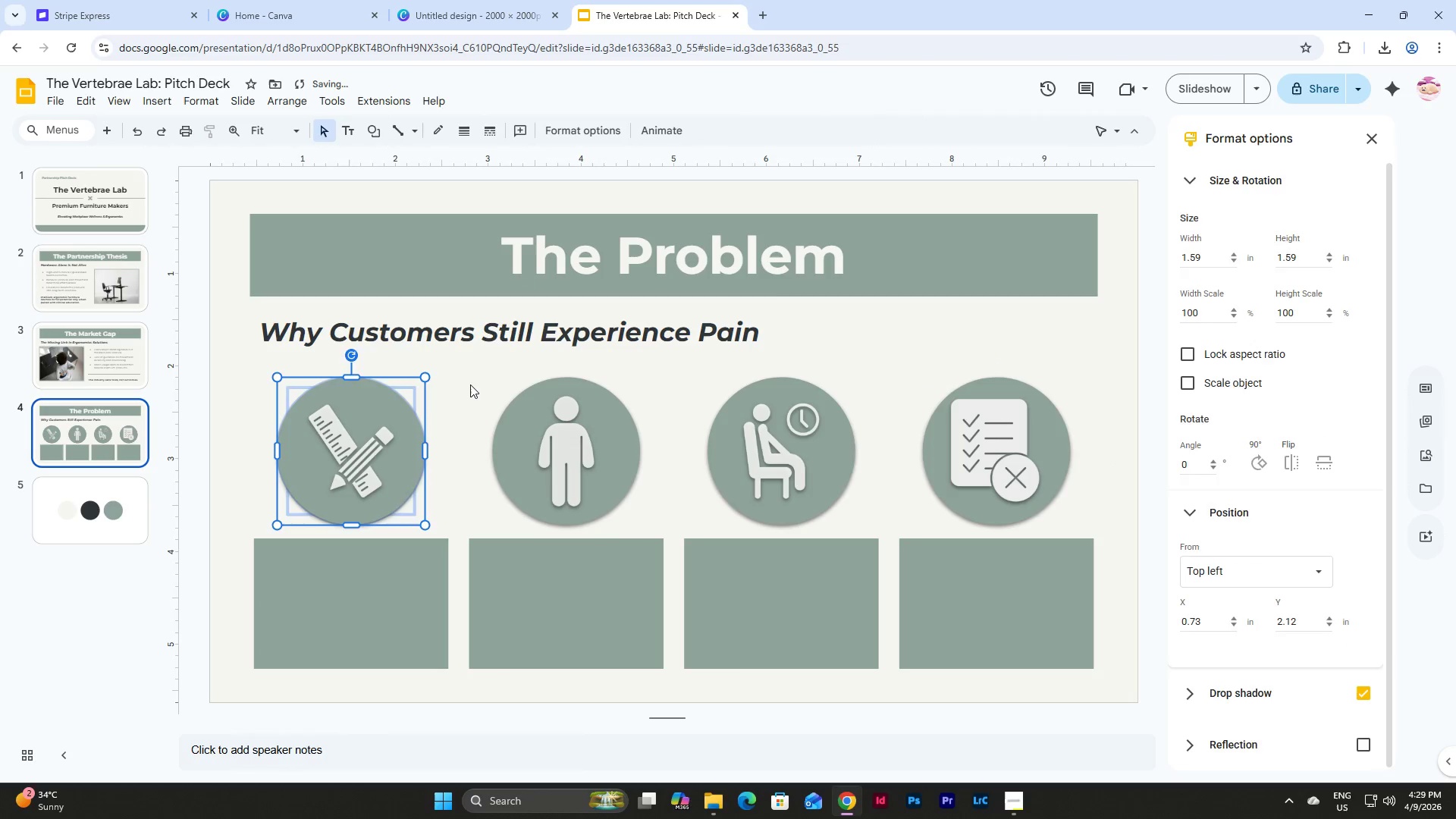 
left_click_drag(start_coordinate=[470, 381], to_coordinate=[588, 485])
 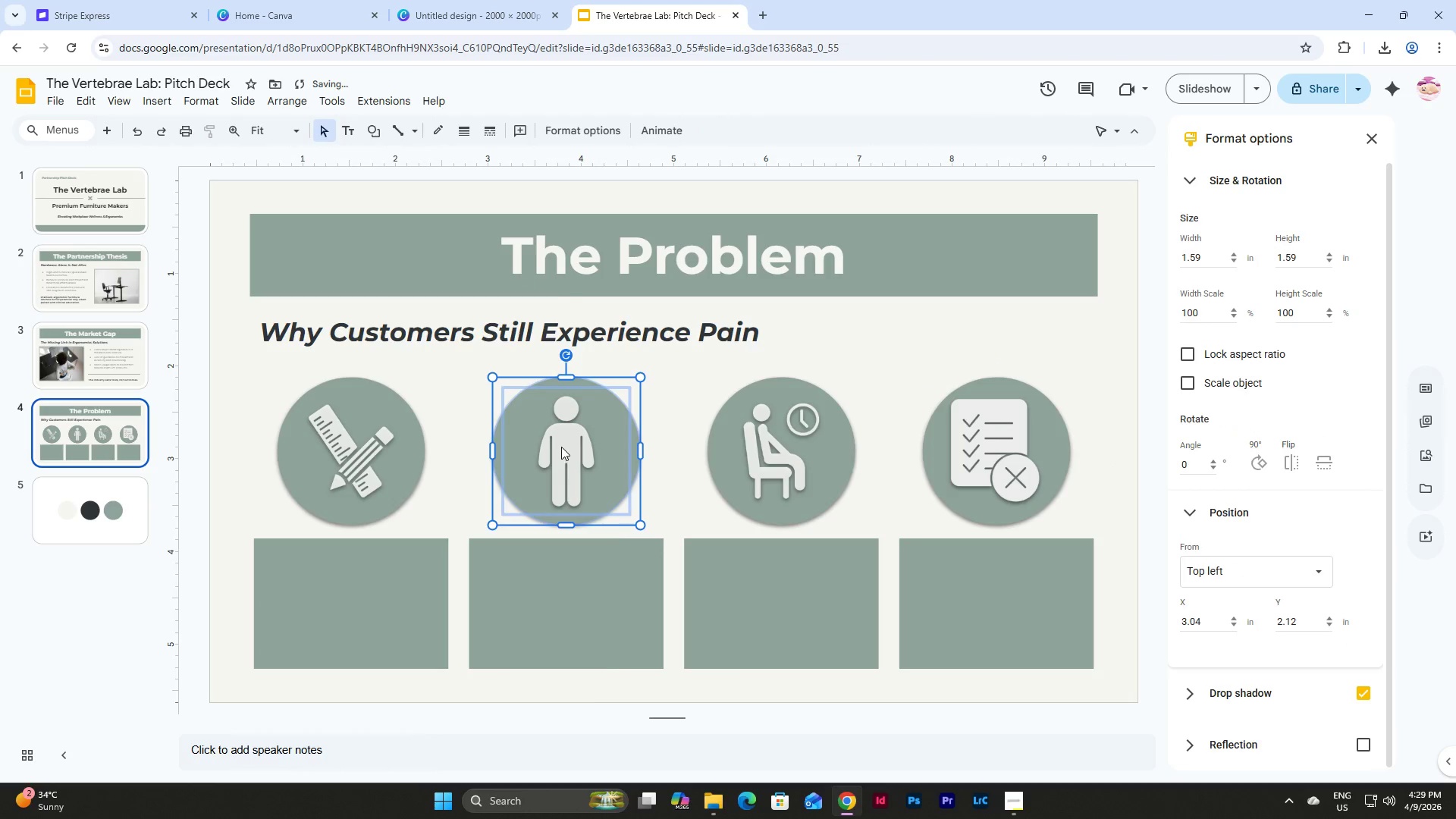 
right_click([561, 447])
 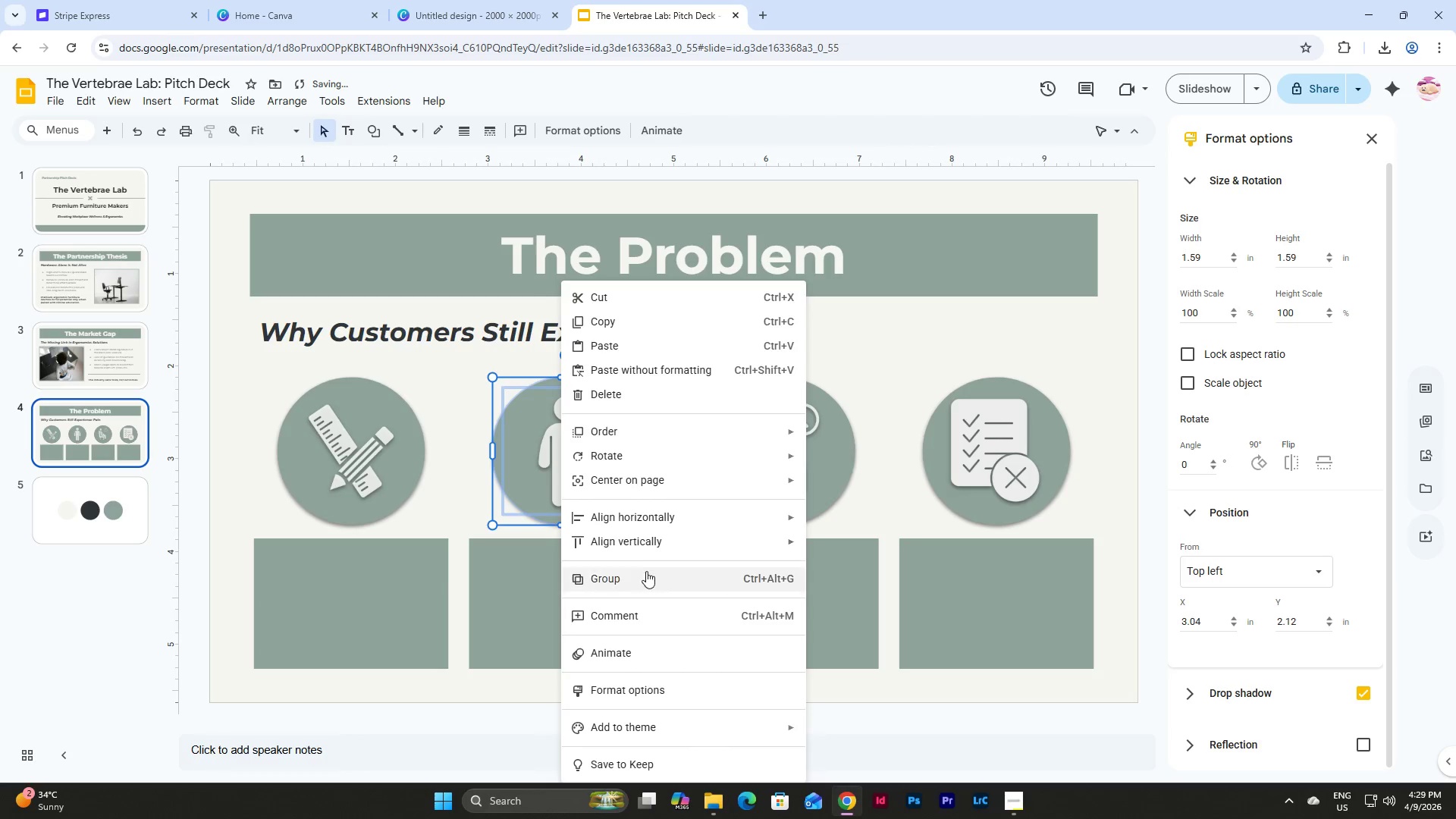 
left_click([645, 578])
 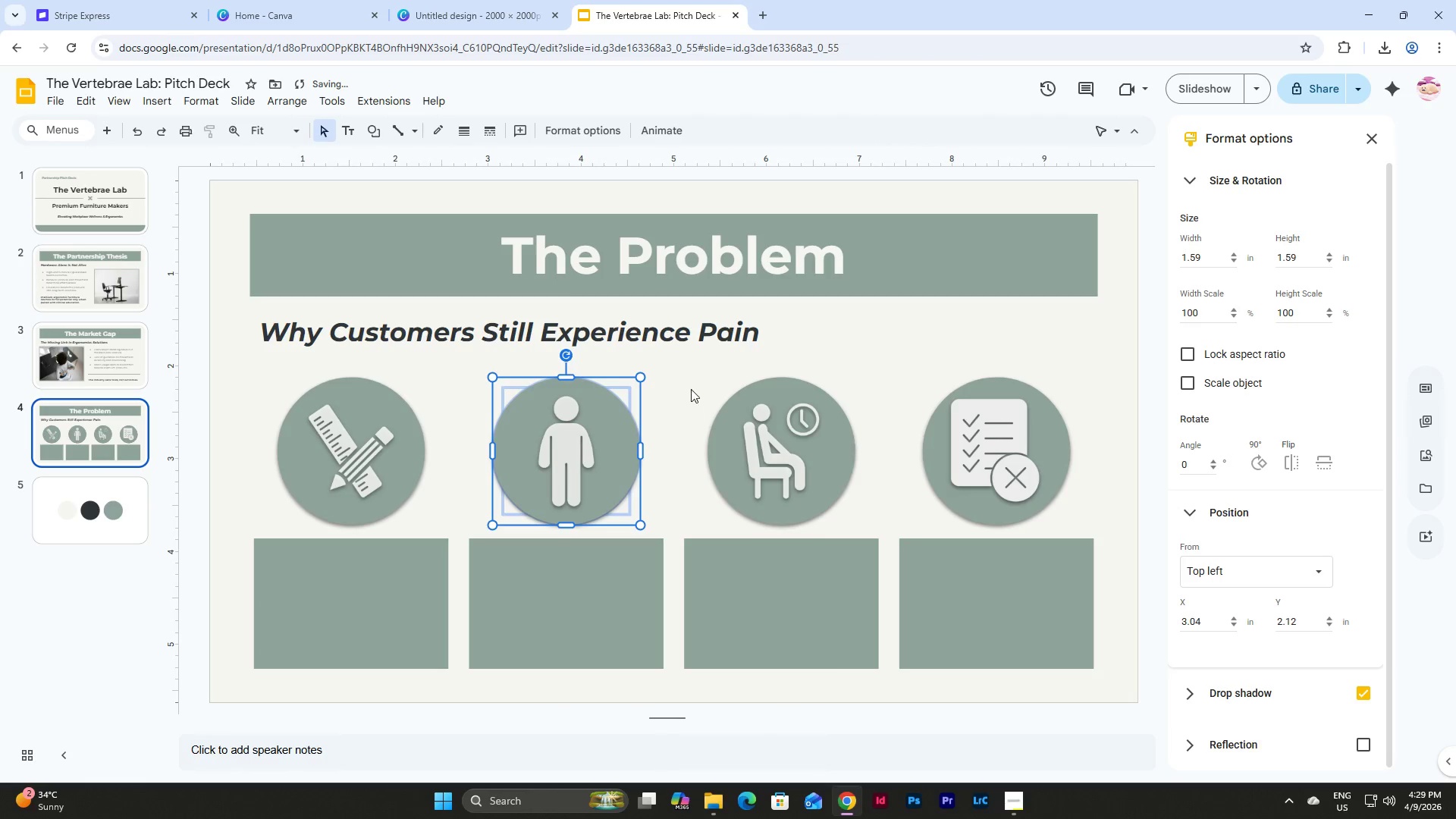 
left_click_drag(start_coordinate=[689, 378], to_coordinate=[824, 493])
 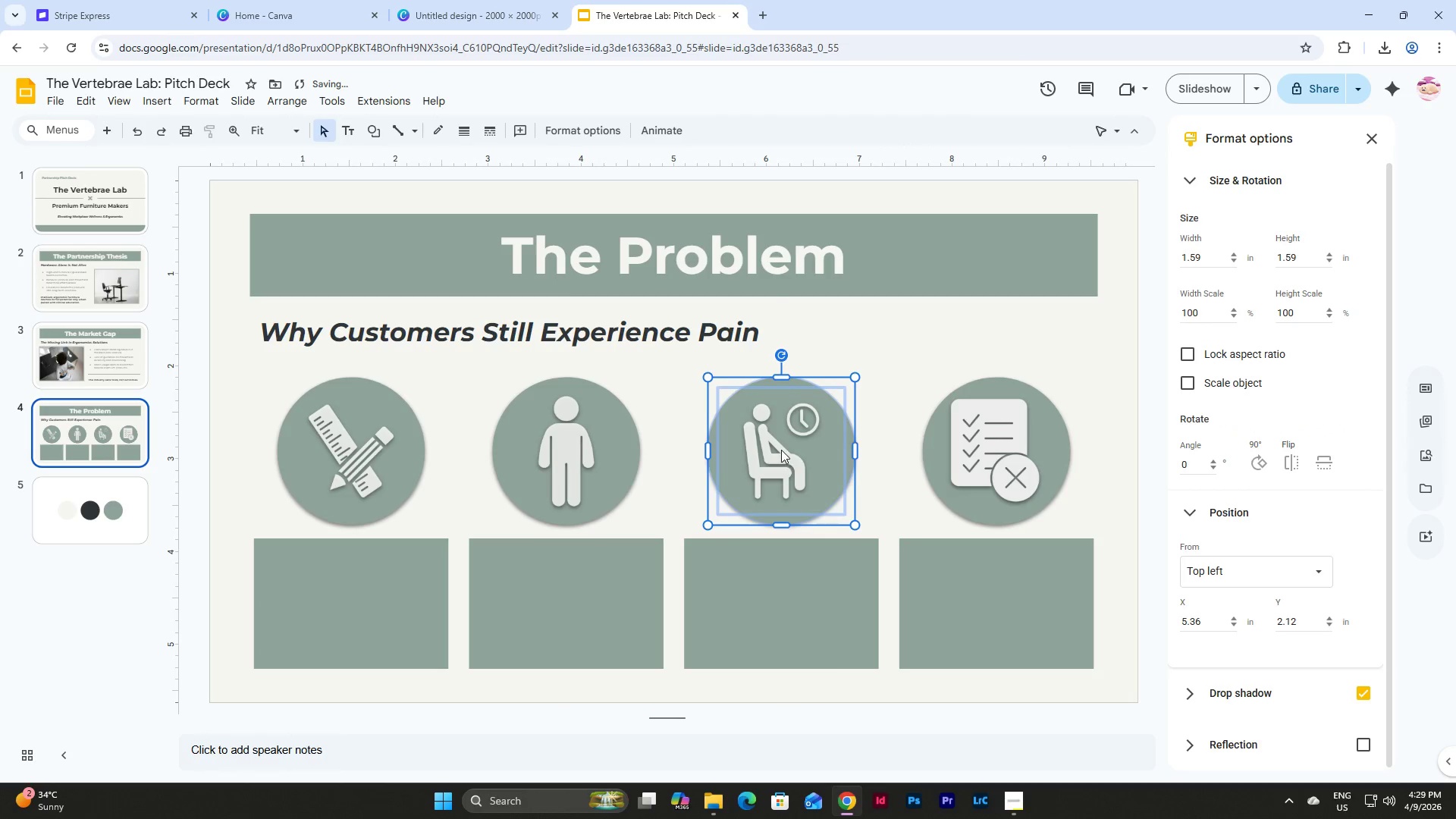 
right_click([781, 450])
 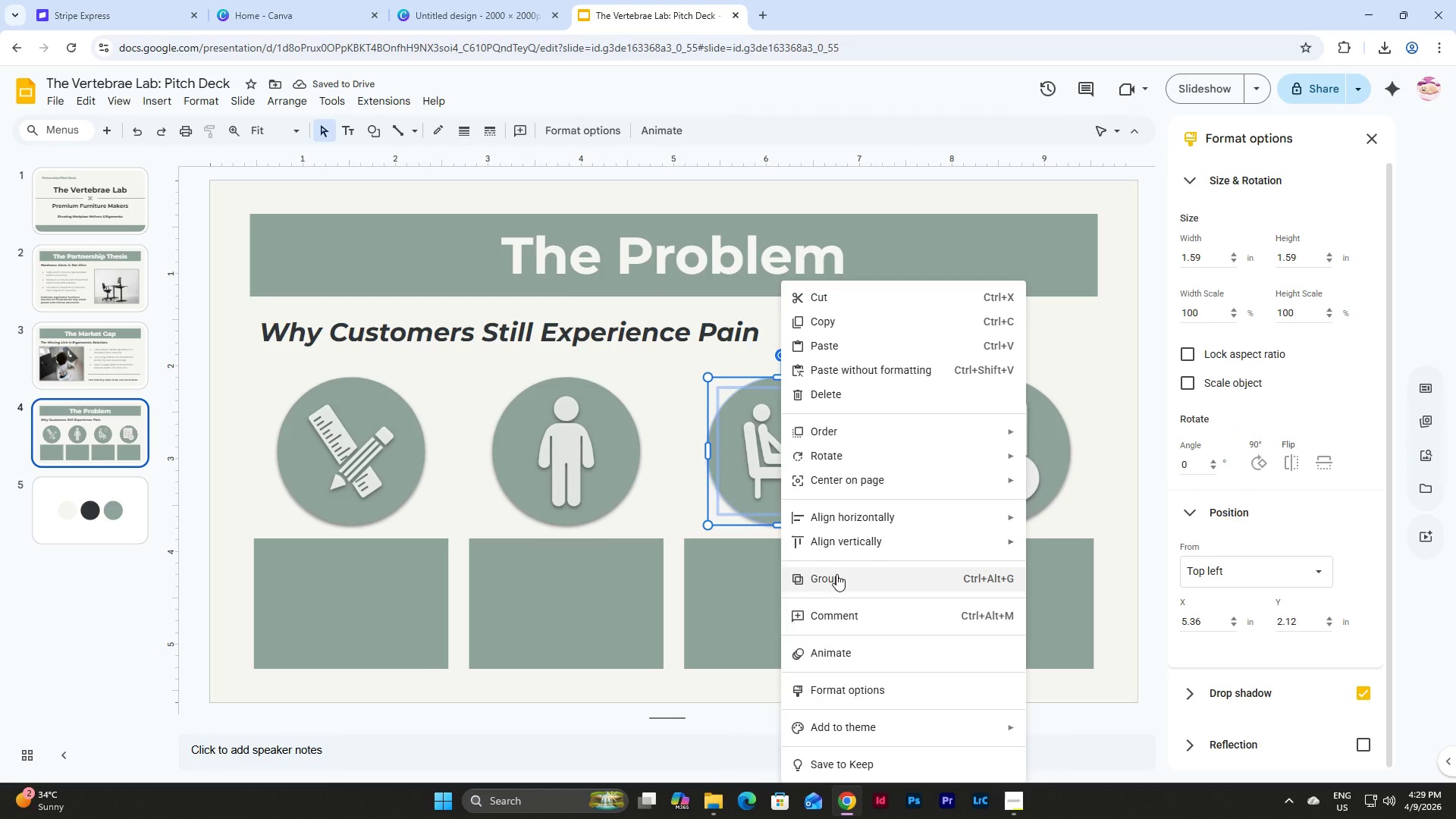 
left_click([836, 582])
 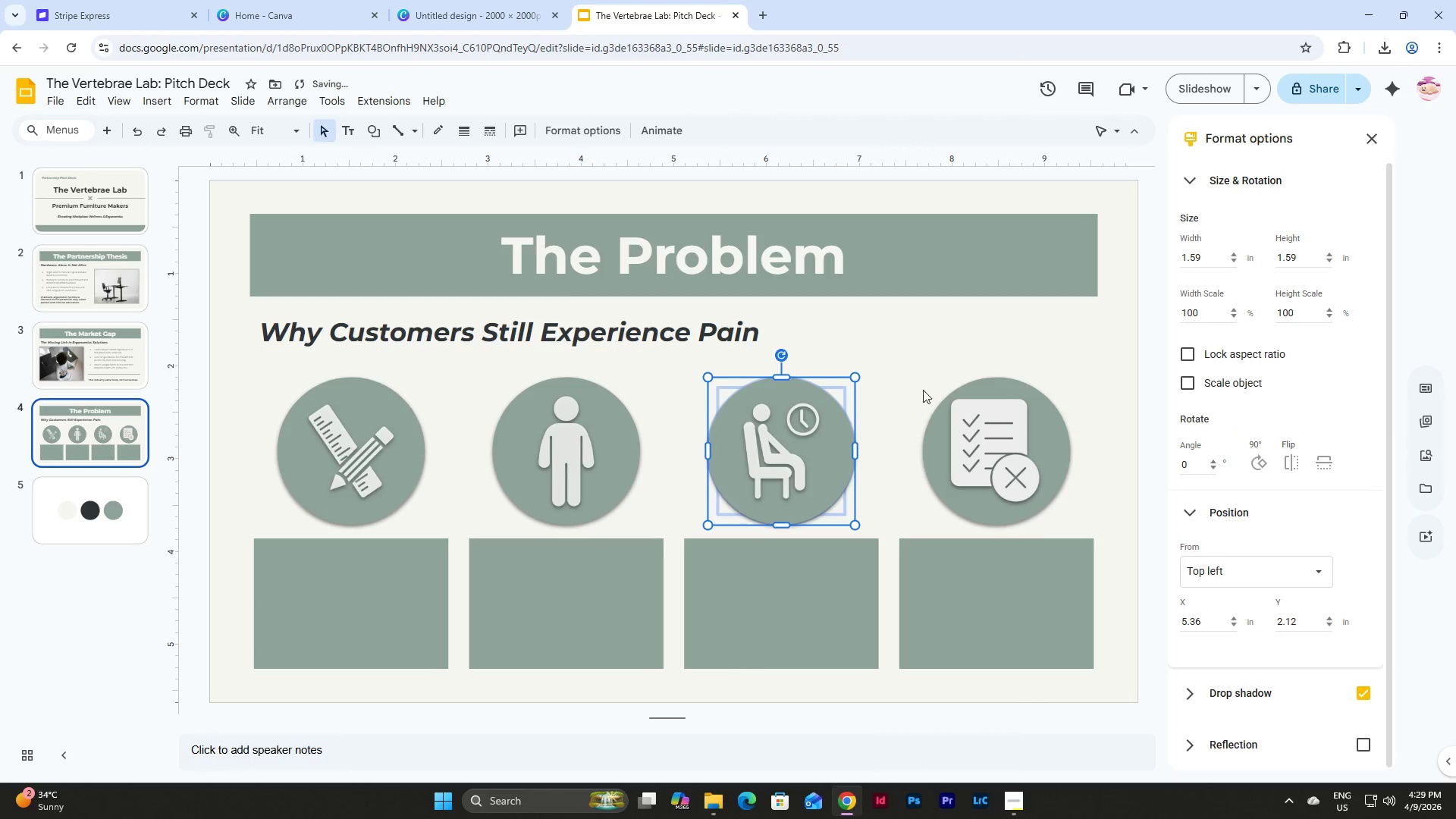 
left_click_drag(start_coordinate=[919, 366], to_coordinate=[1046, 507])
 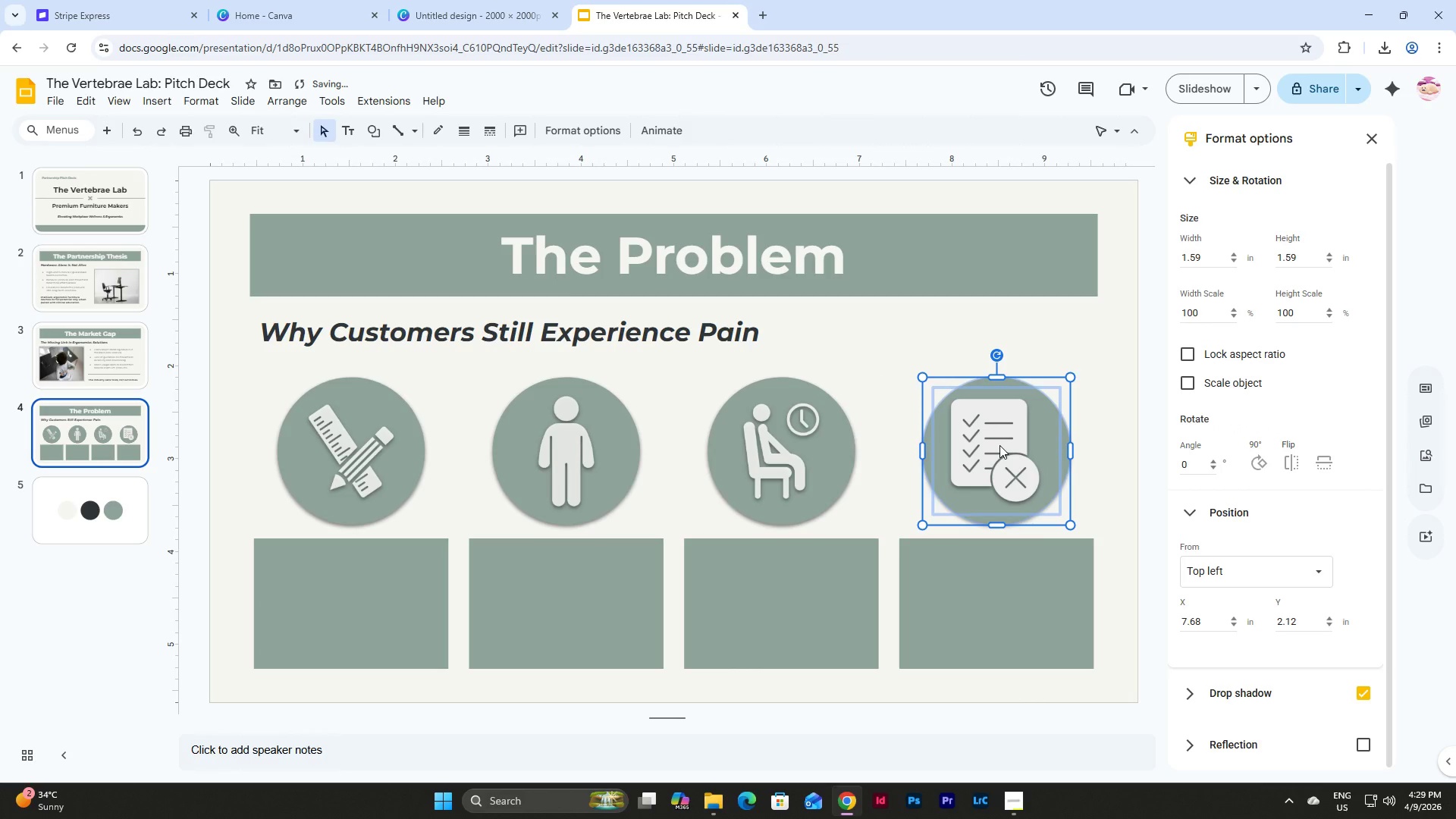 
right_click([999, 445])
 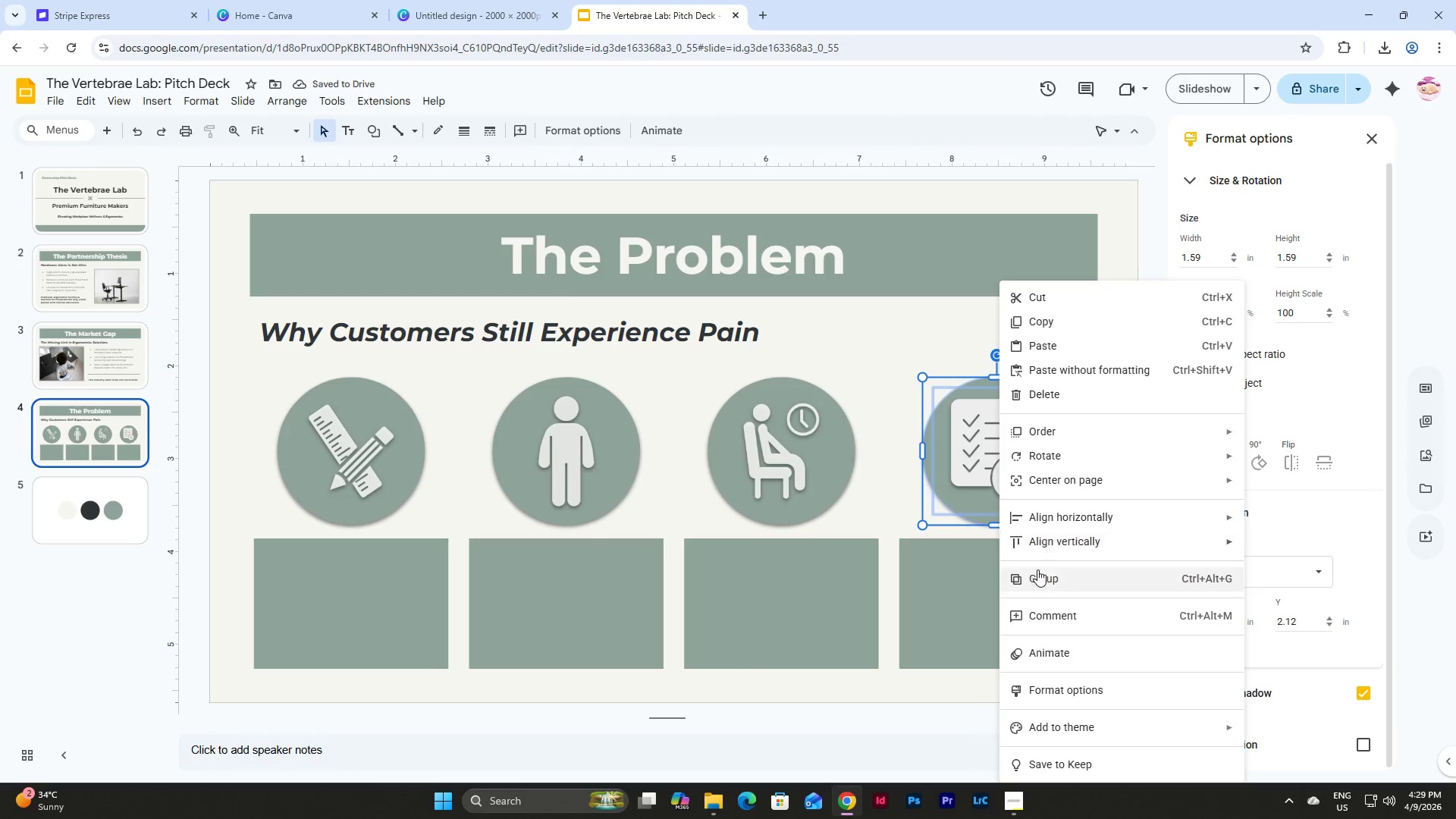 
left_click([1037, 576])
 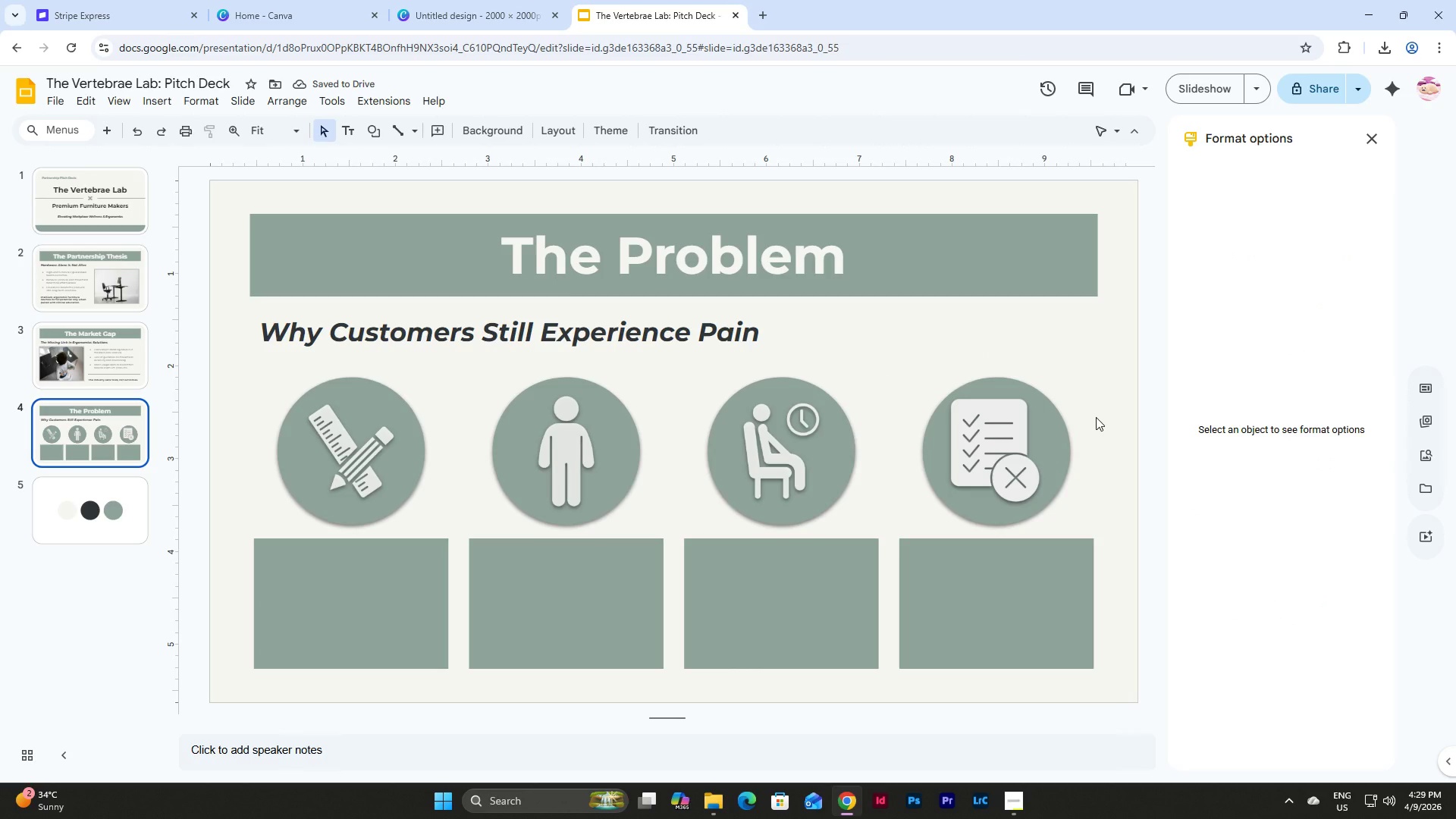 
left_click([1005, 439])
 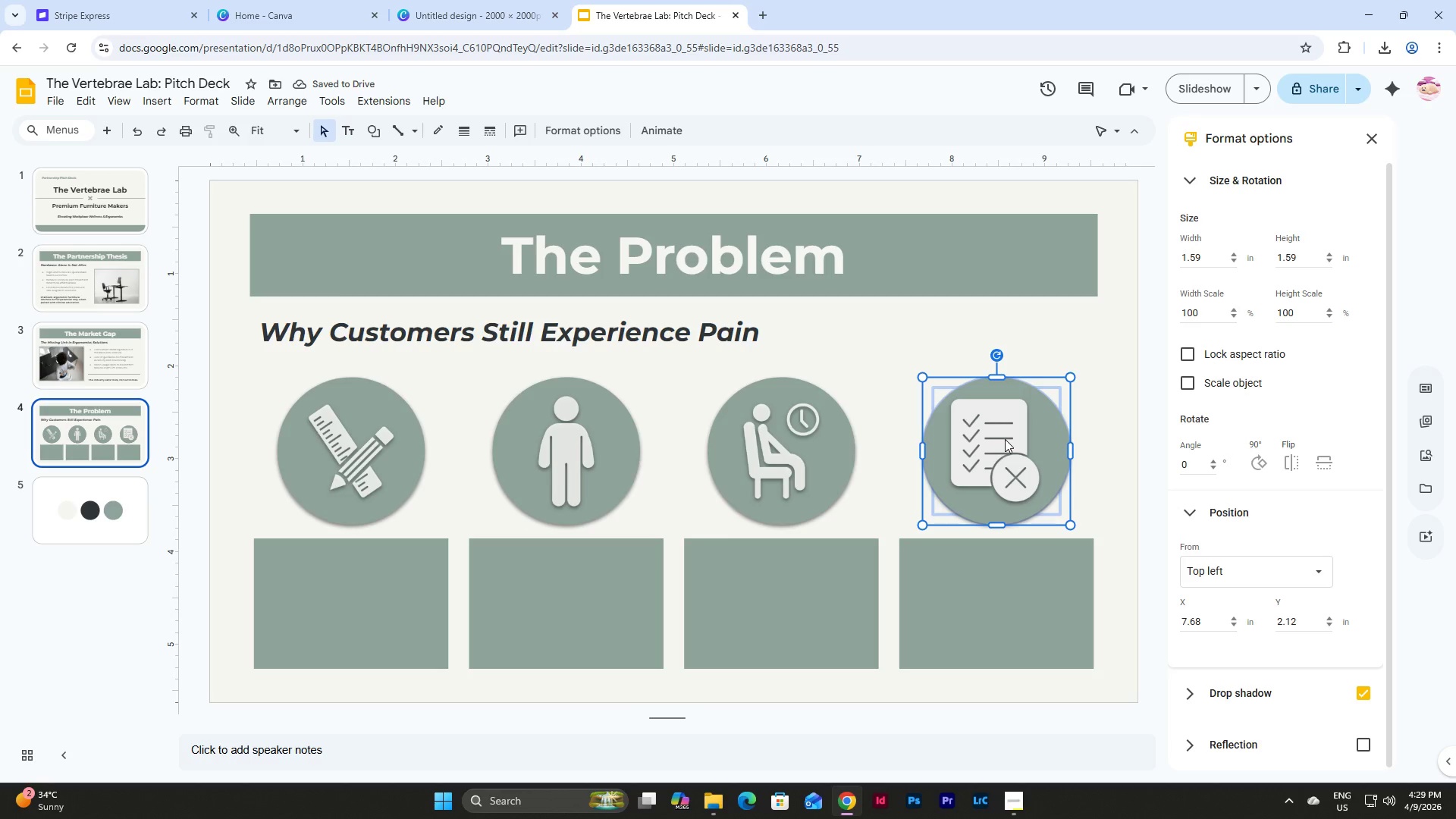 
left_click([1005, 439])
 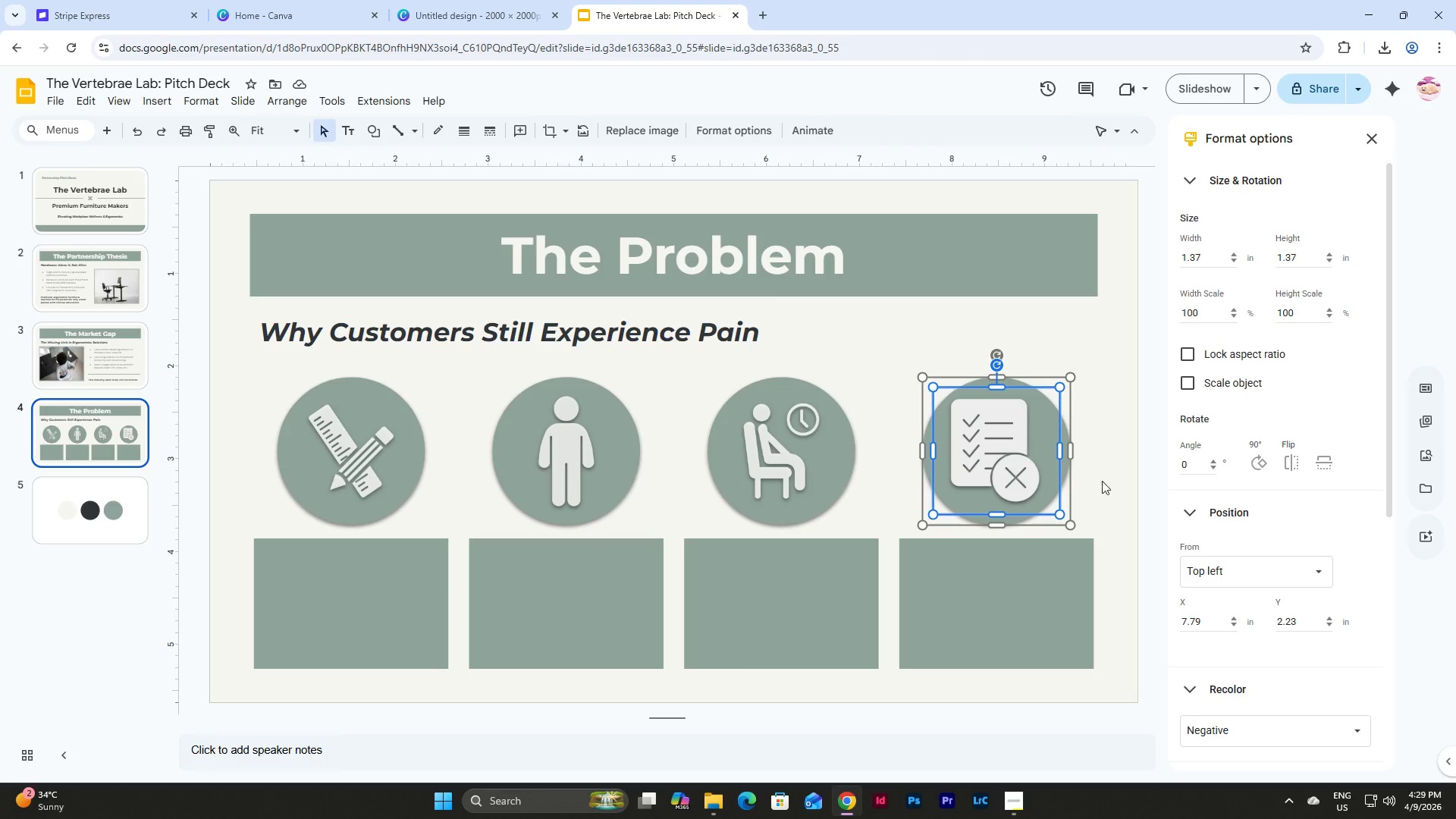 
scroll: coordinate [1200, 470], scroll_direction: down, amount: 4.0
 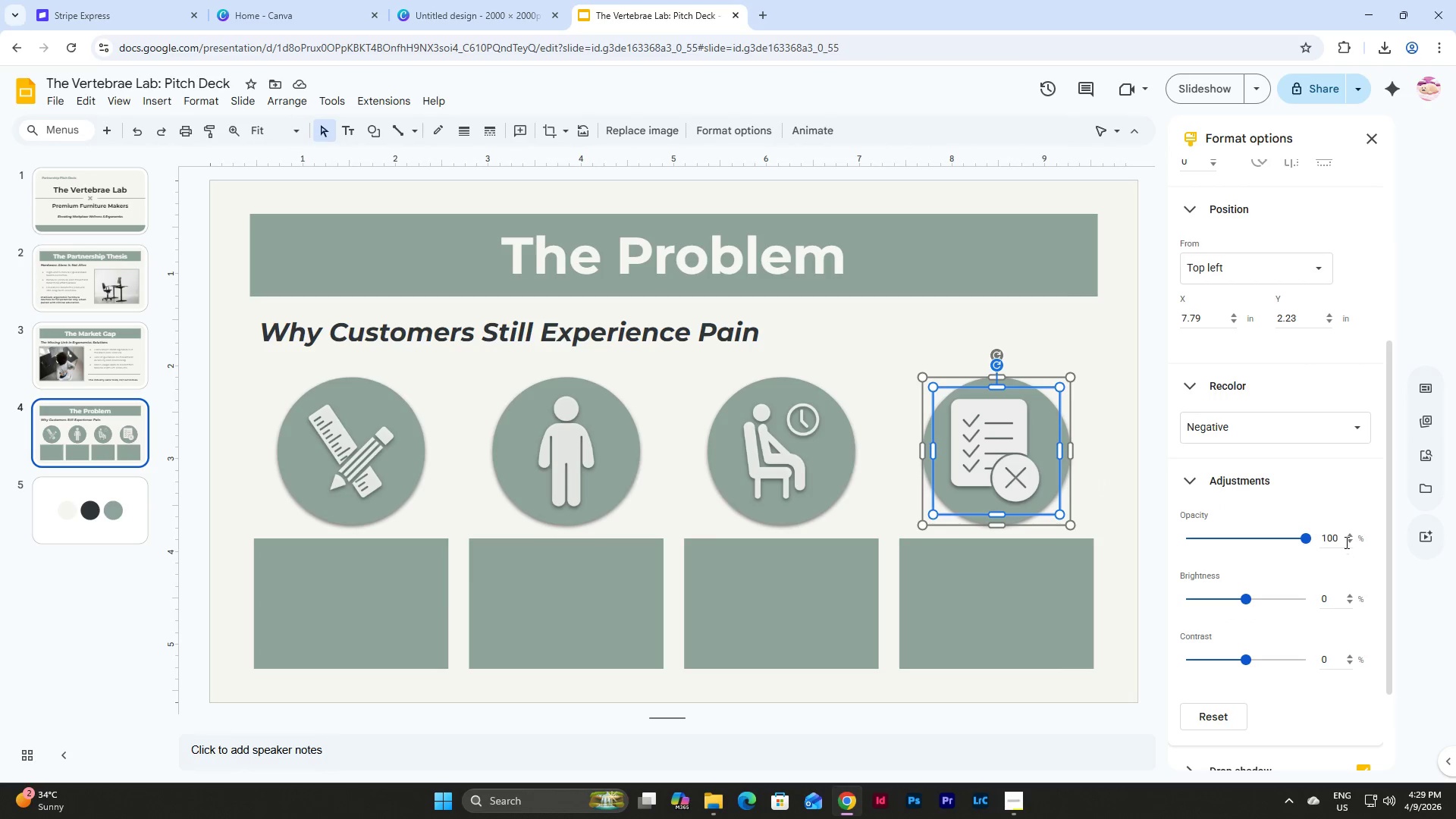 
left_click_drag(start_coordinate=[1338, 536], to_coordinate=[1317, 534])
 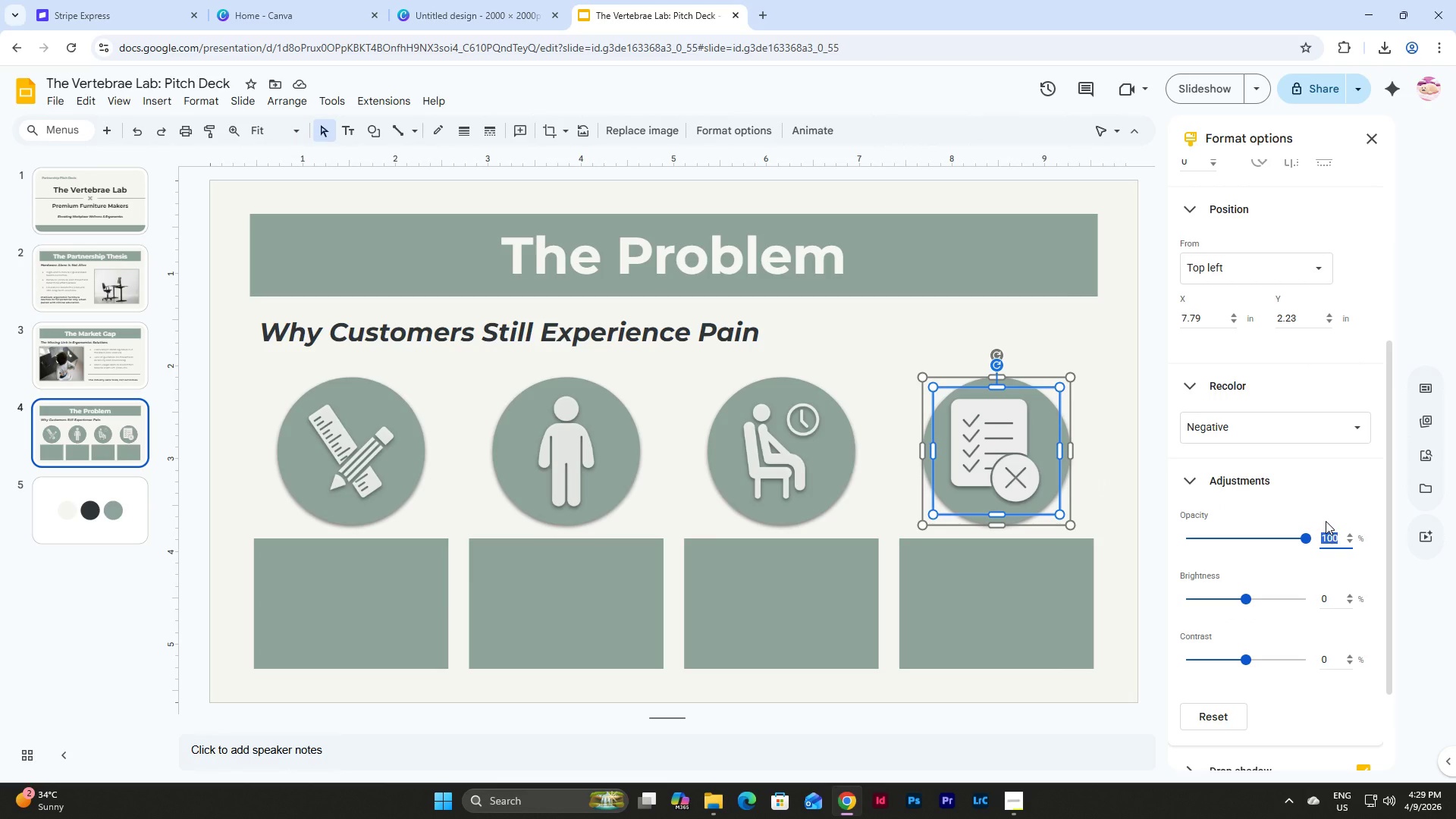 
key(Numpad9)
 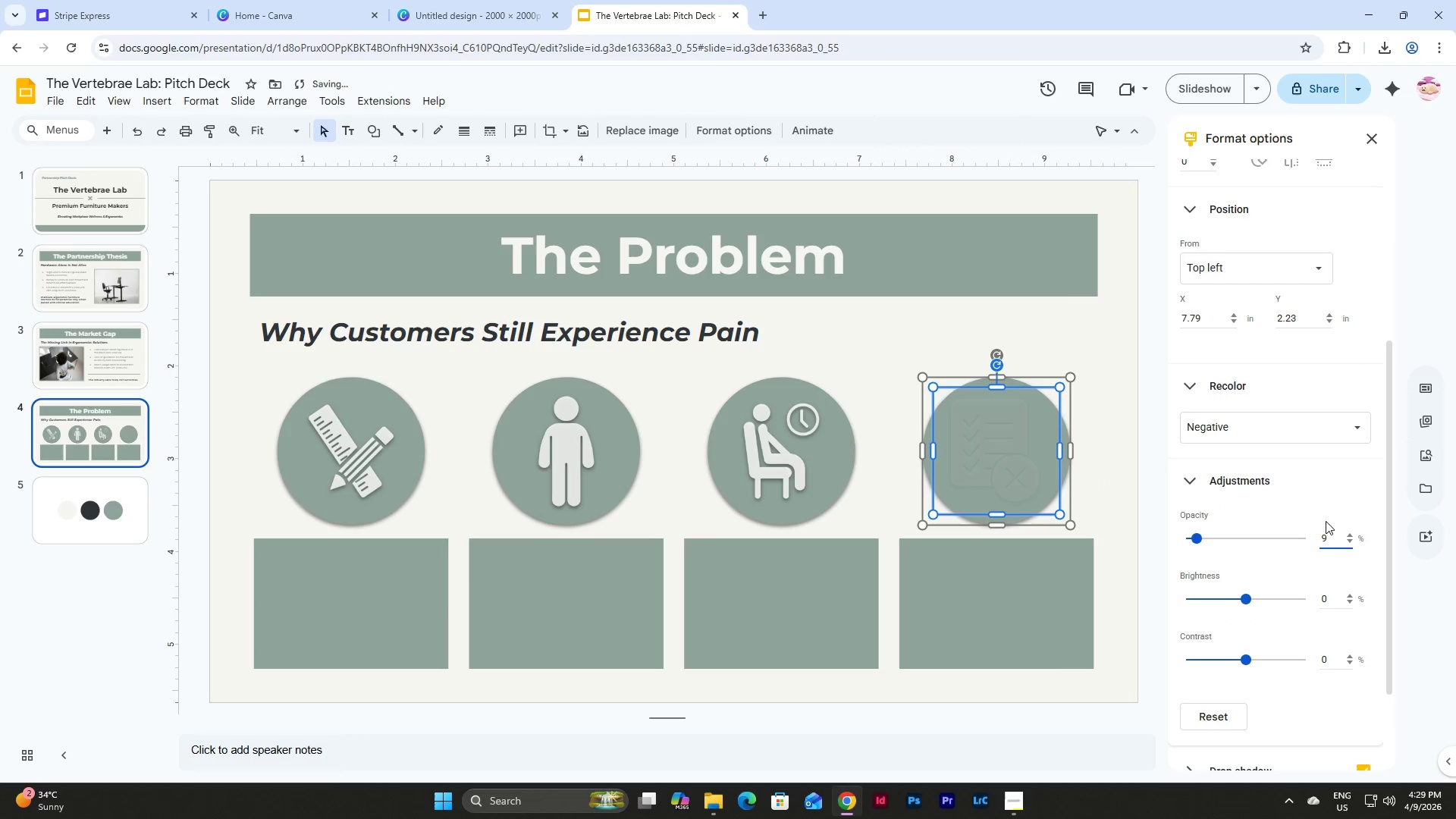 
key(Numpad5)
 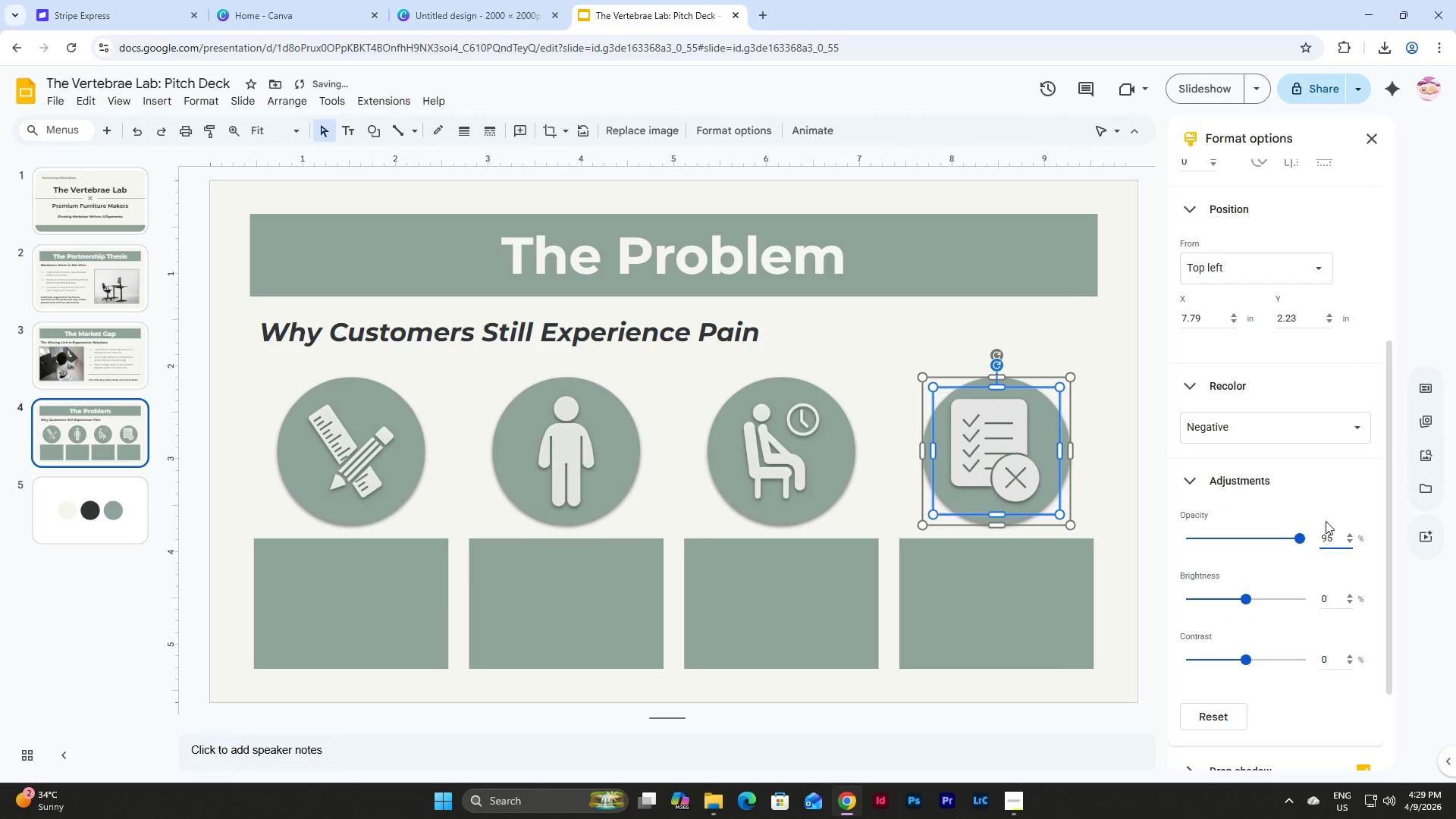 
key(Backspace)
 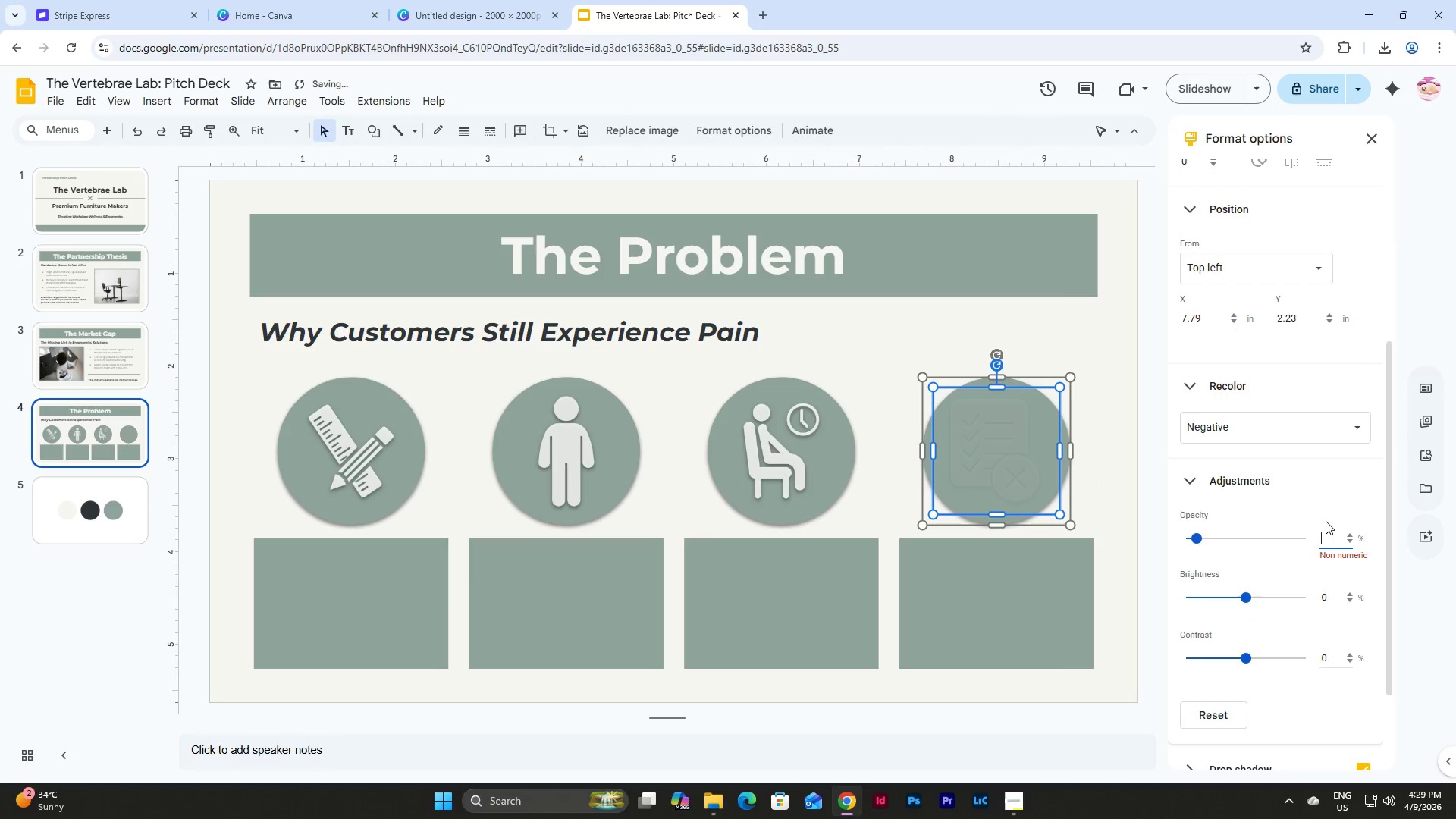 
key(Backspace)
 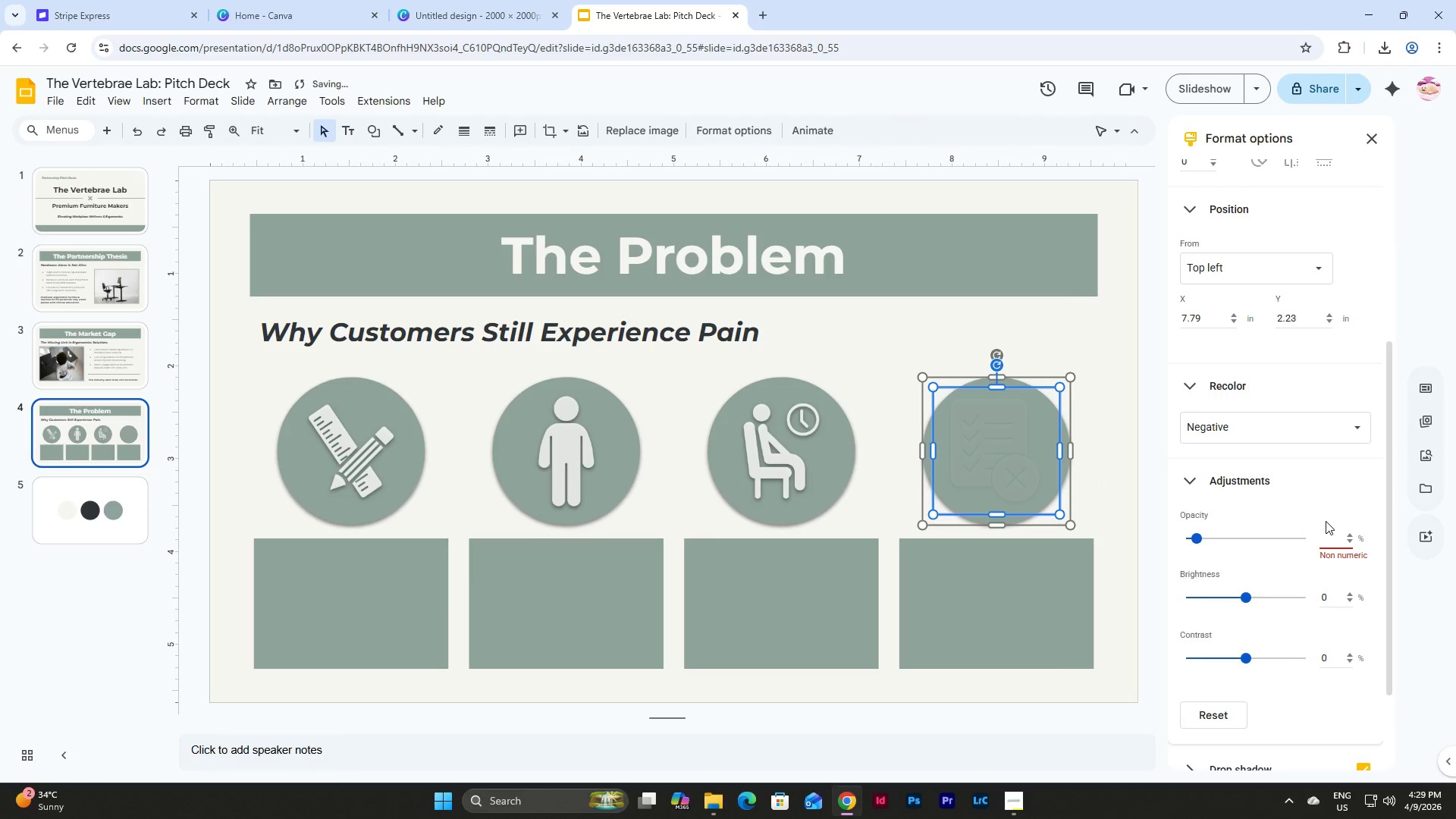 
key(Numpad1)
 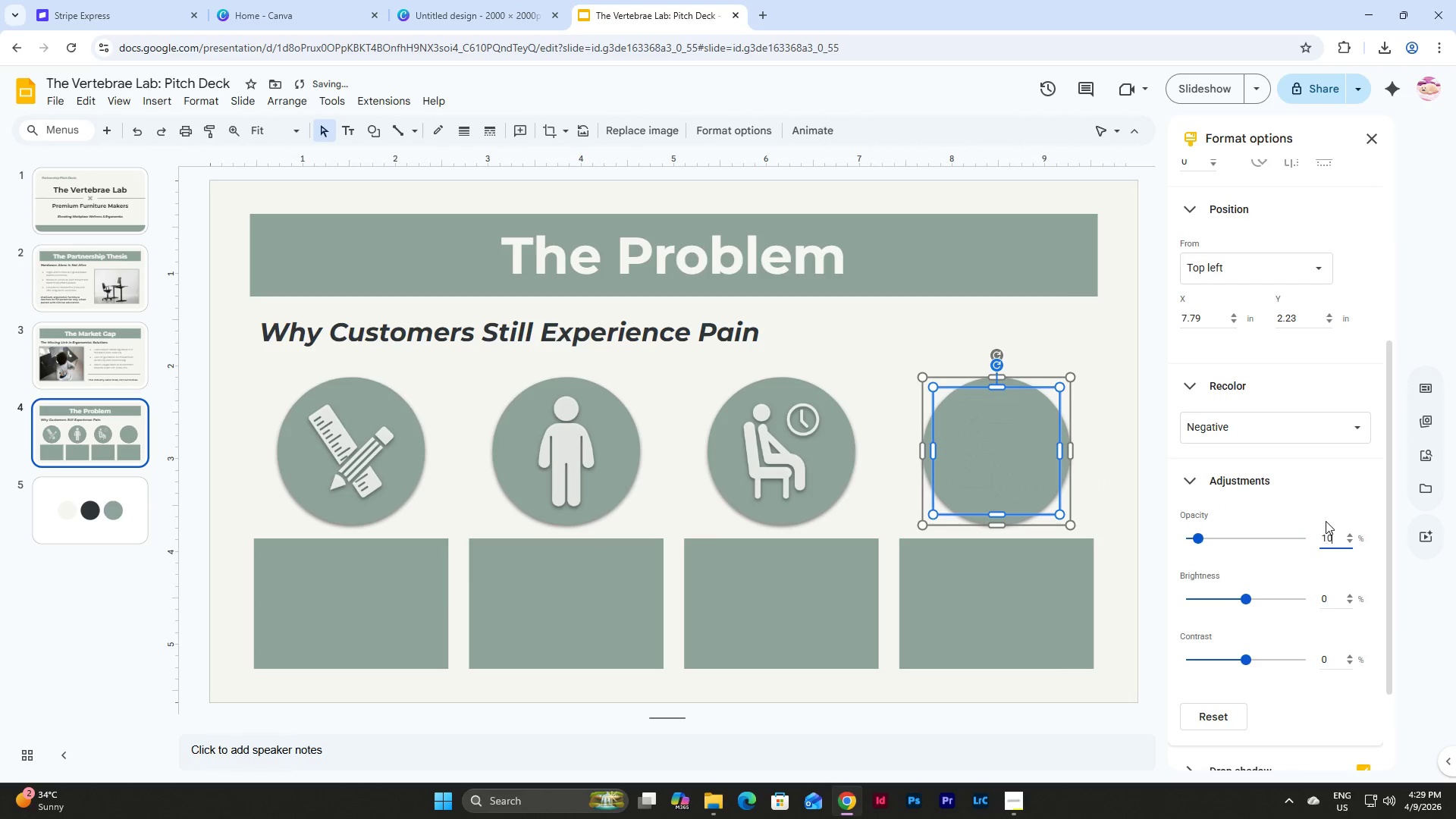 
key(Numpad0)
 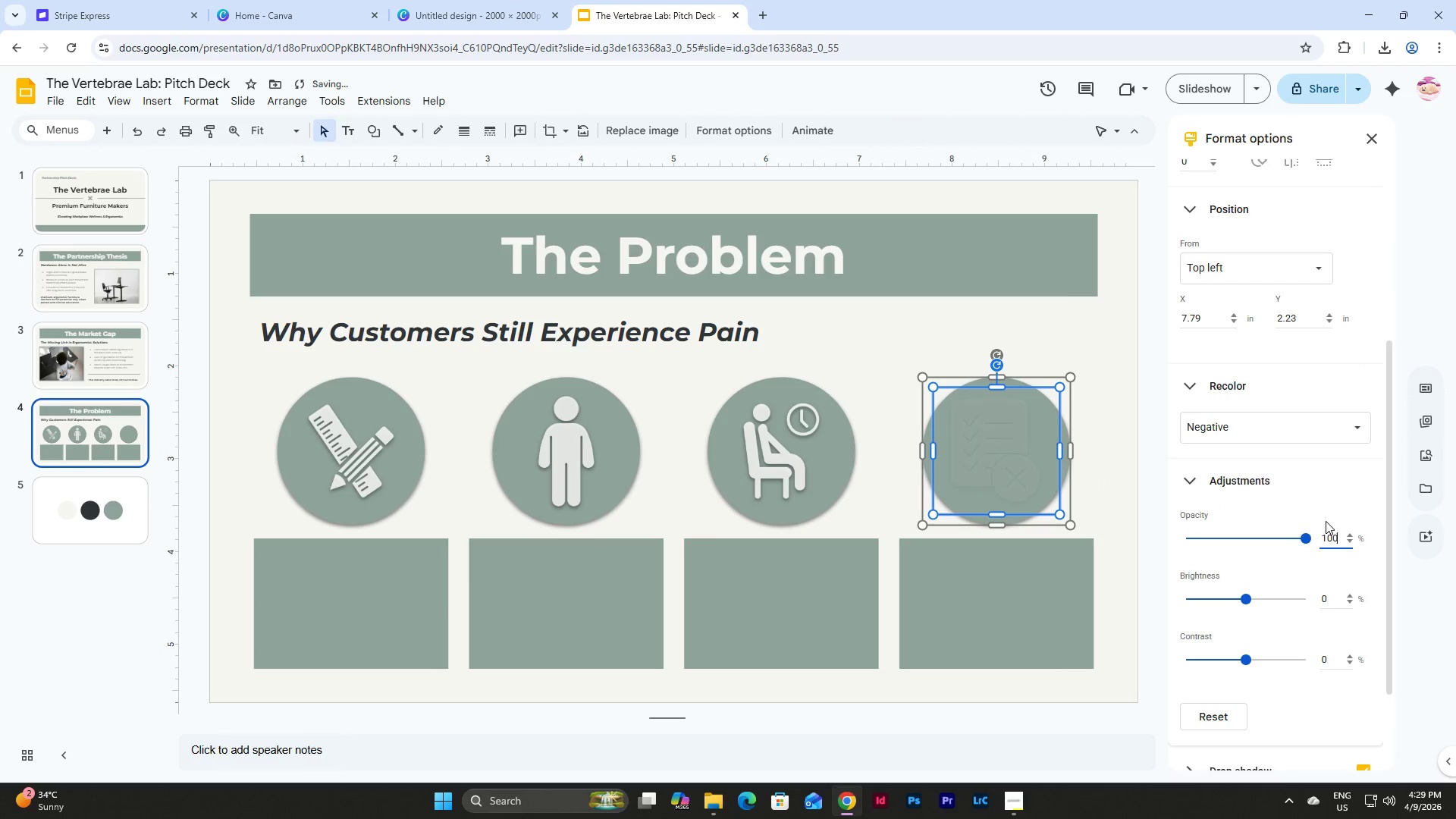 
key(Numpad0)
 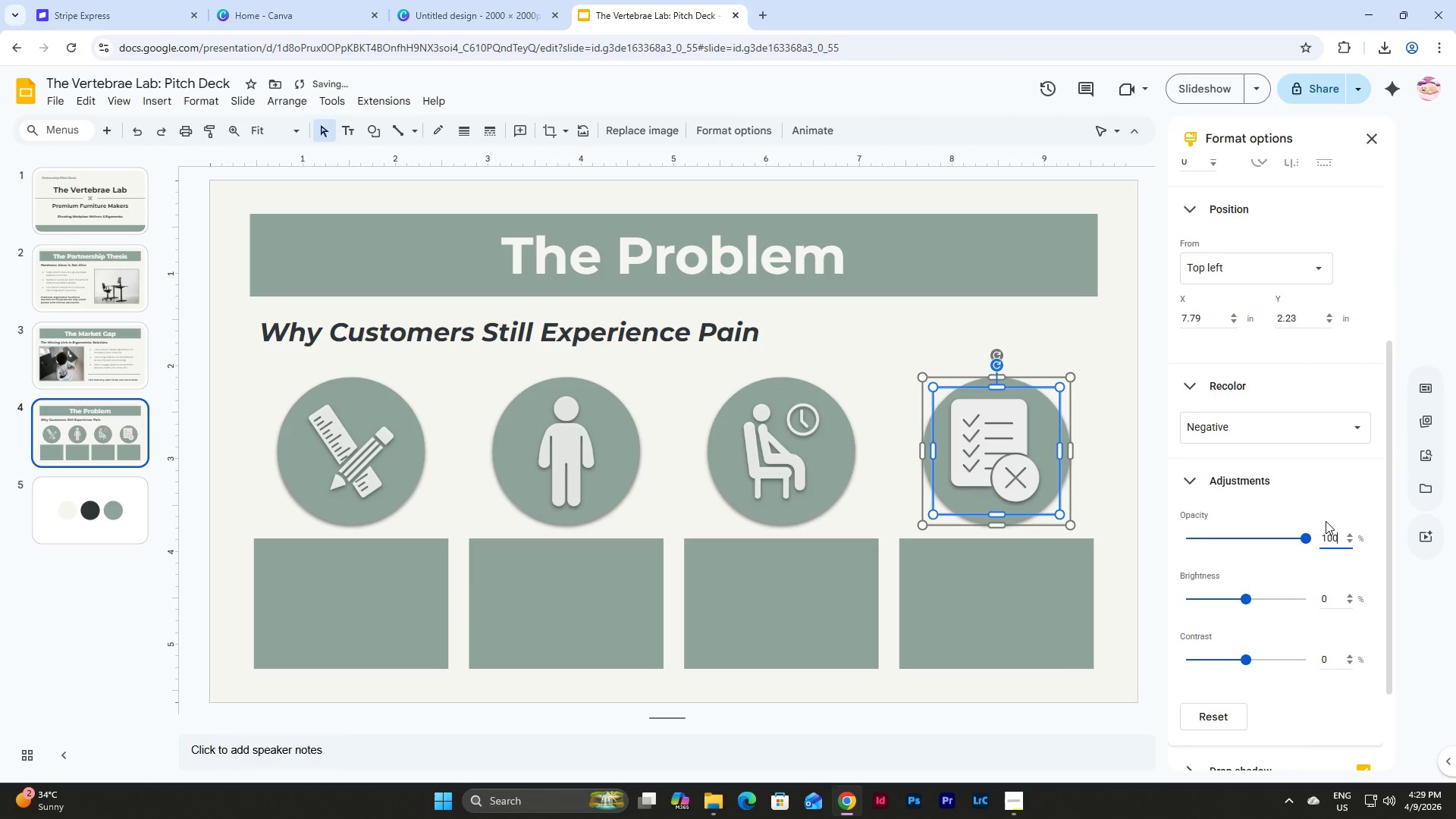 
key(NumpadEnter)
 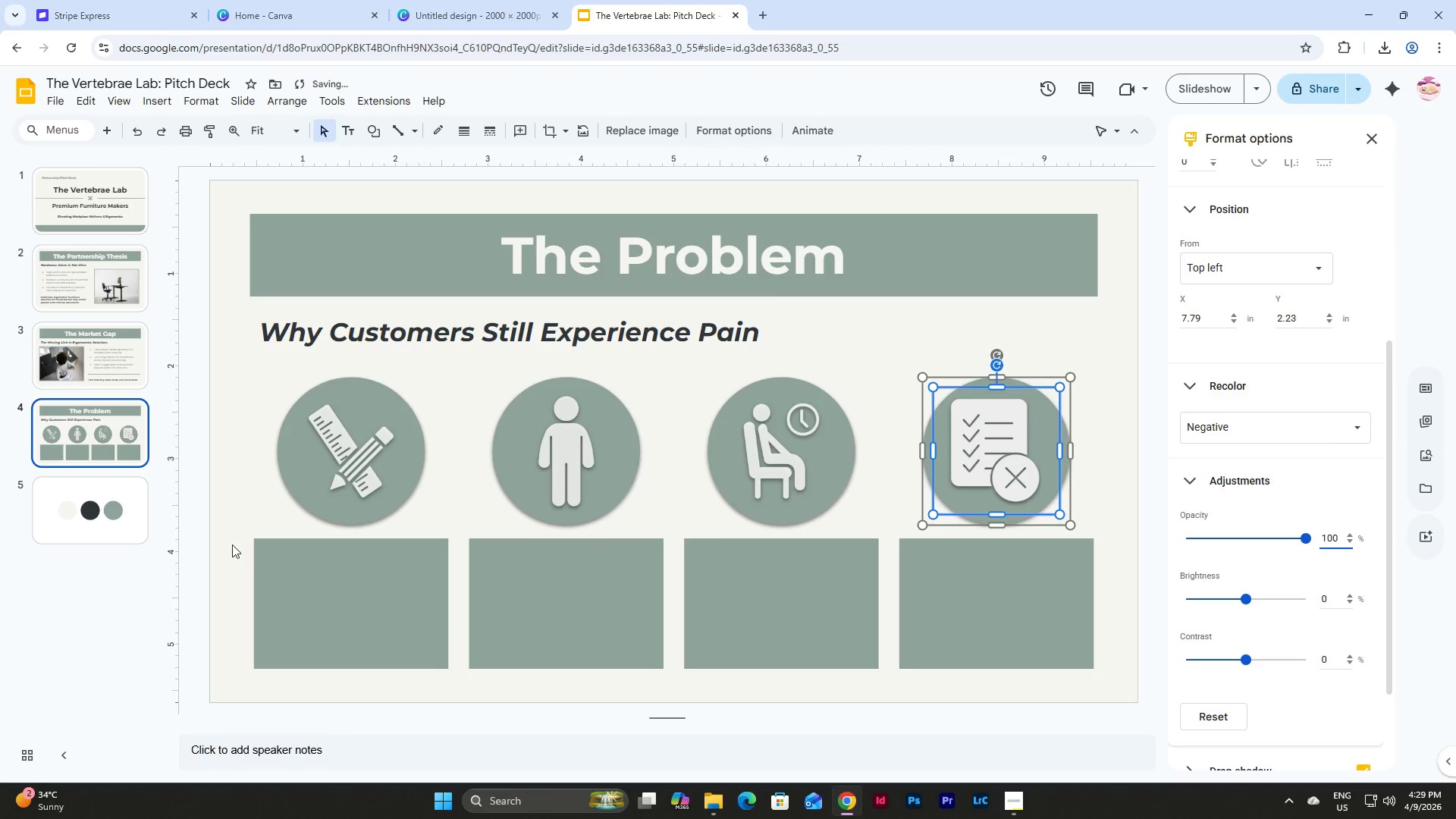 
left_click([237, 502])
 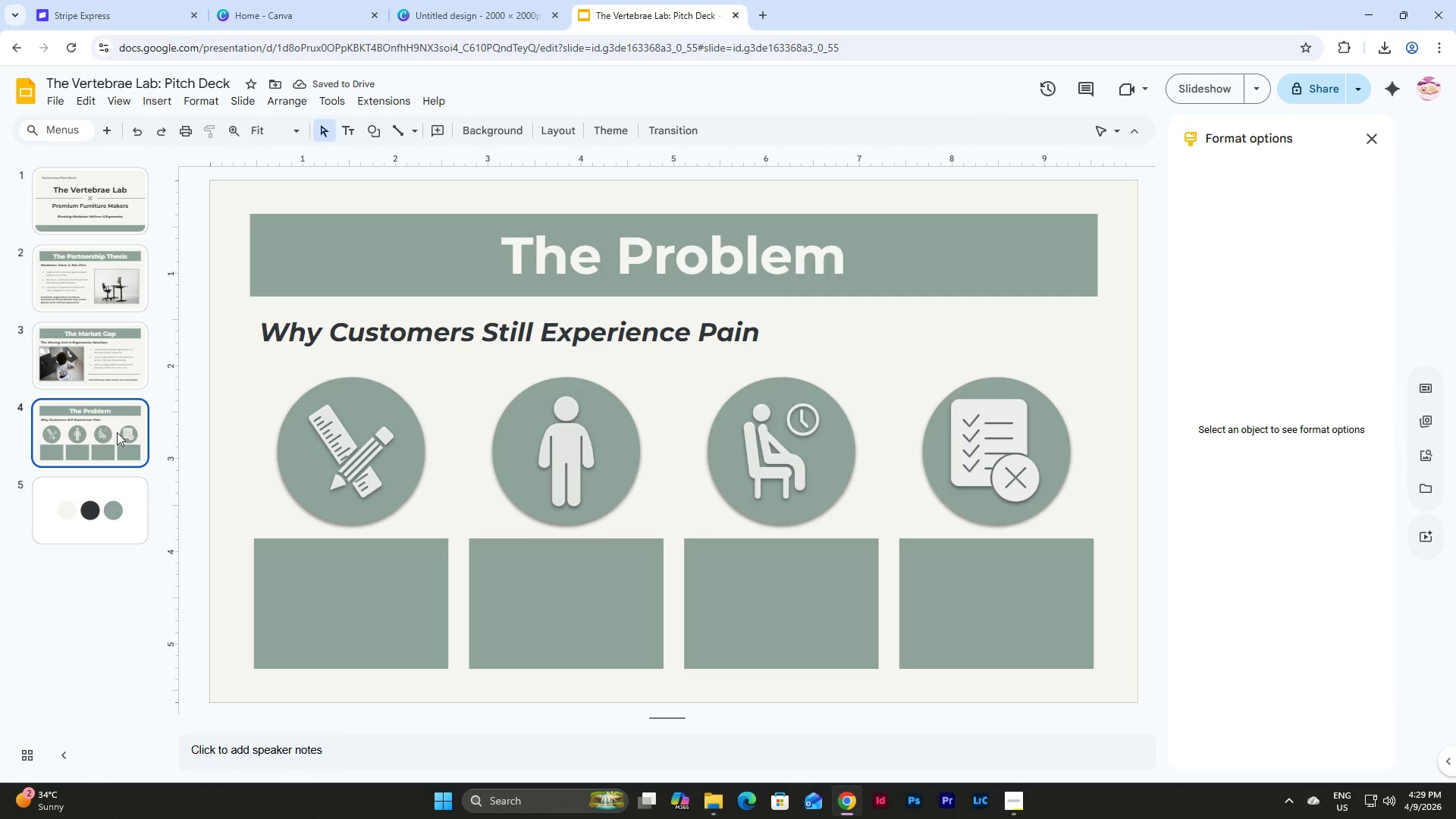 
left_click([111, 359])
 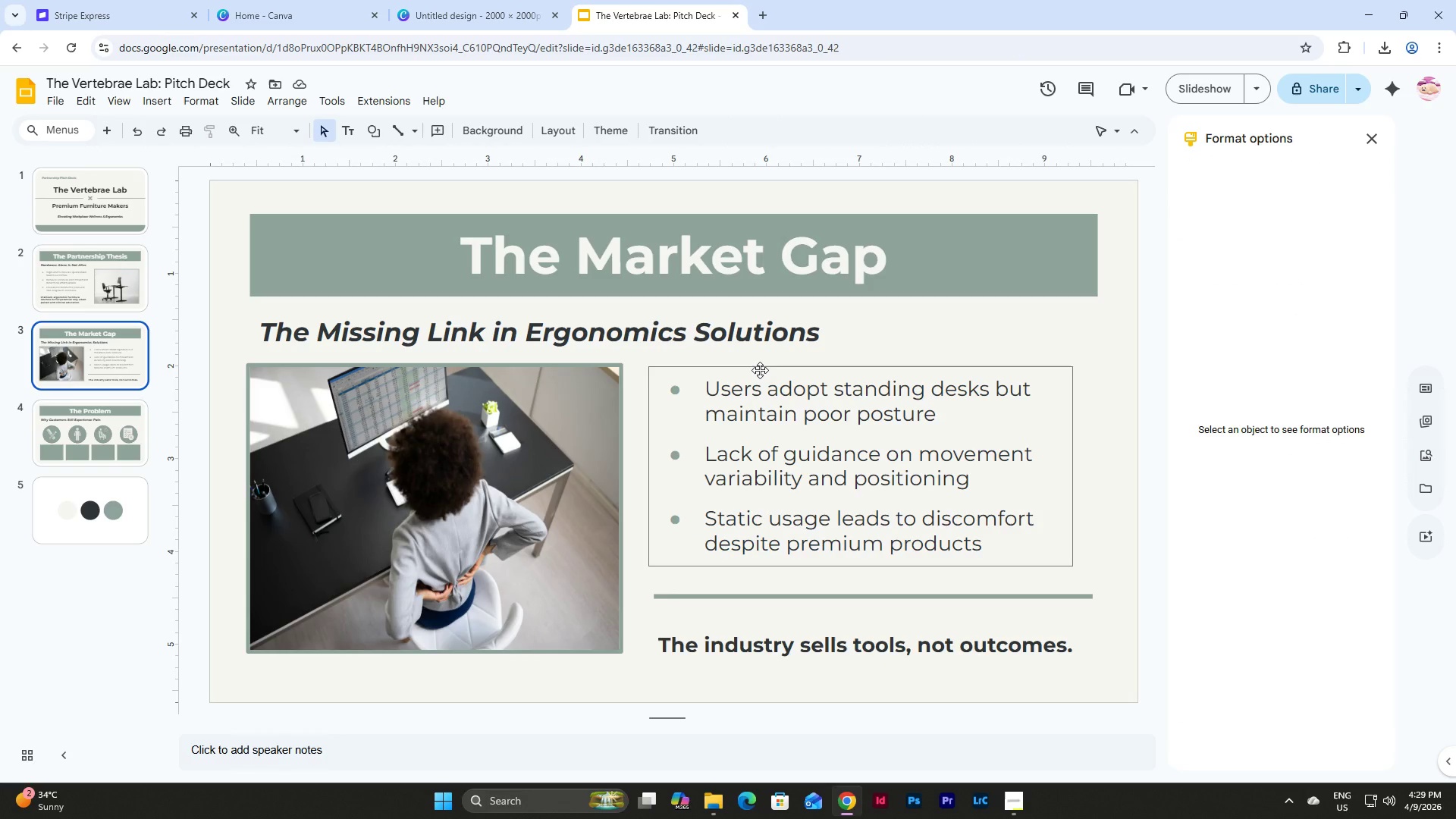 
left_click([760, 370])
 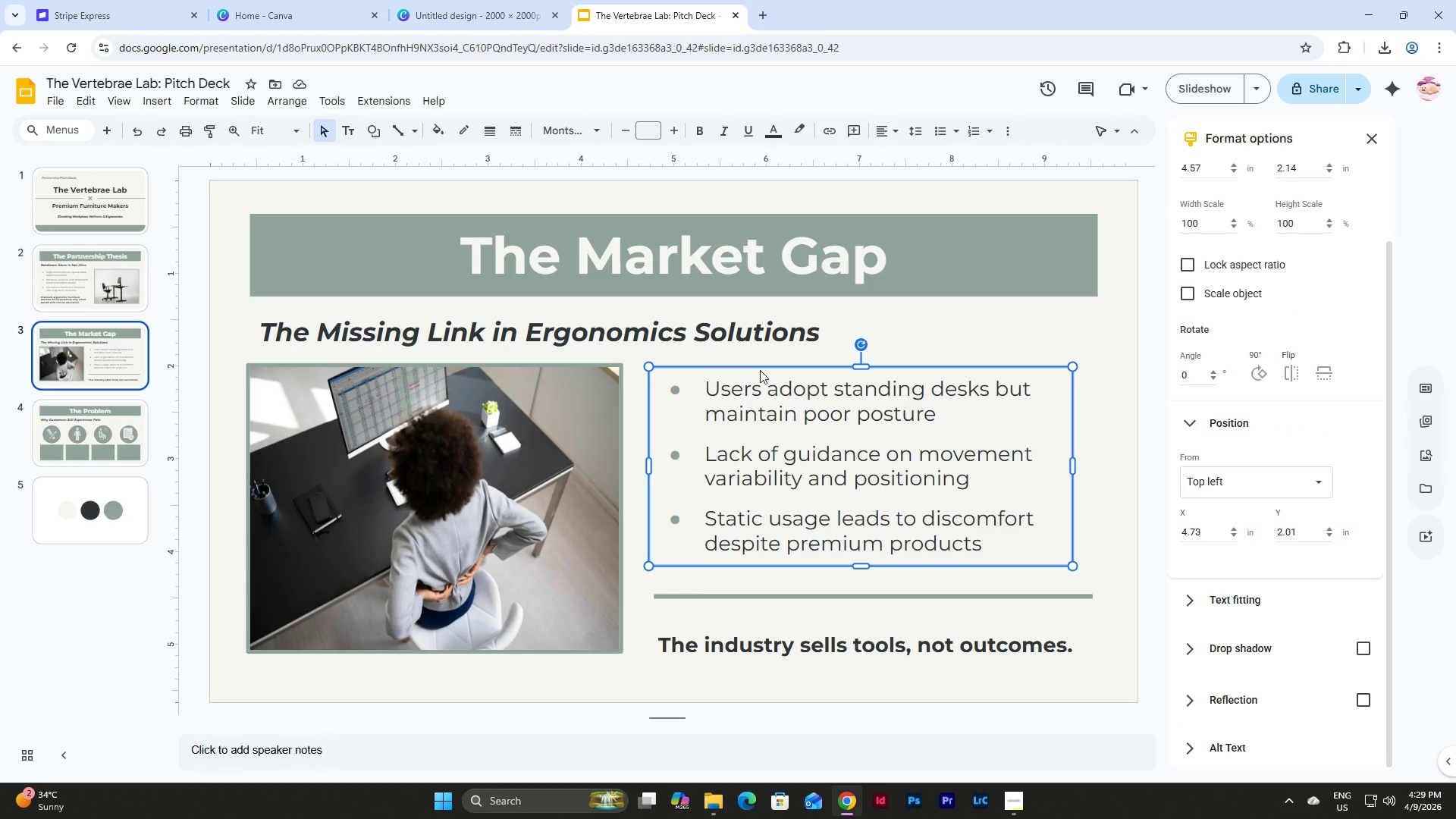 
hold_key(key=ControlLeft, duration=0.45)
 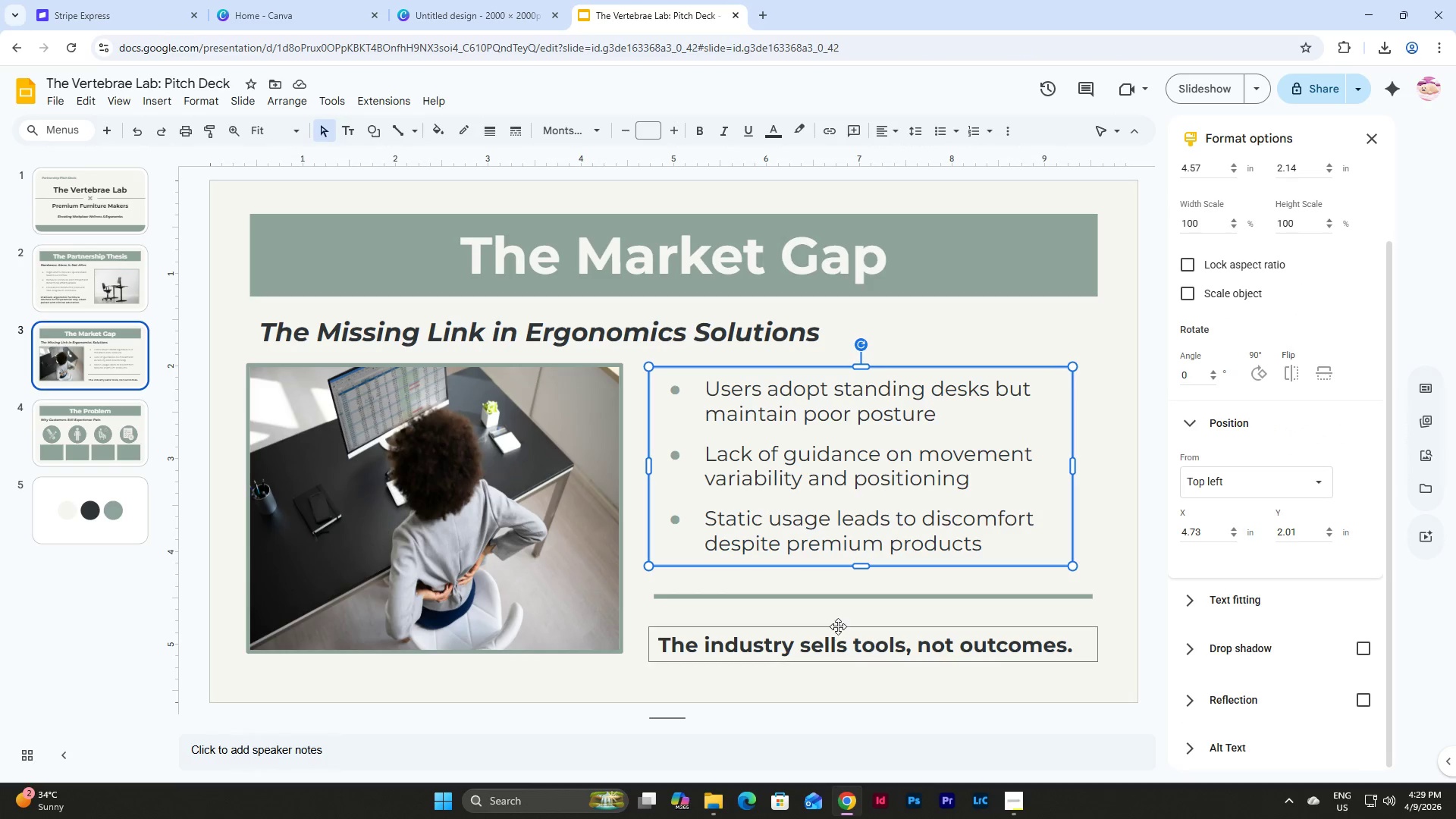 
left_click([838, 626])
 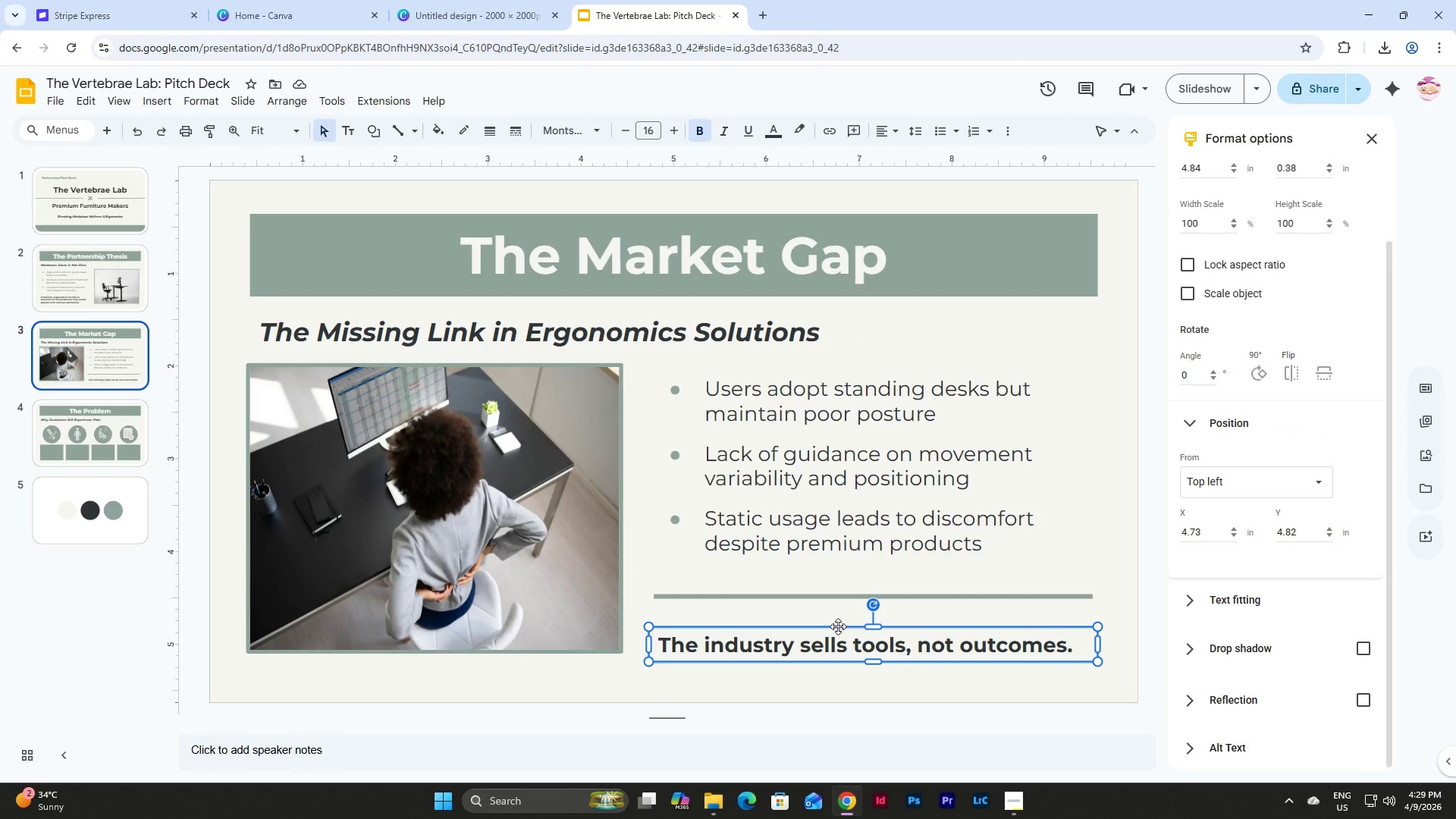 
key(Control+C)
 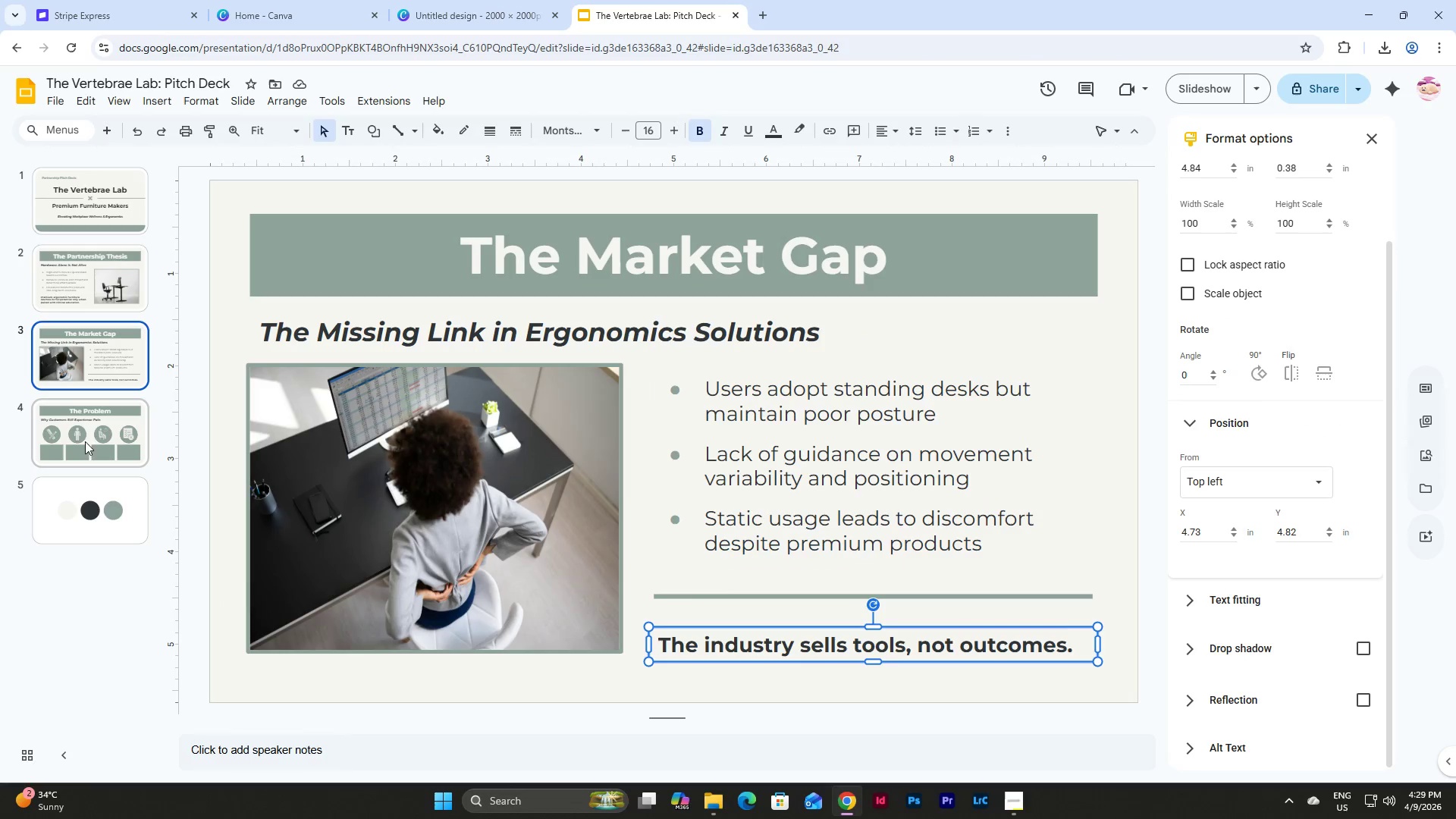 
left_click([83, 423])
 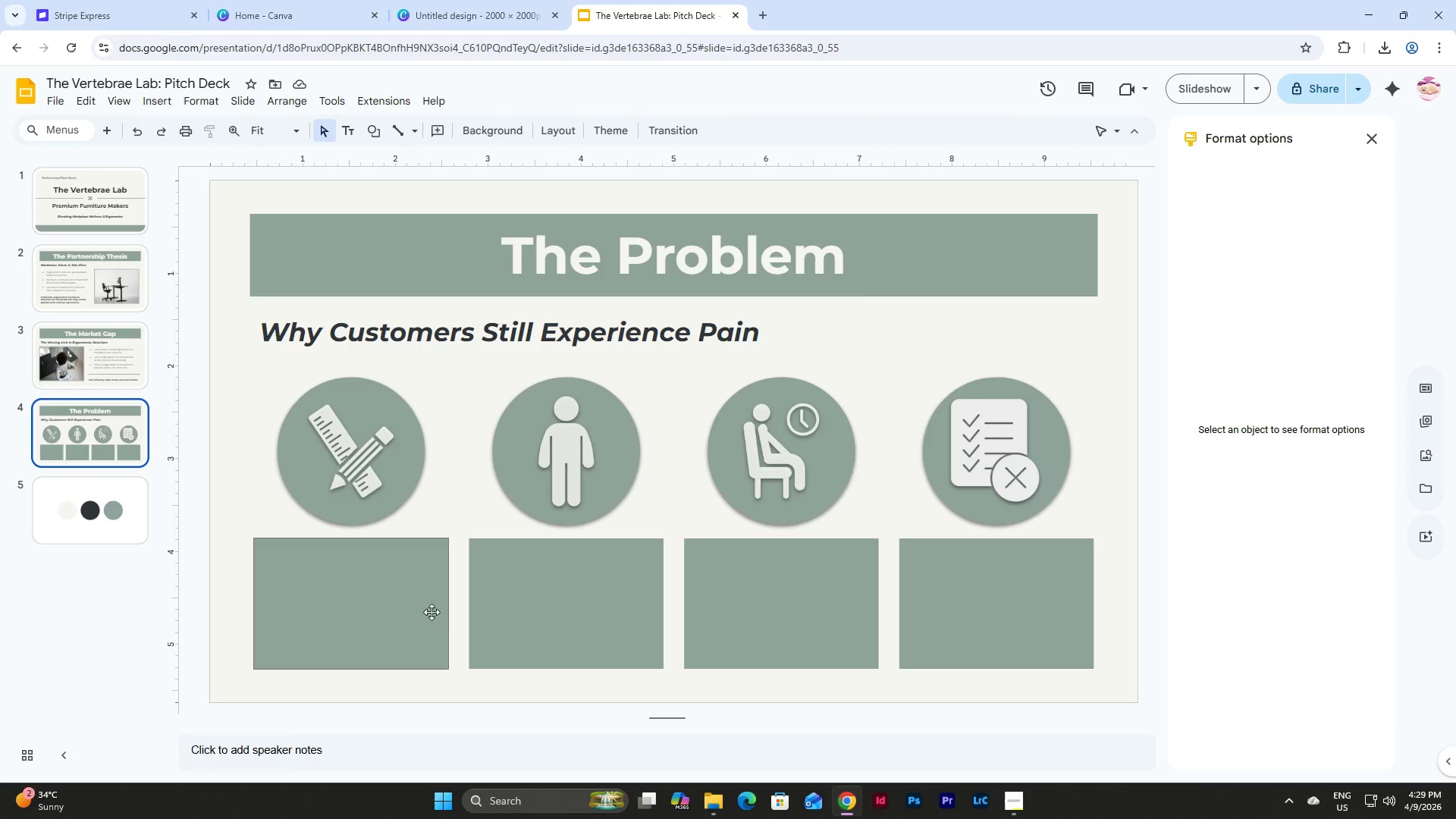 
left_click([592, 623])
 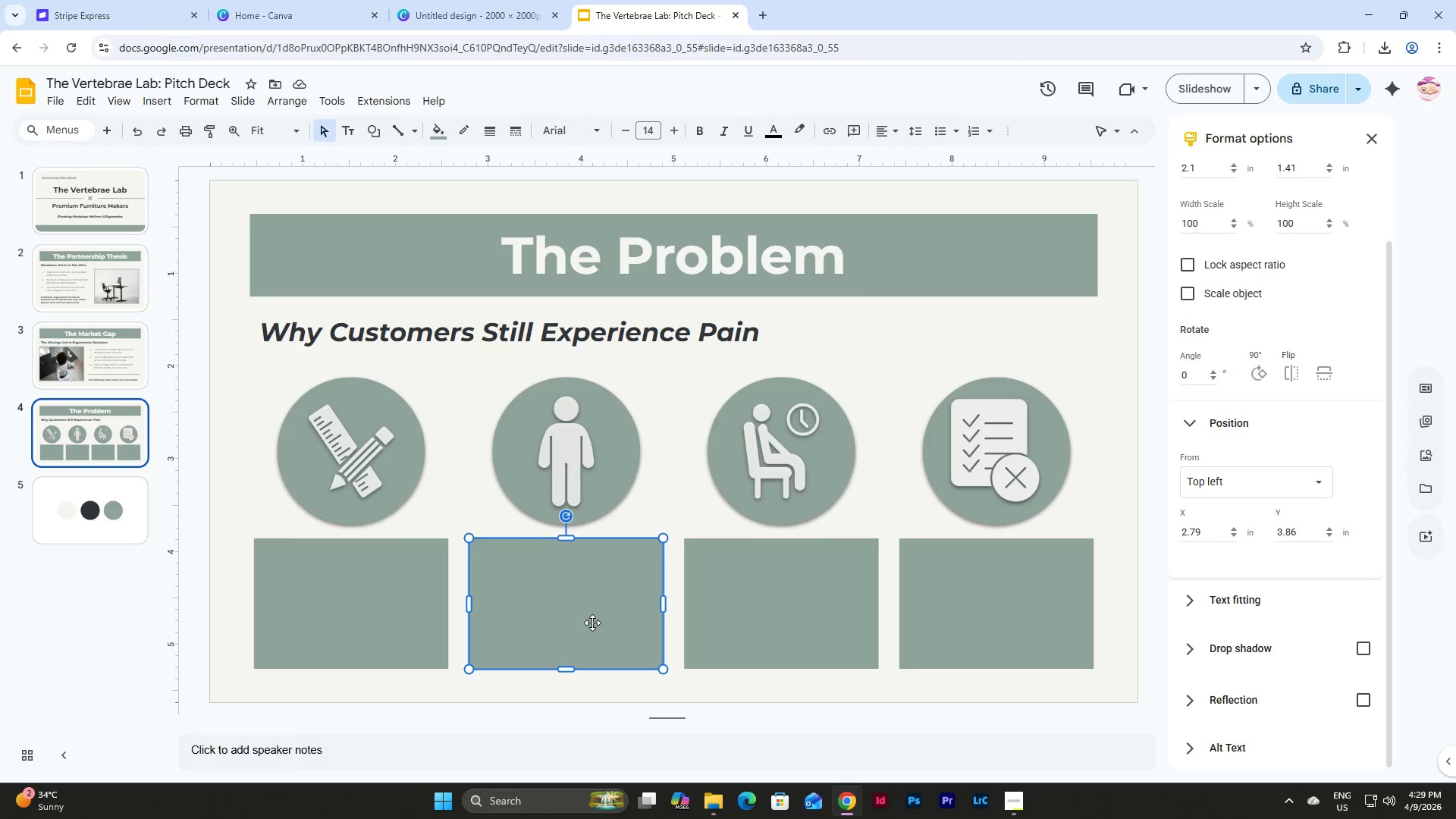 
key(Control+V)
 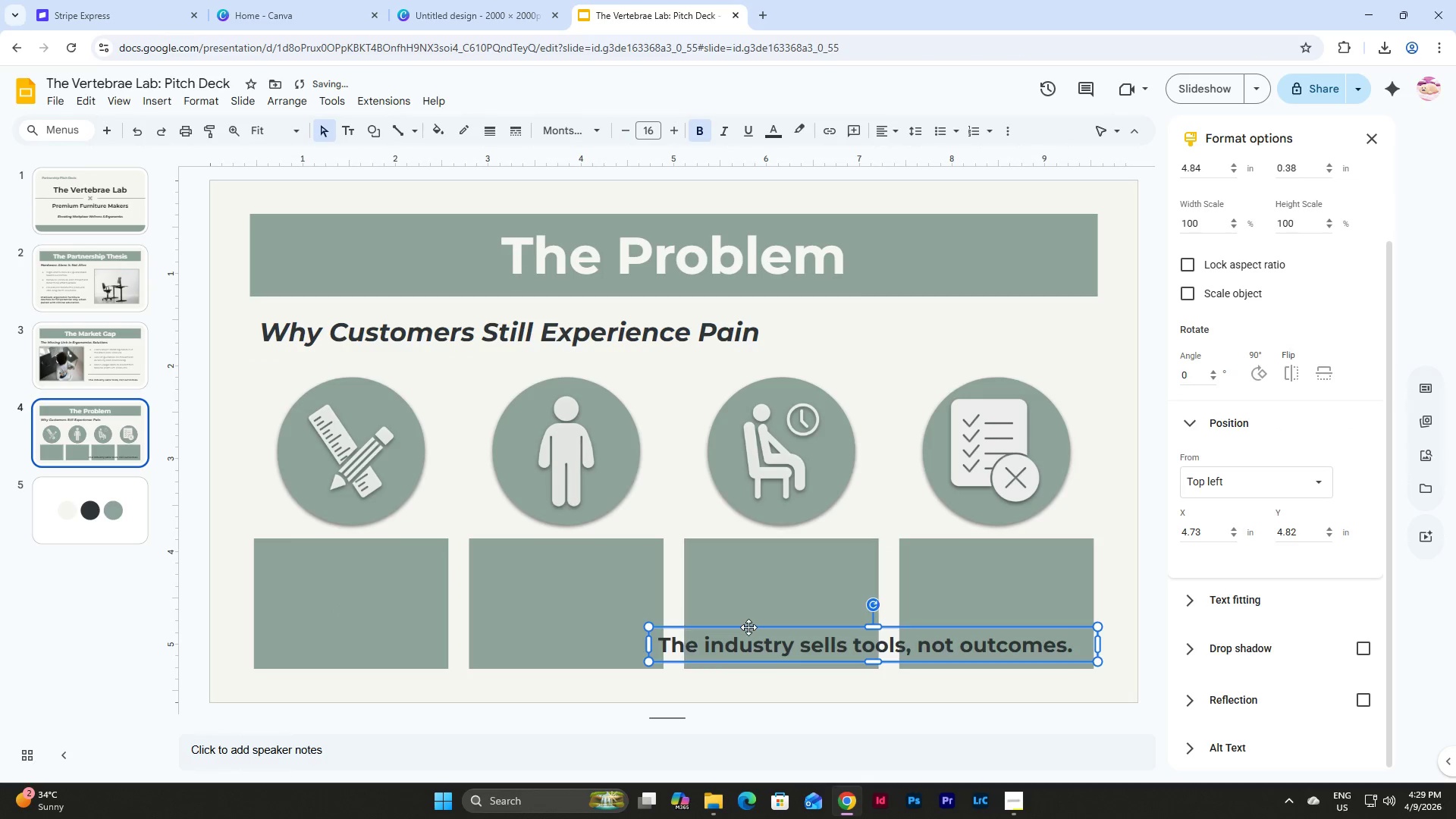 
left_click_drag(start_coordinate=[748, 628], to_coordinate=[355, 541])
 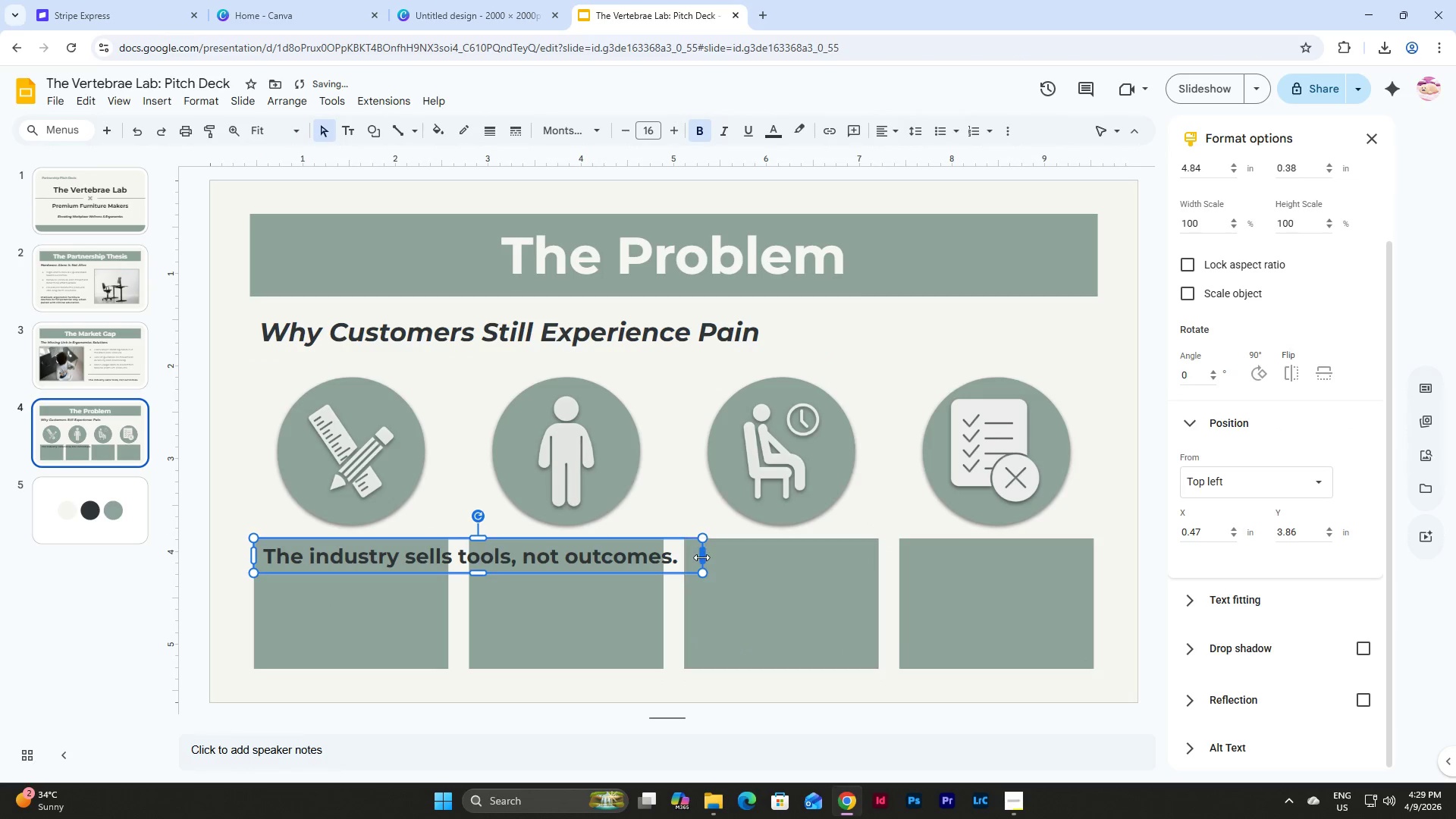 
left_click_drag(start_coordinate=[701, 557], to_coordinate=[447, 560])
 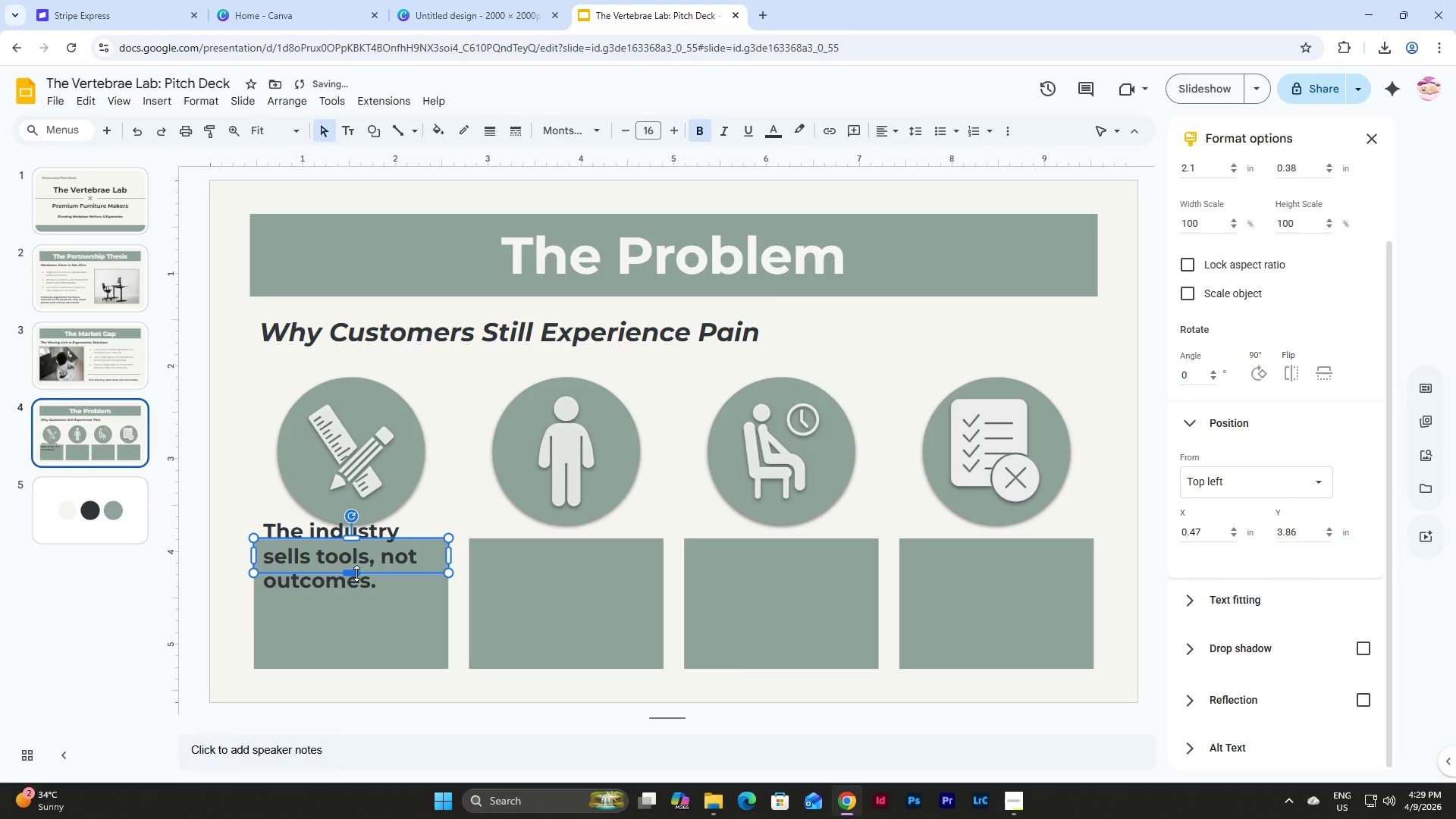 
left_click_drag(start_coordinate=[356, 573], to_coordinate=[356, 667])
 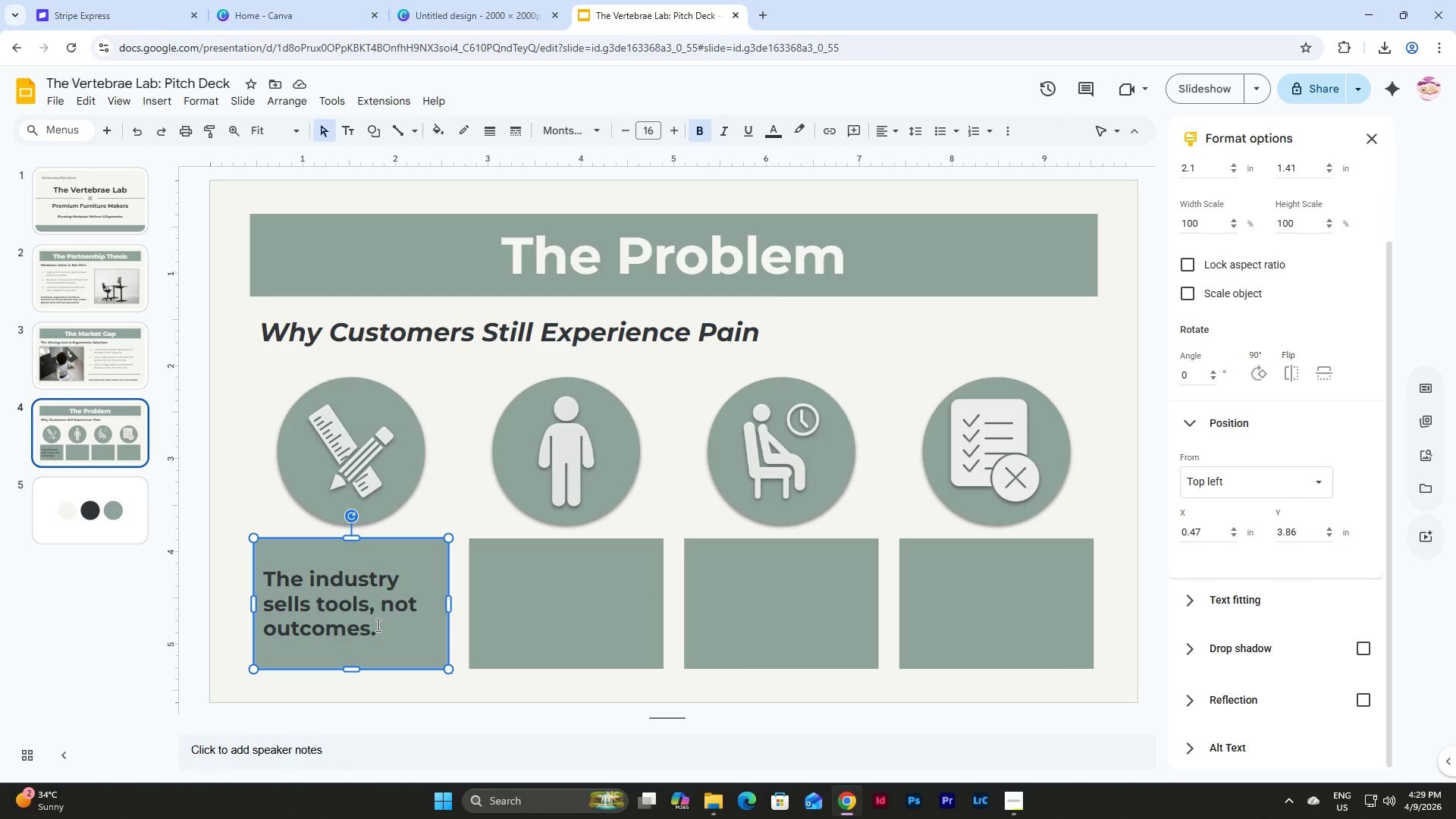 
wait(10.25)
 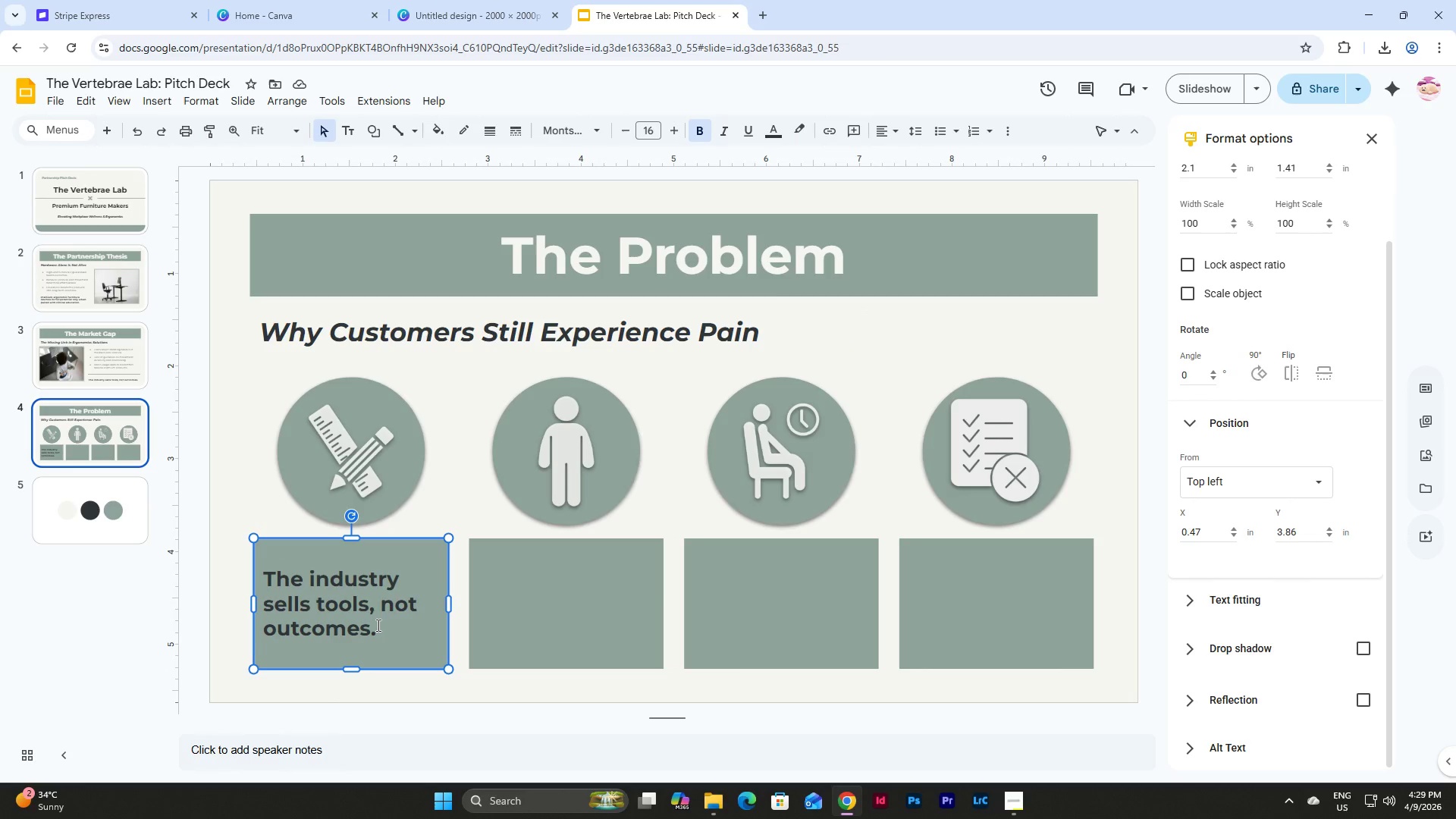 
left_click([419, 536])
 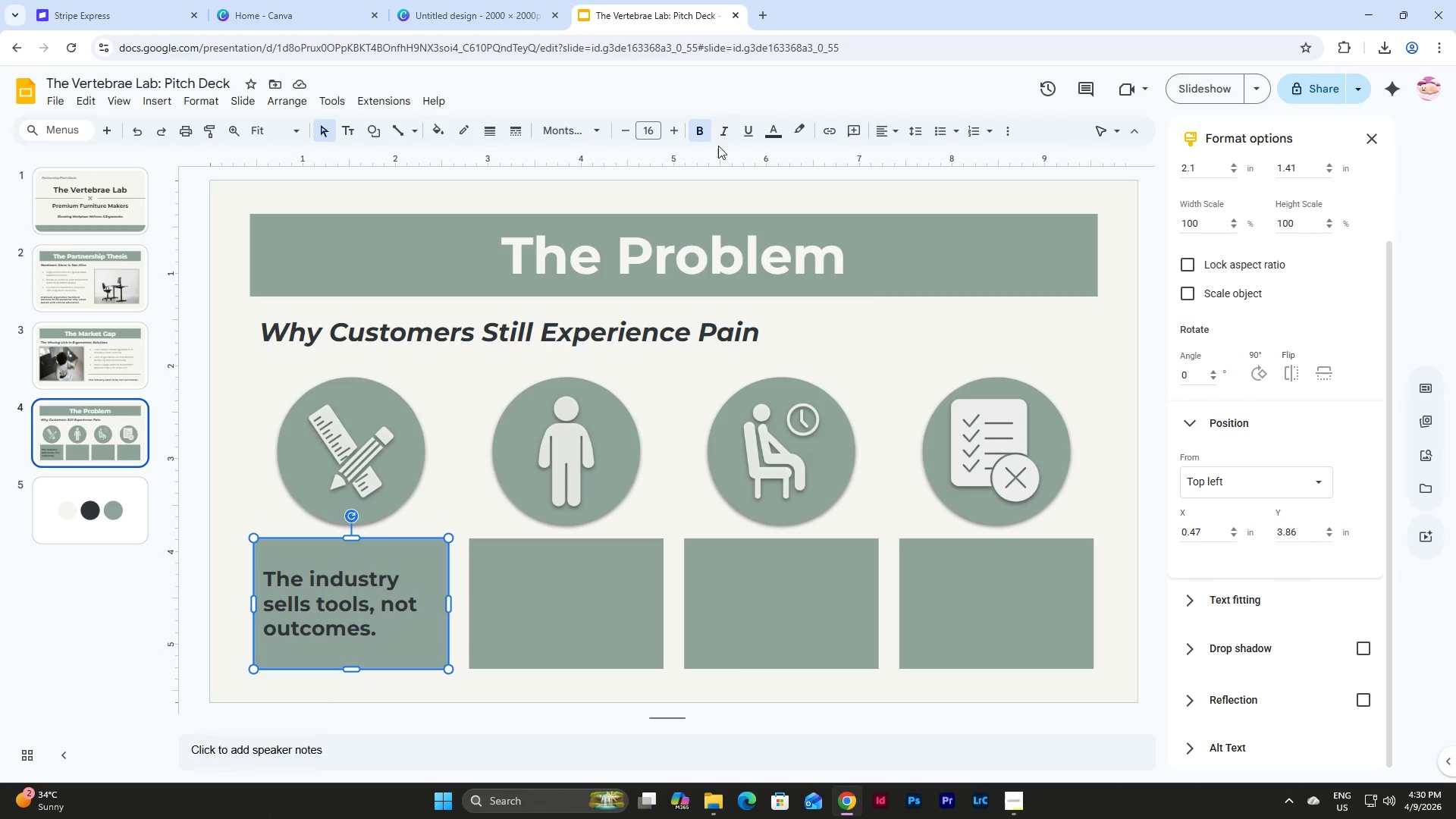 
left_click([698, 128])
 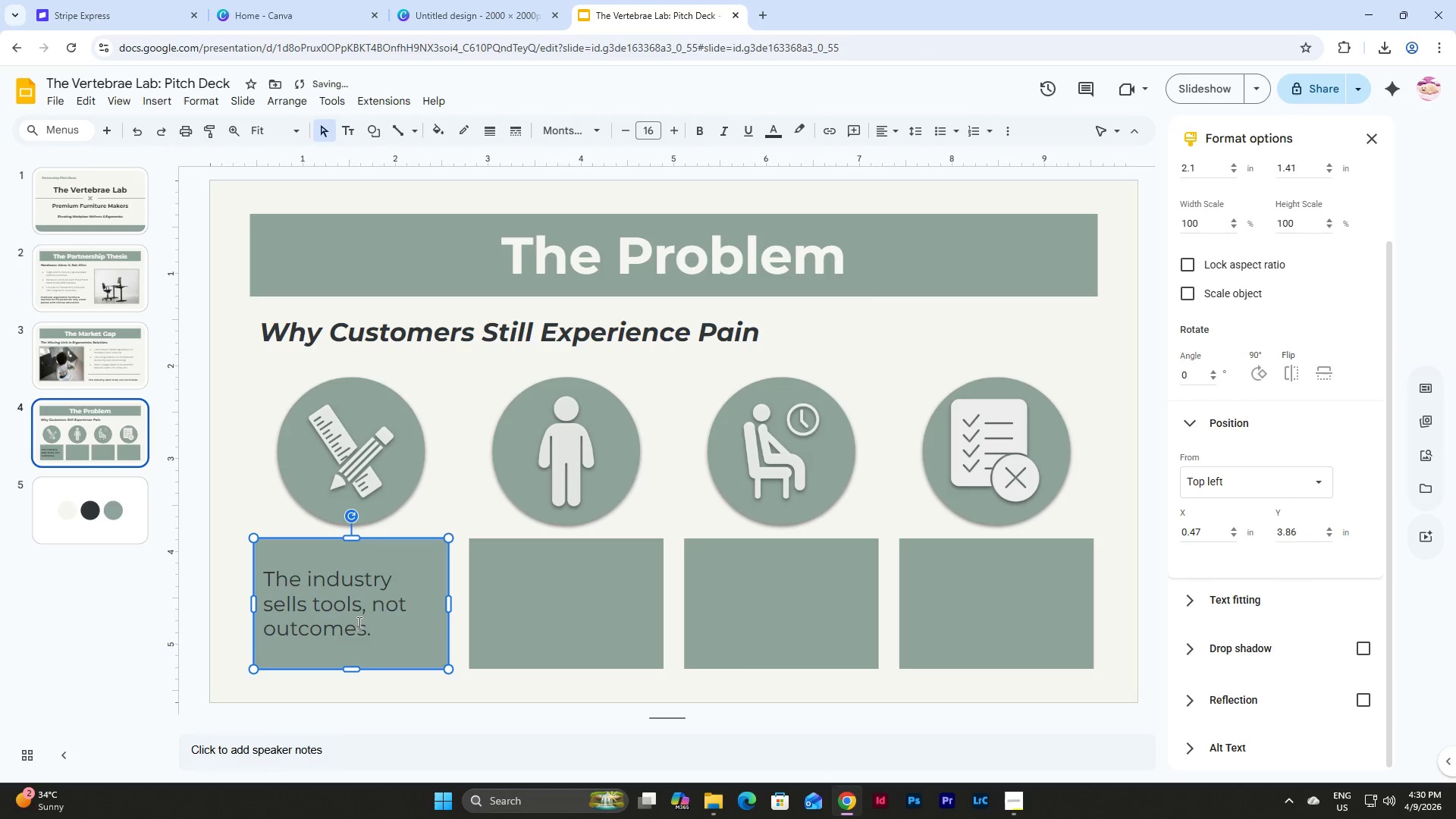 
left_click_drag(start_coordinate=[384, 639], to_coordinate=[260, 570])
 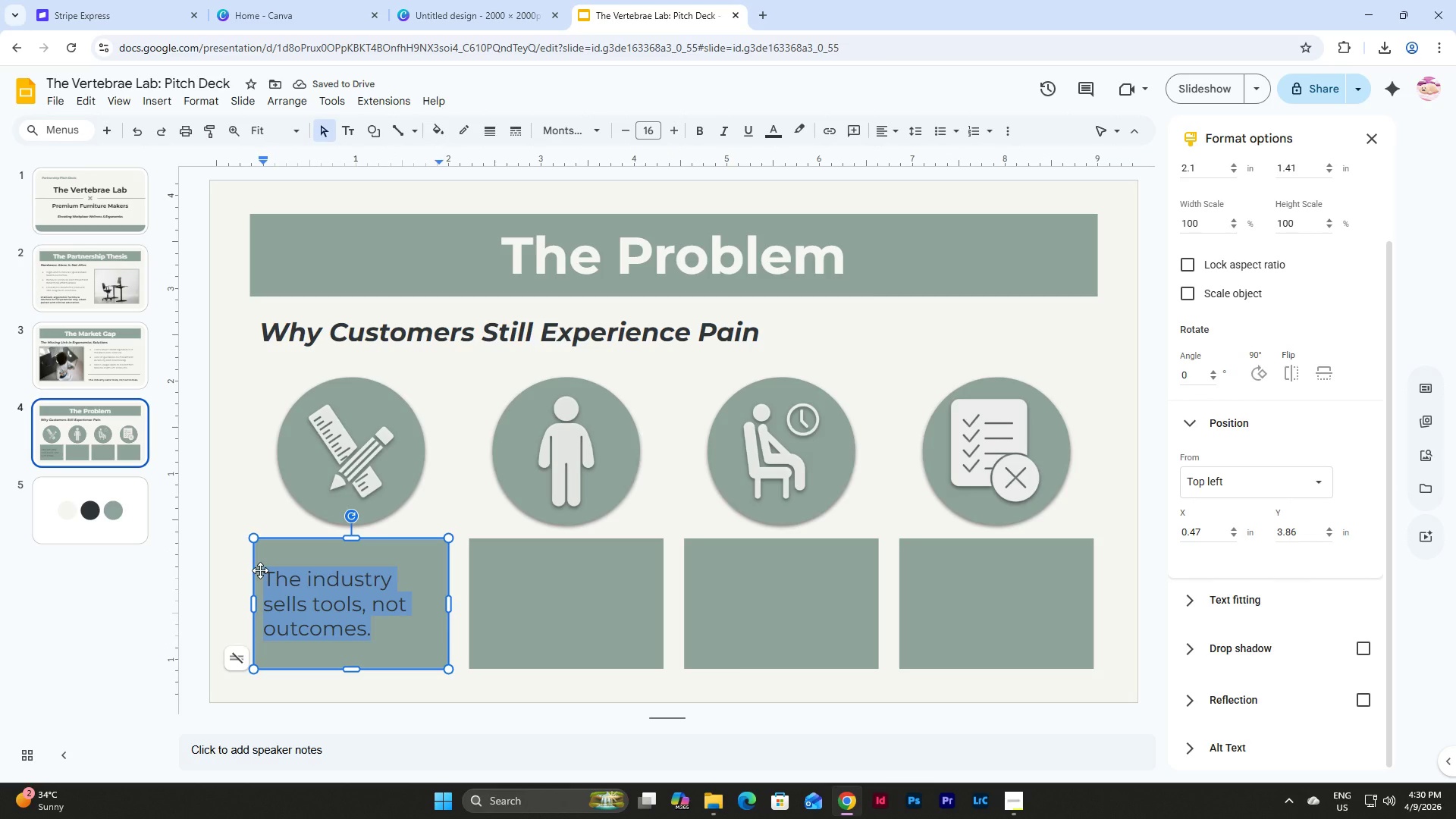 
type(Incorrect desk hieght)
key(Backspace)
key(Backspace)
key(Backspace)
key(Backspace)
key(Backspace)
type(eight & mono)
key(Backspace)
type(itor alignment)
 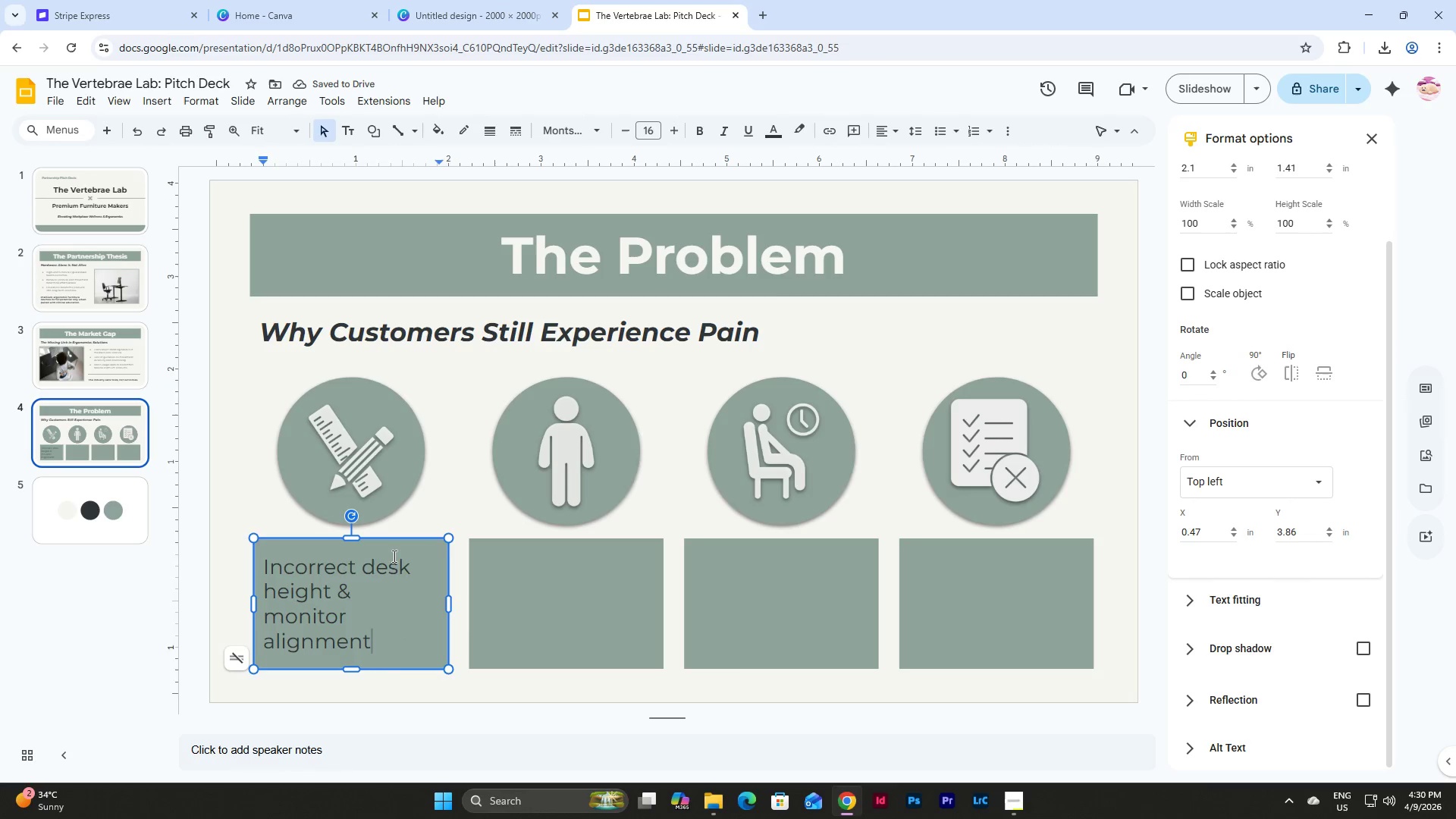 
left_click([416, 539])
 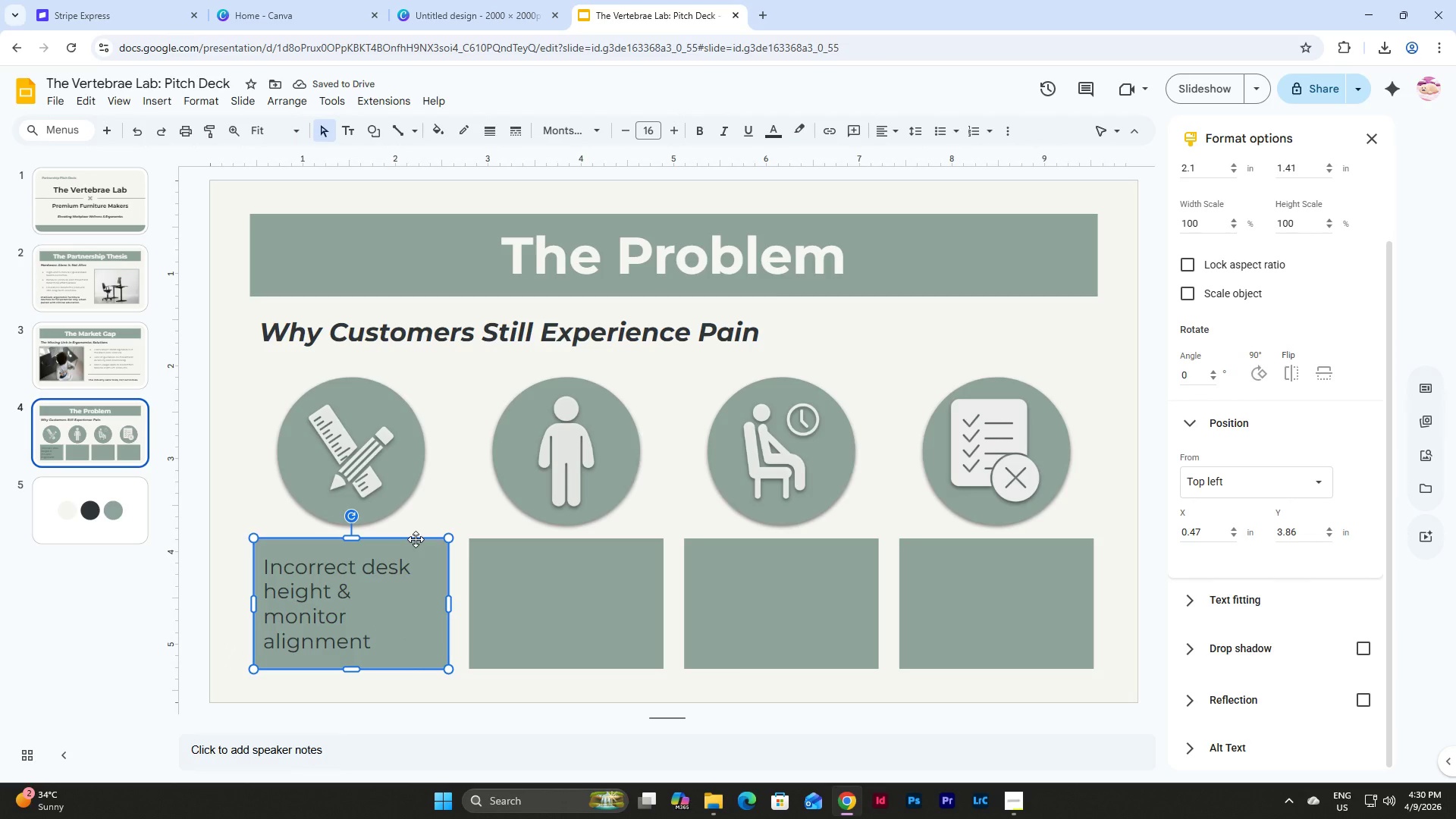 
key(Control+C)
 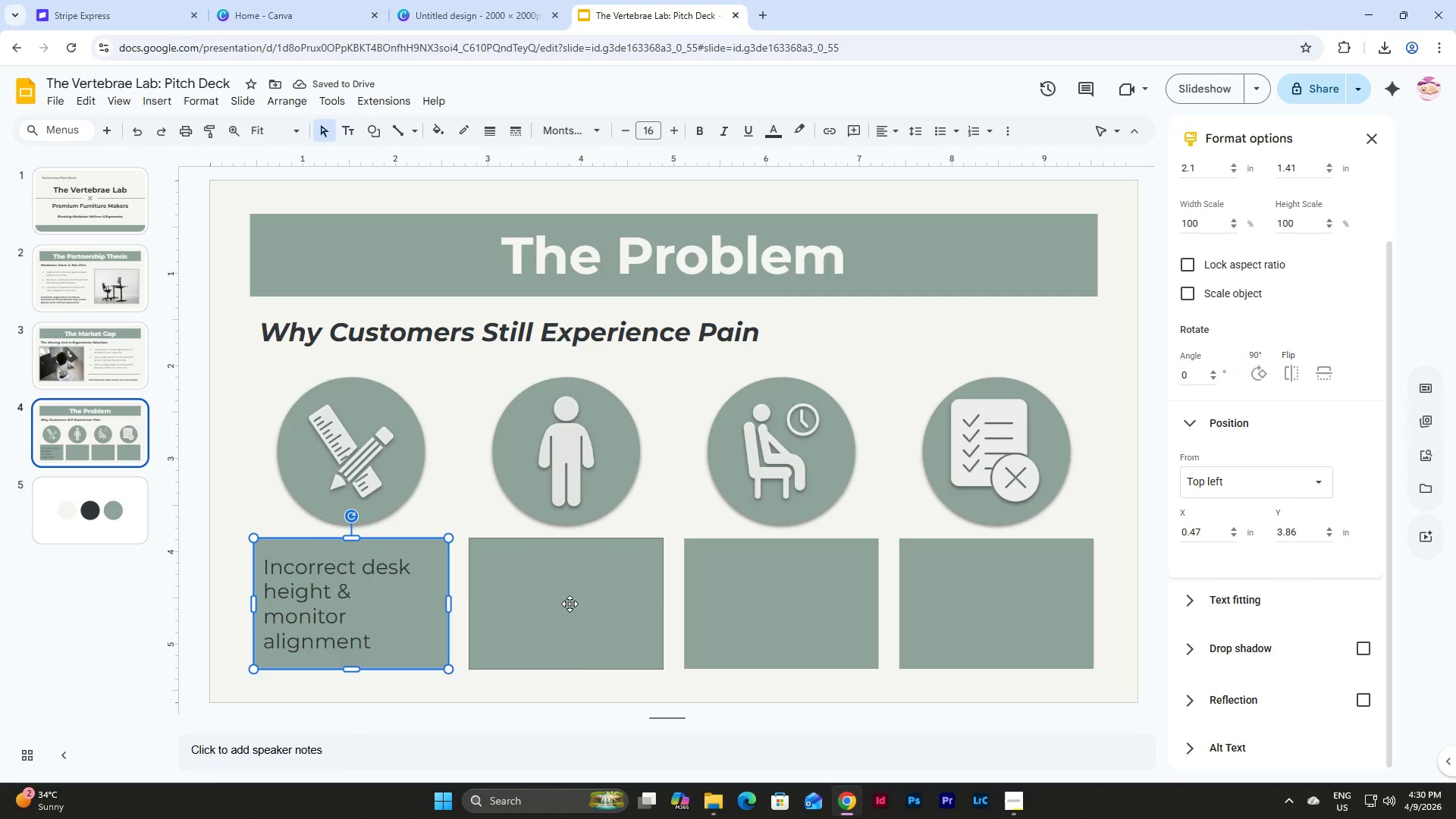 
left_click([570, 604])
 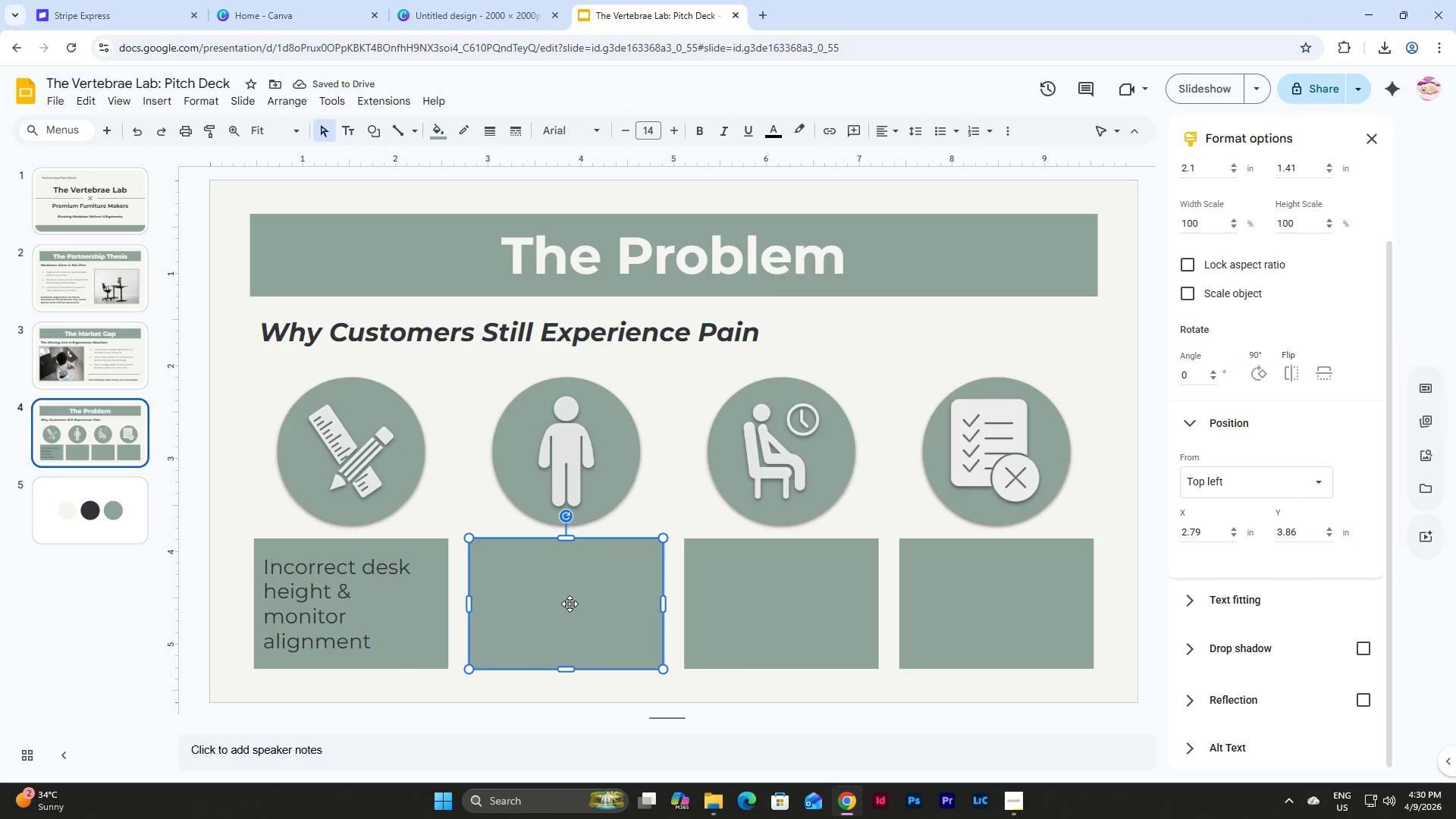 
key(Control+V)
 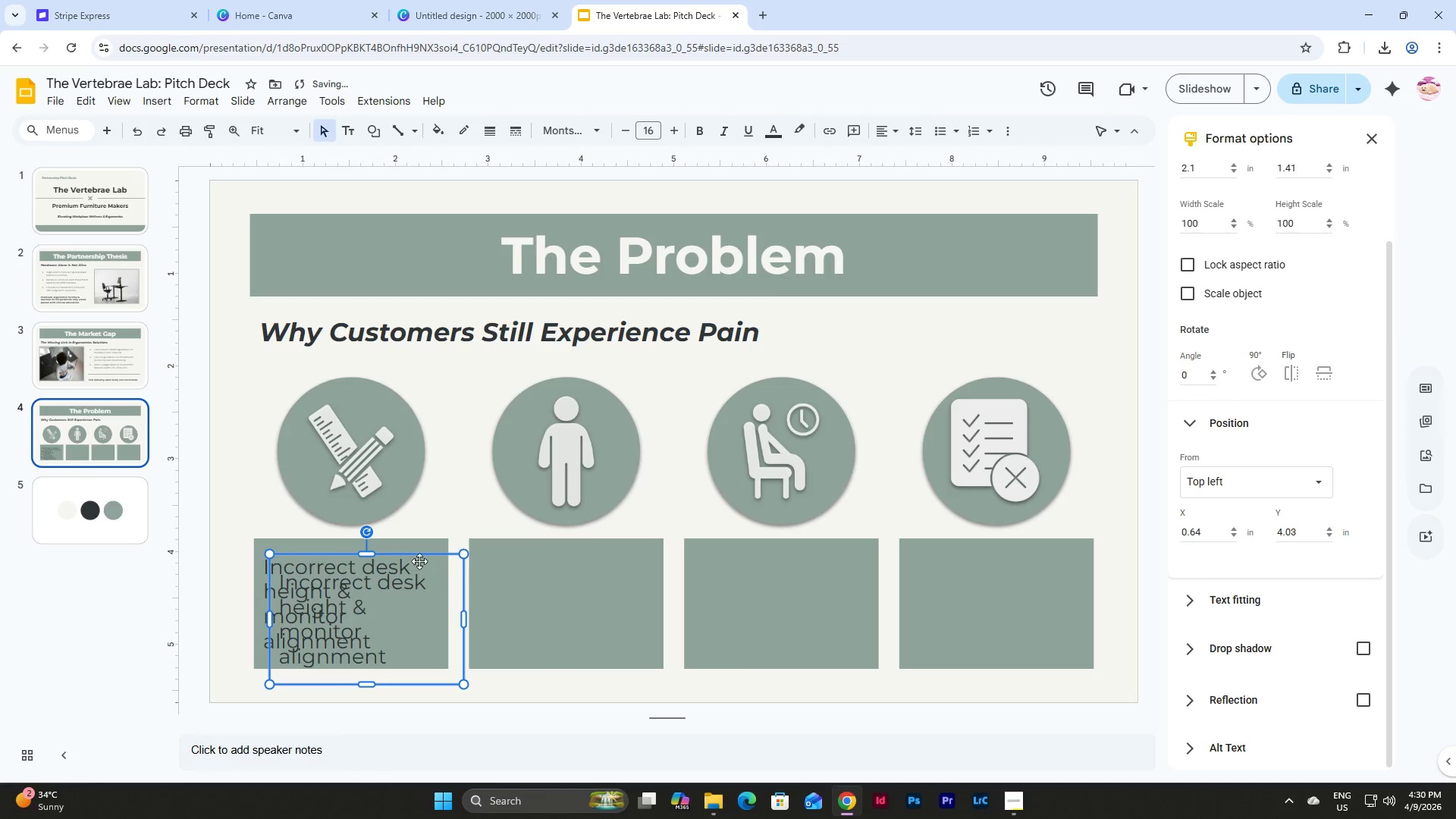 
left_click_drag(start_coordinate=[419, 557], to_coordinate=[618, 543])
 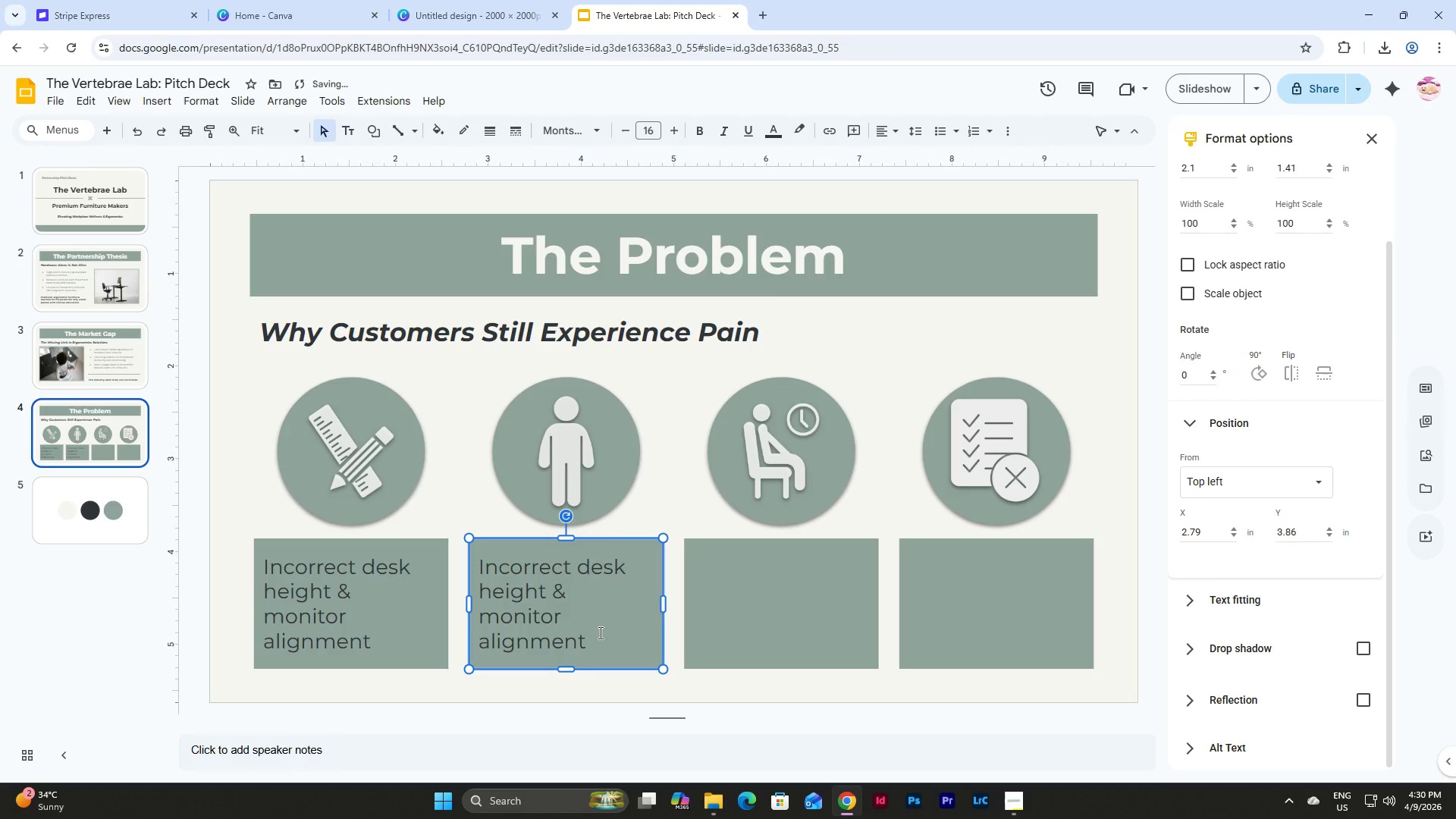 
left_click_drag(start_coordinate=[599, 632], to_coordinate=[479, 572])
 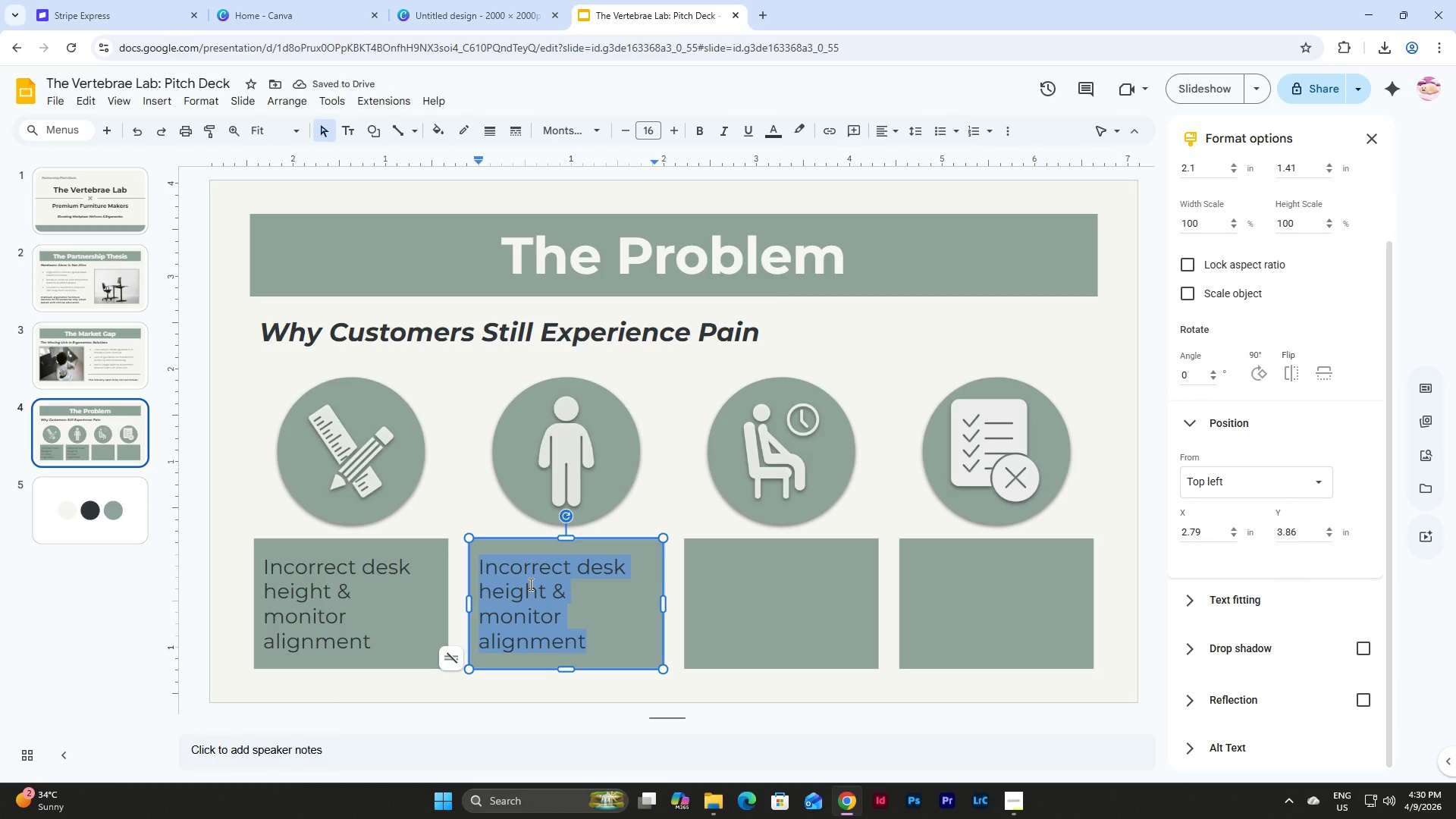 
type(Prolonged Stat)
key(Backspace)
key(Backspace)
key(Backspace)
type(s)
key(Backspace)
key(Backspace)
type(static standing or sitting)
 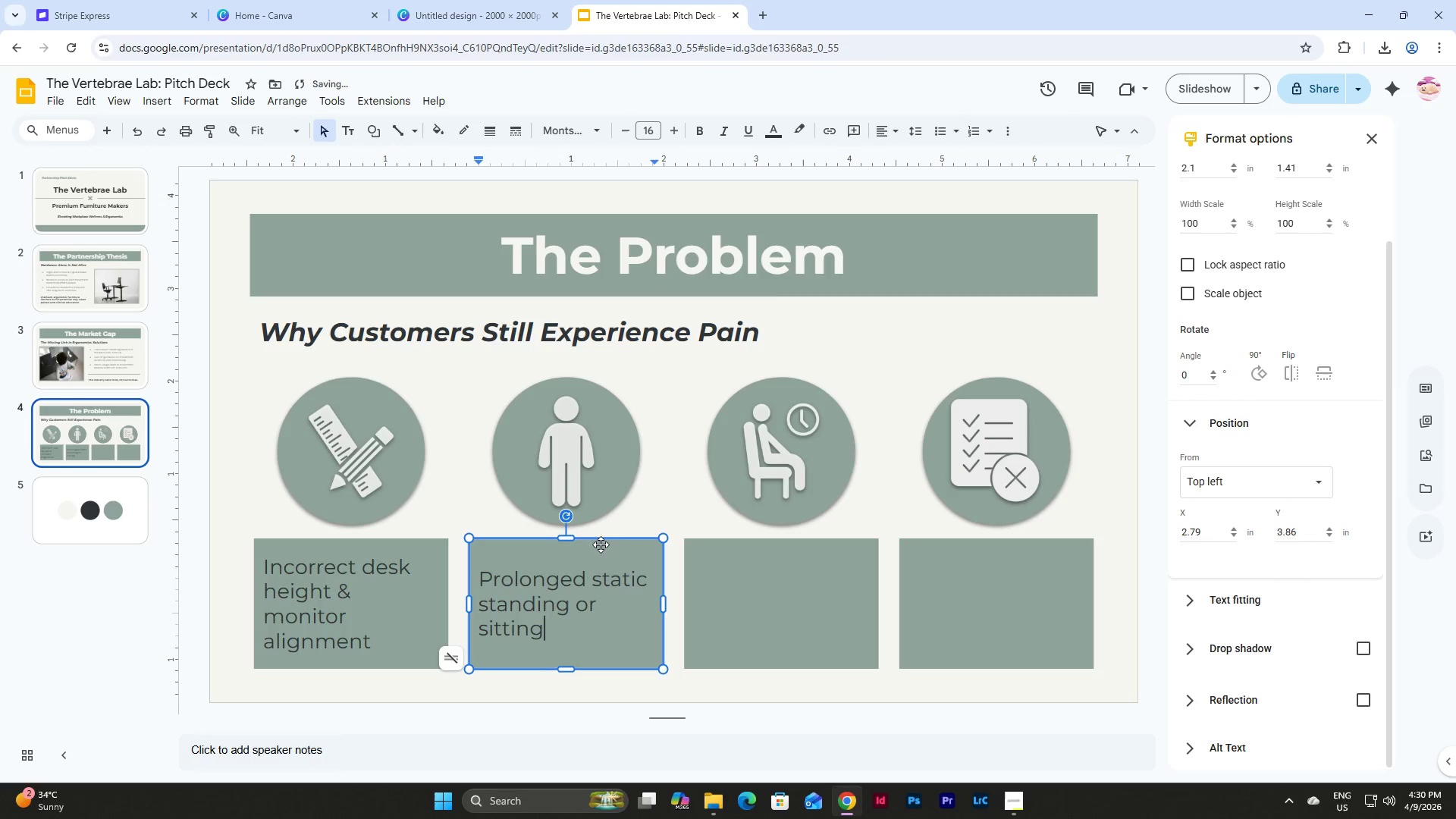 
left_click([601, 541])
 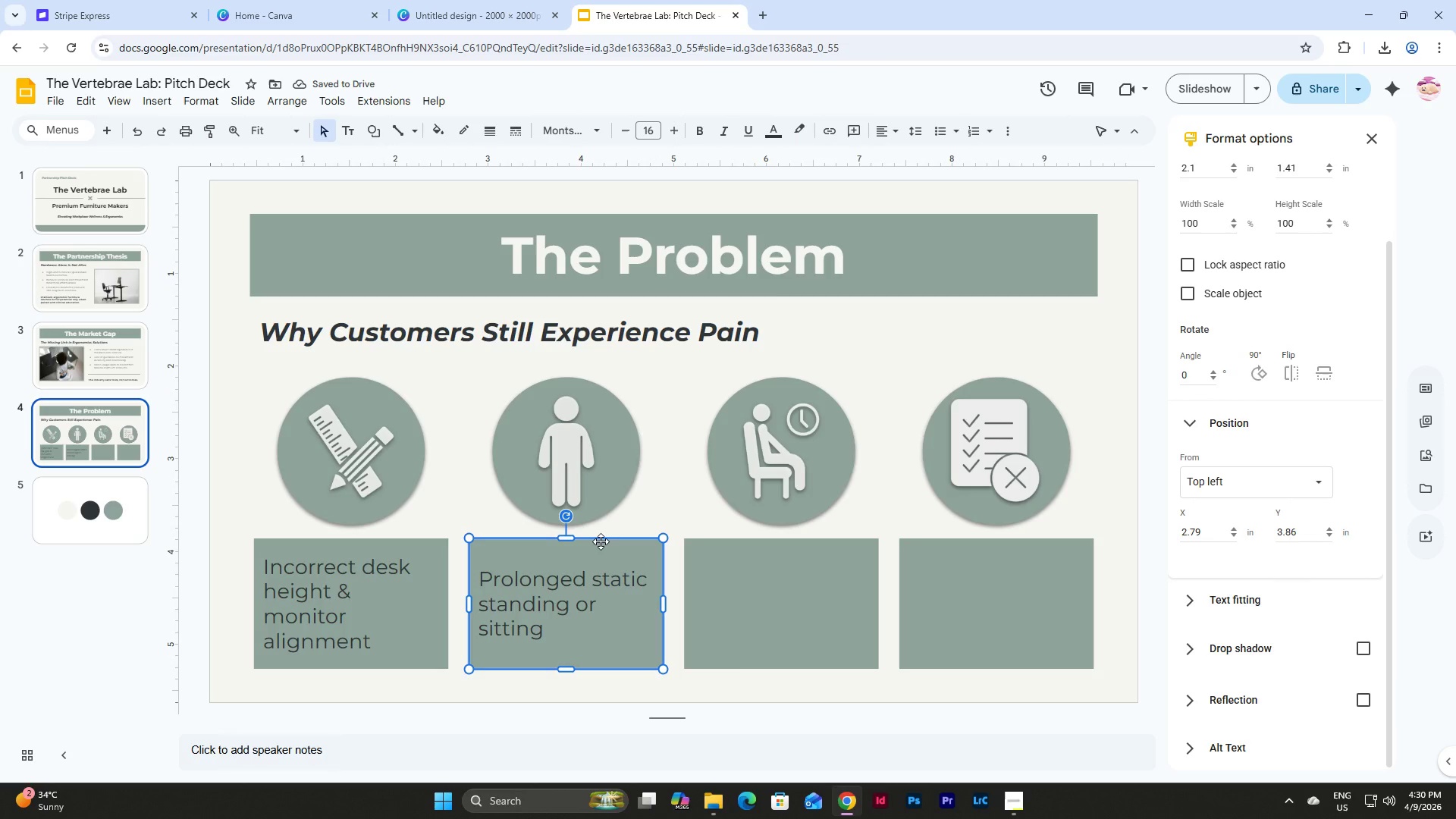 
key(Control+D)
 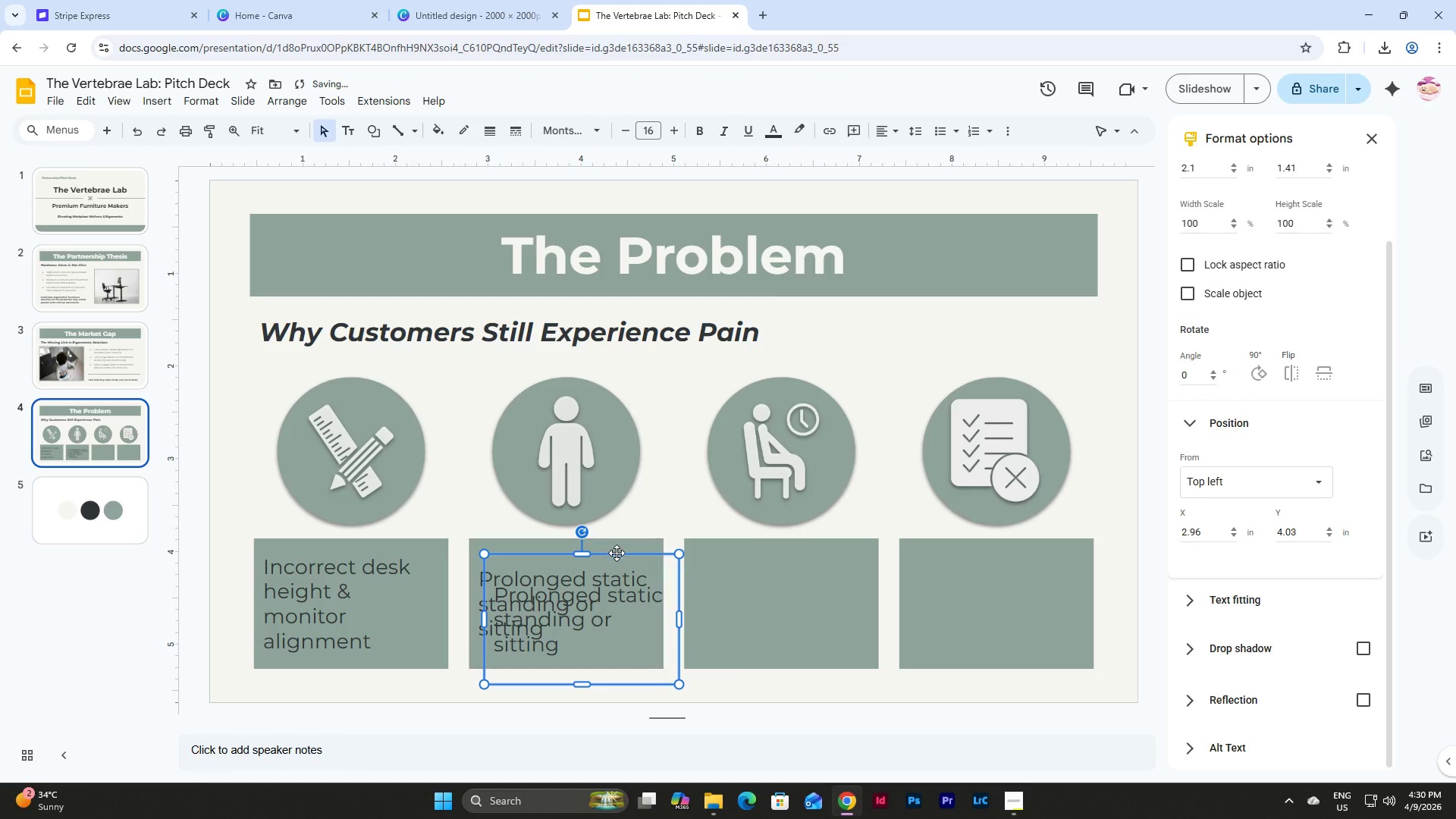 
left_click_drag(start_coordinate=[617, 555], to_coordinate=[817, 539])
 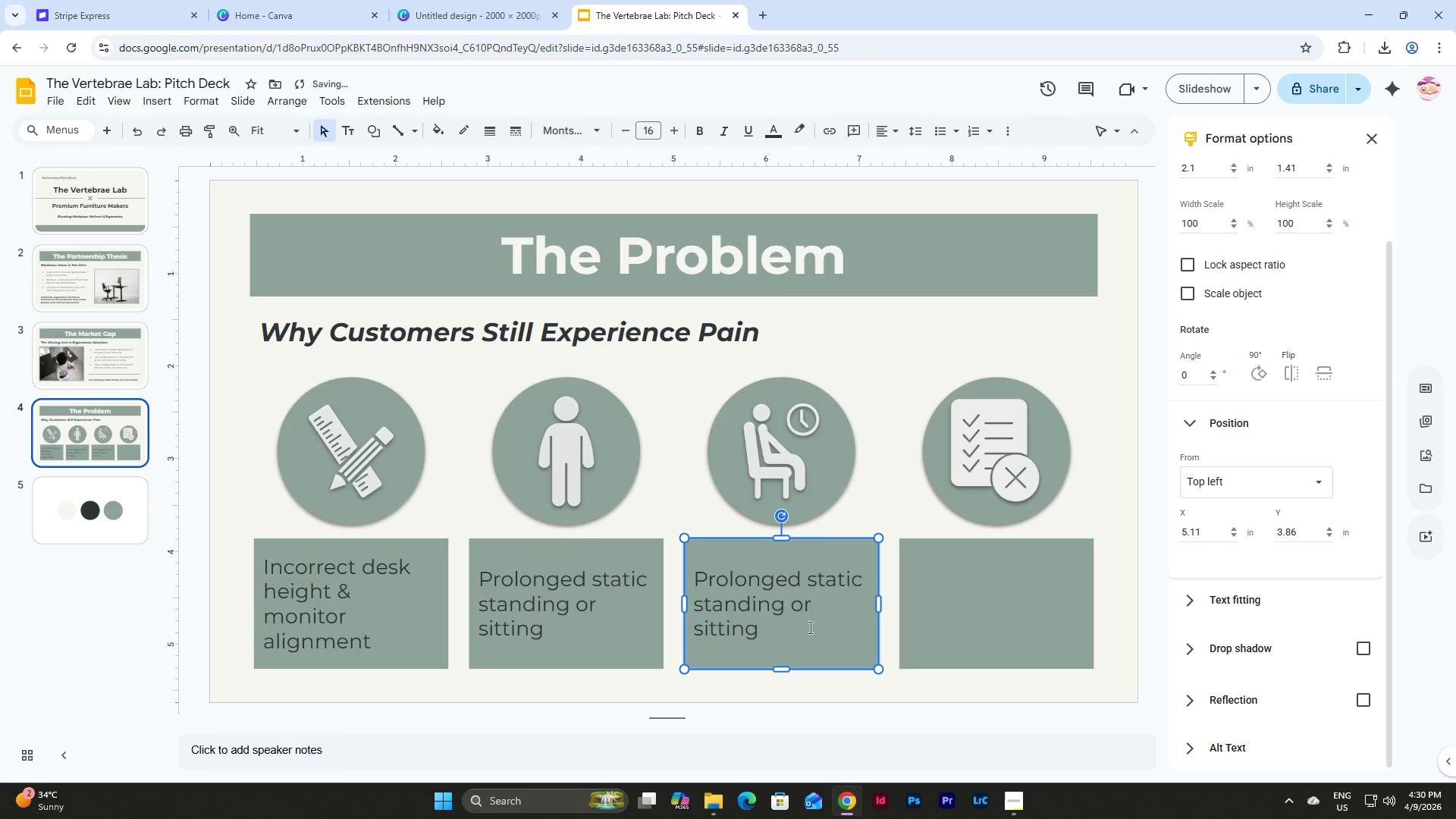 
left_click([809, 627])
 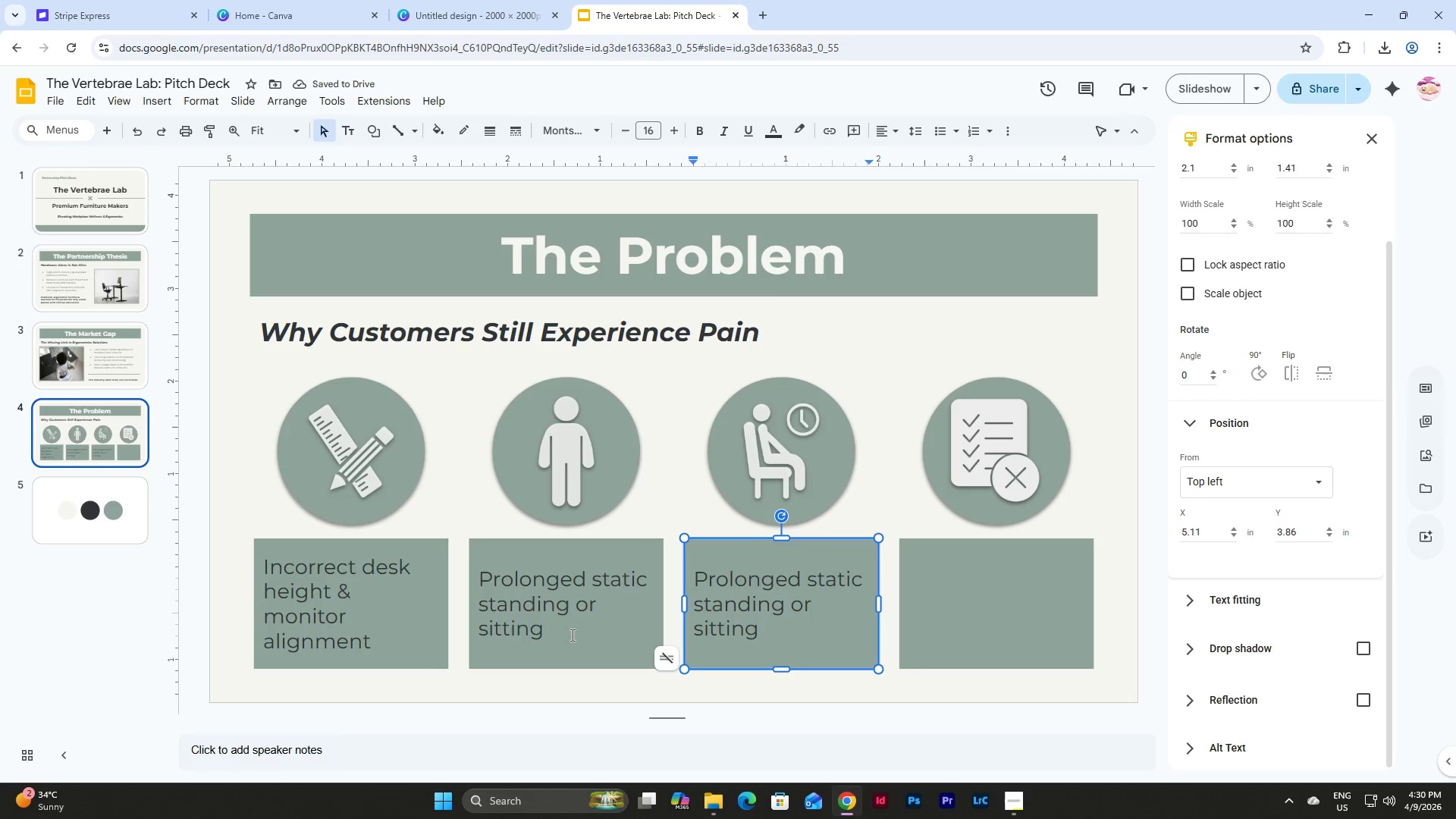 
left_click([362, 561])
 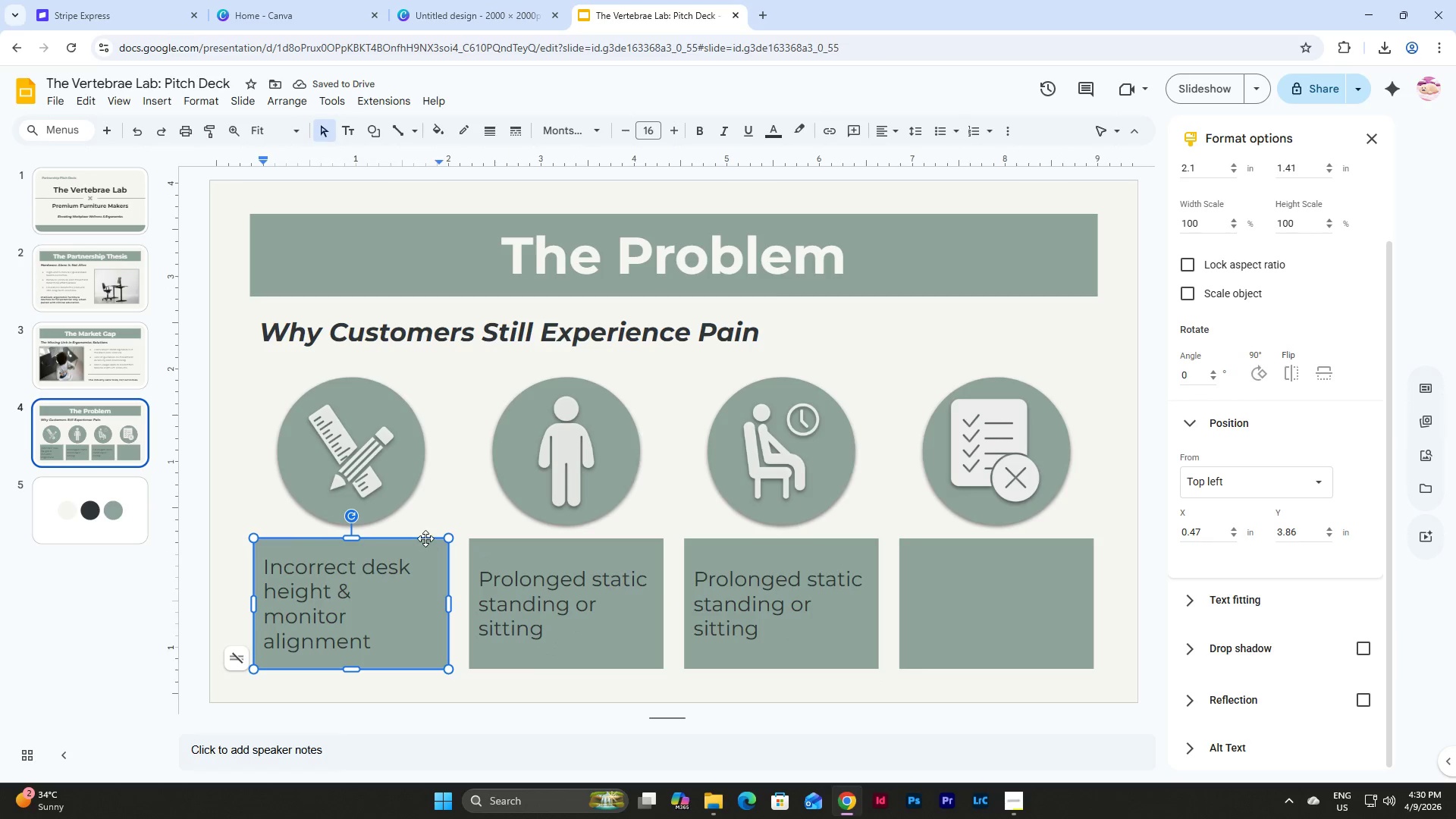 
left_click([425, 538])
 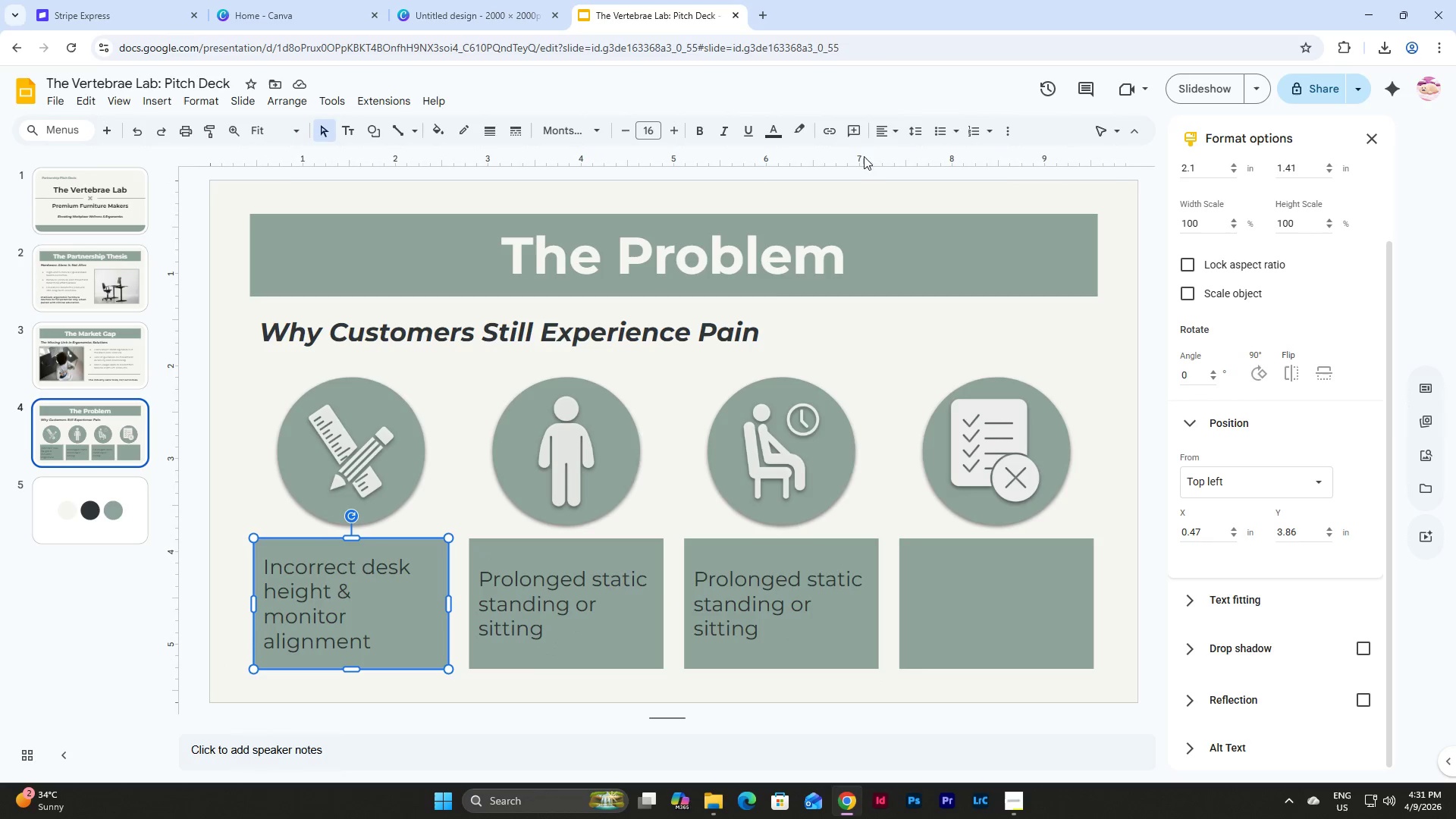 
left_click([886, 127])
 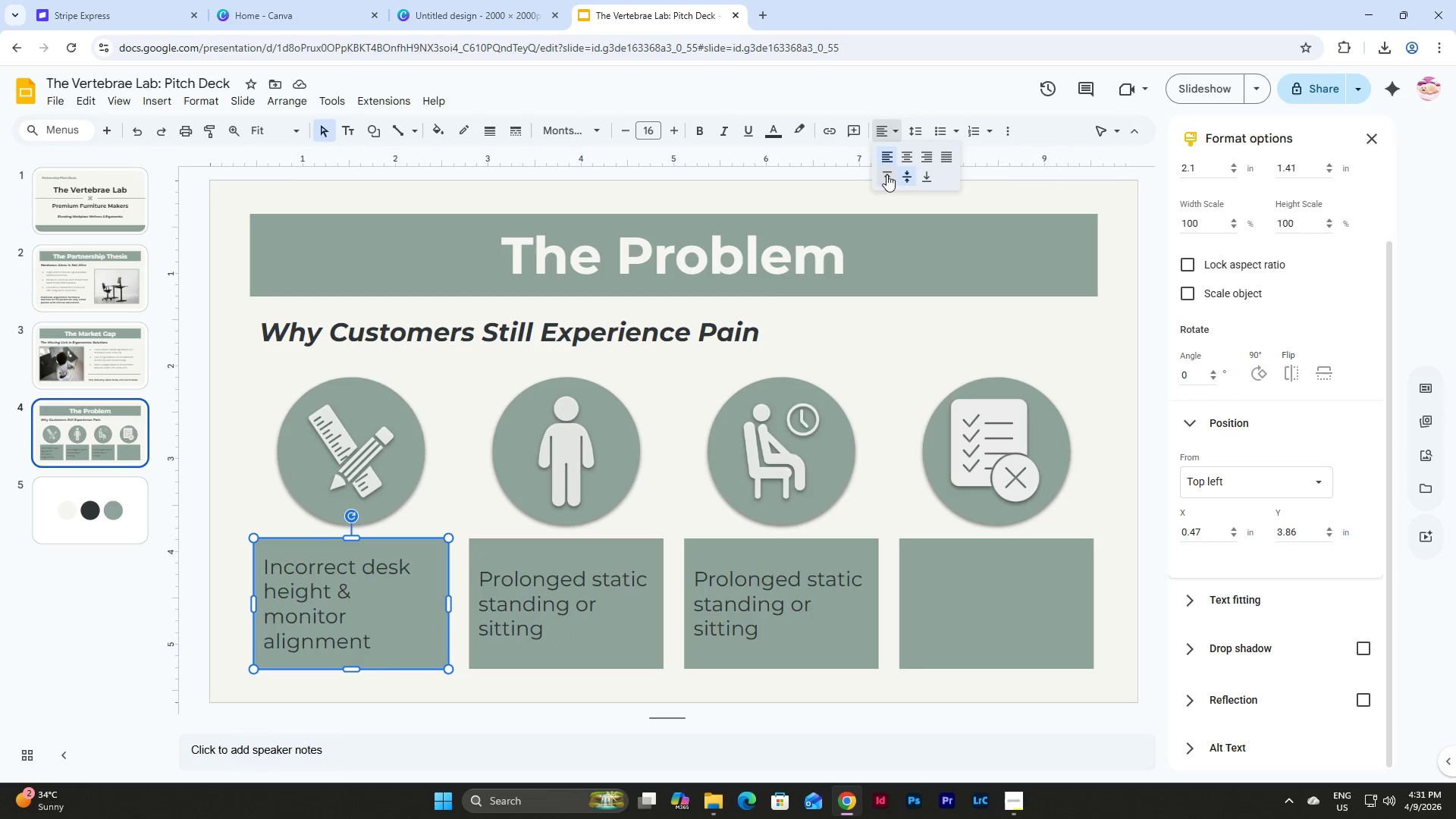 
left_click([886, 175])
 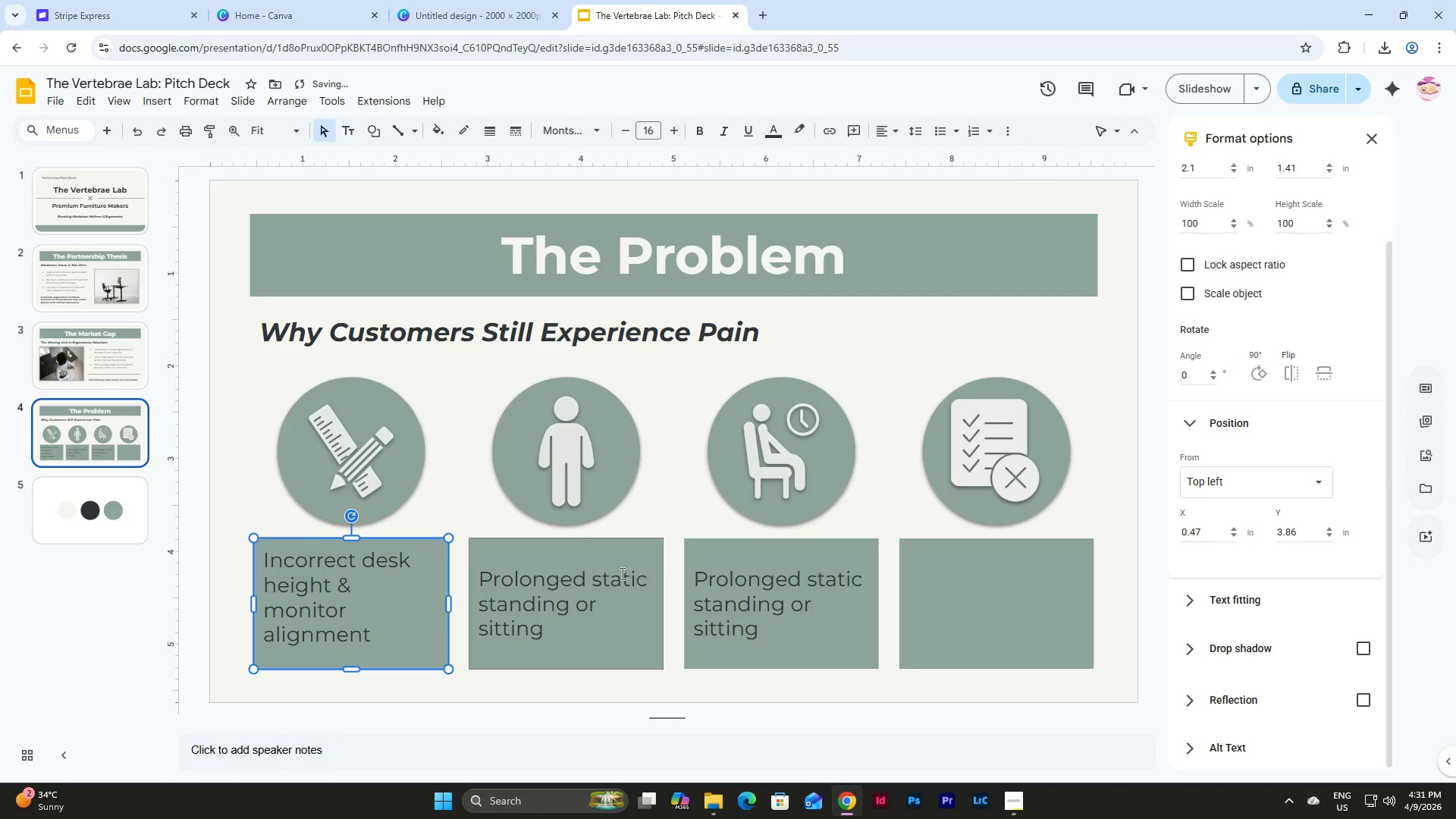 
left_click([590, 576])
 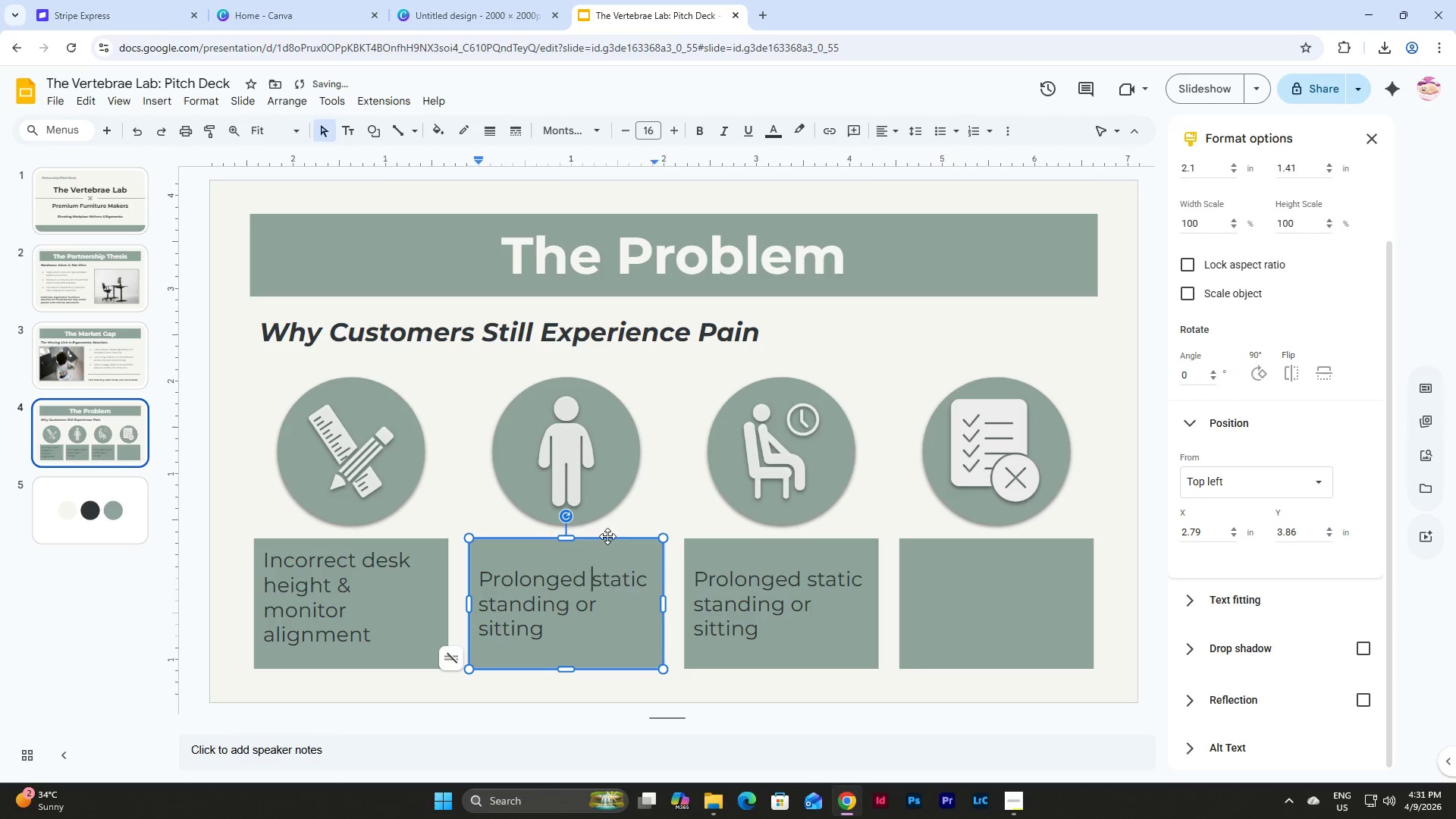 
left_click([607, 536])
 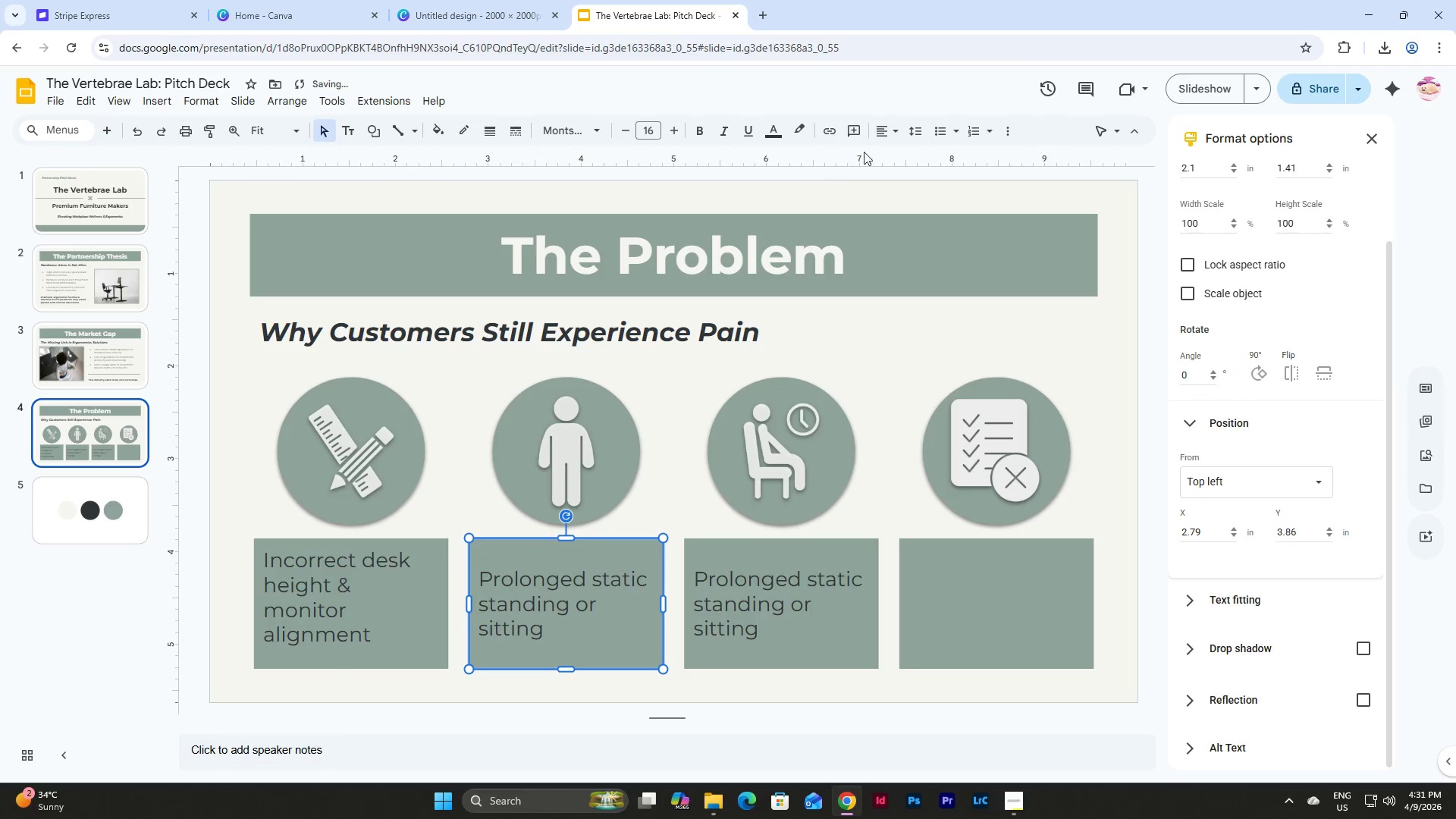 
left_click([883, 128])
 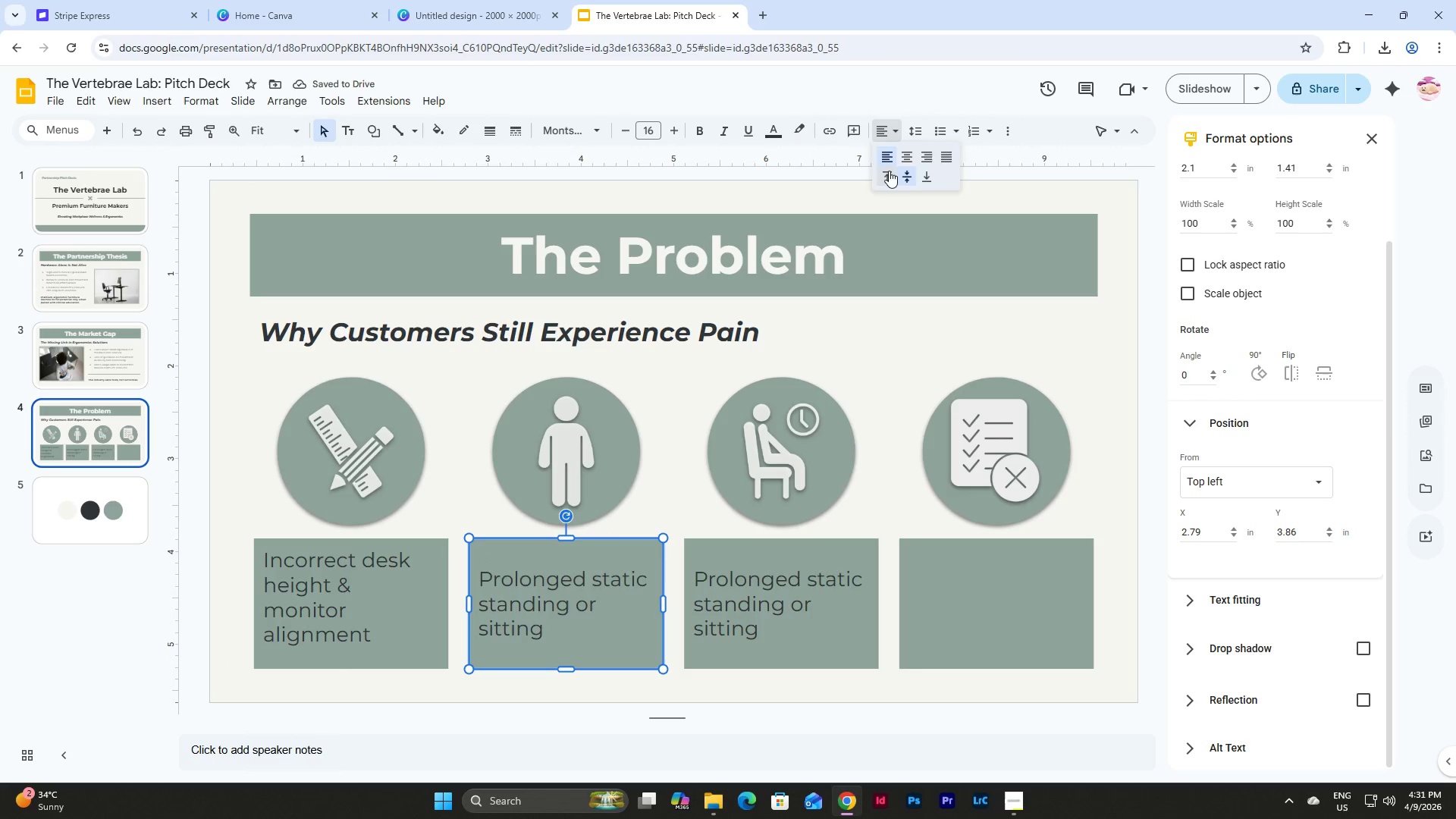 
left_click([889, 171])
 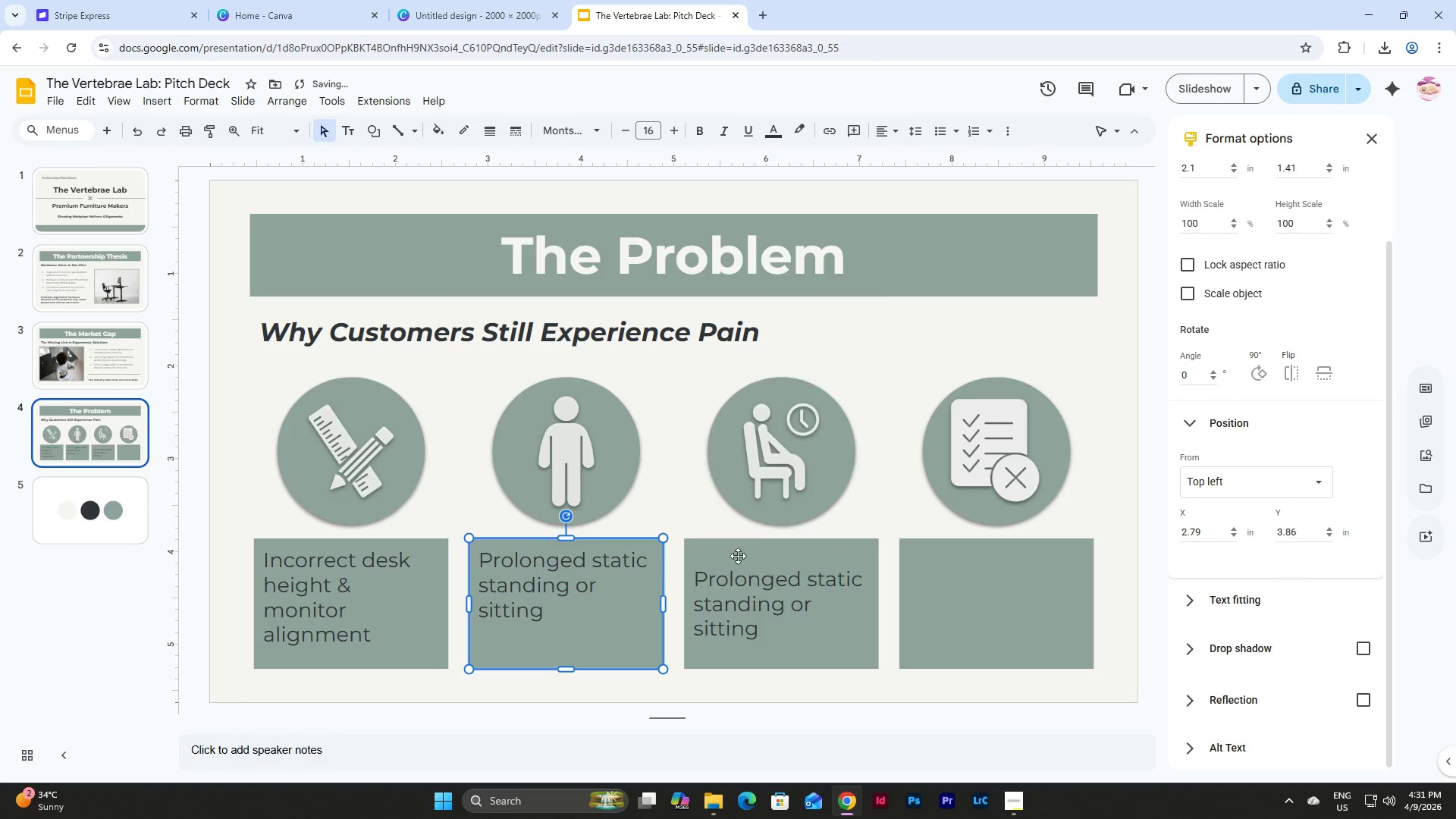 
left_click([739, 571])
 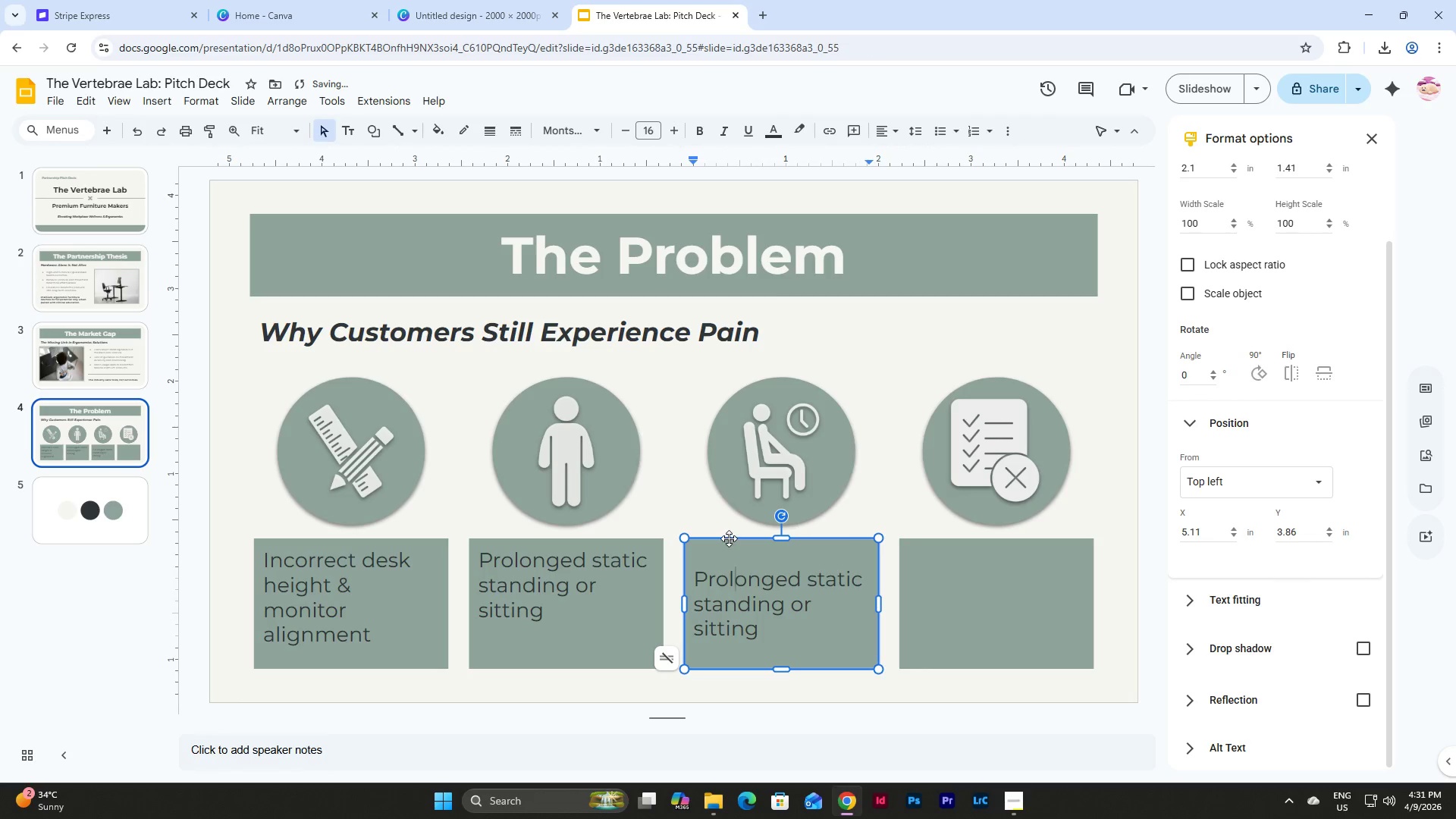 
left_click([729, 538])
 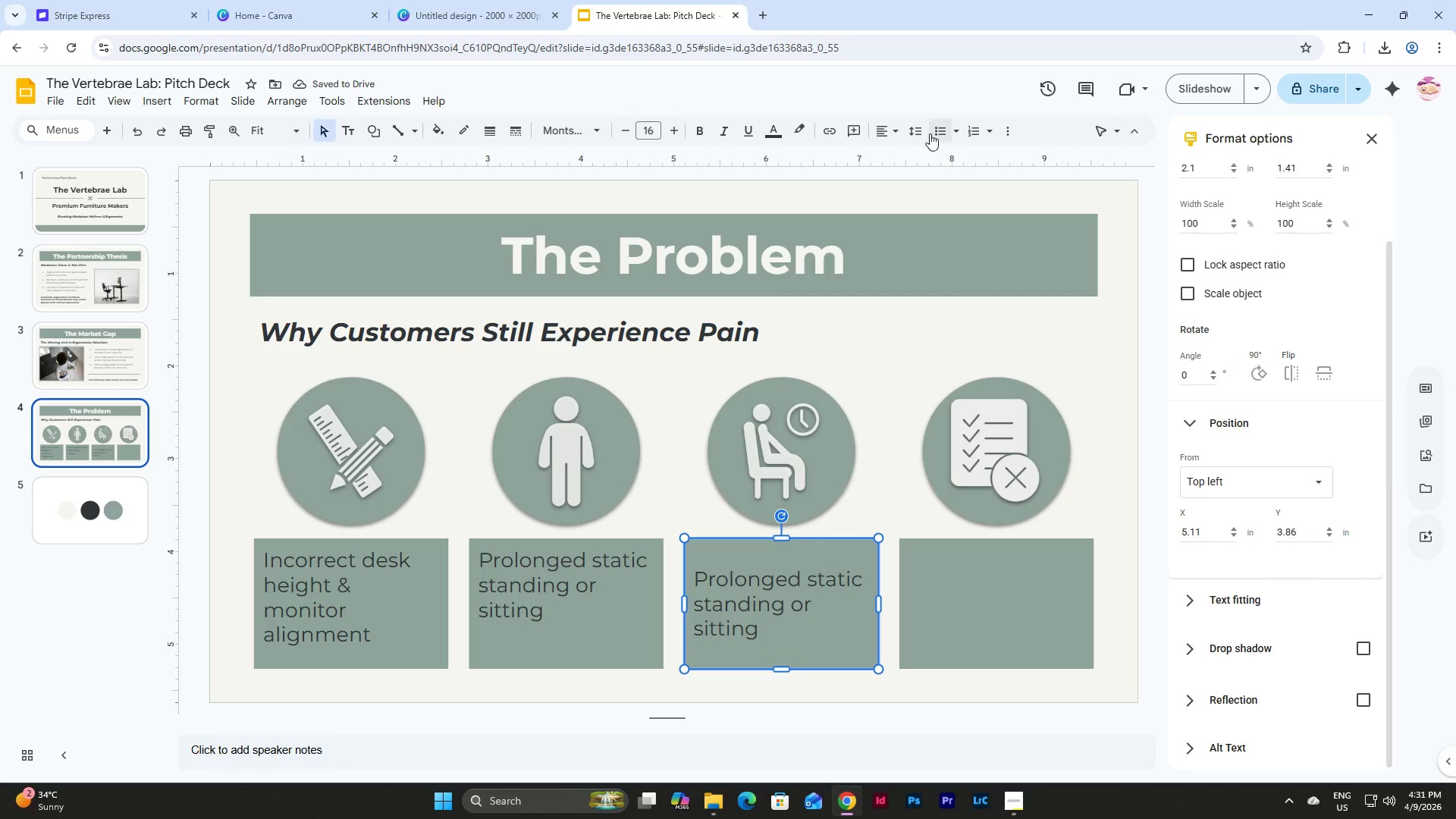 
left_click([885, 130])
 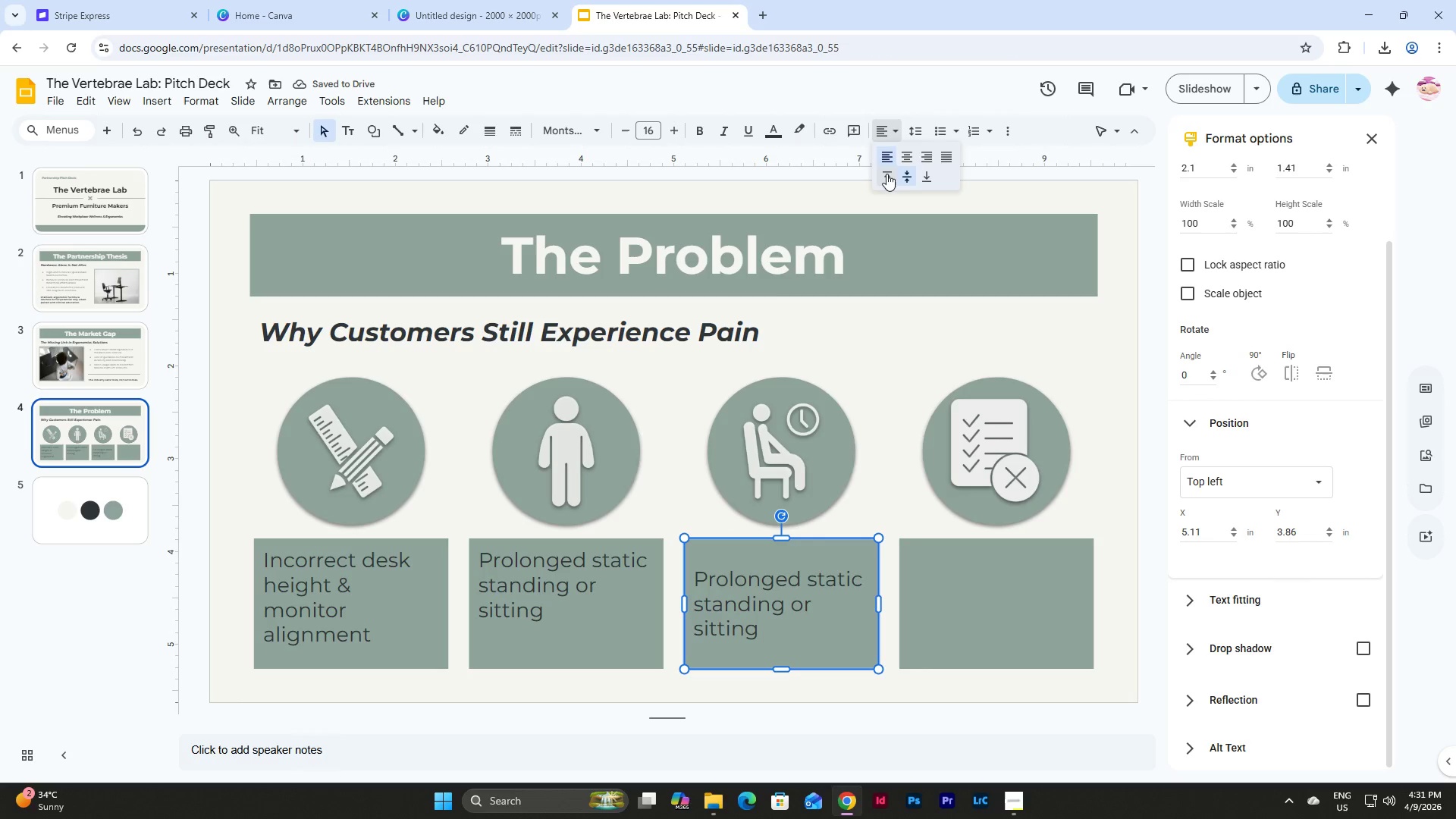 
left_click([886, 175])
 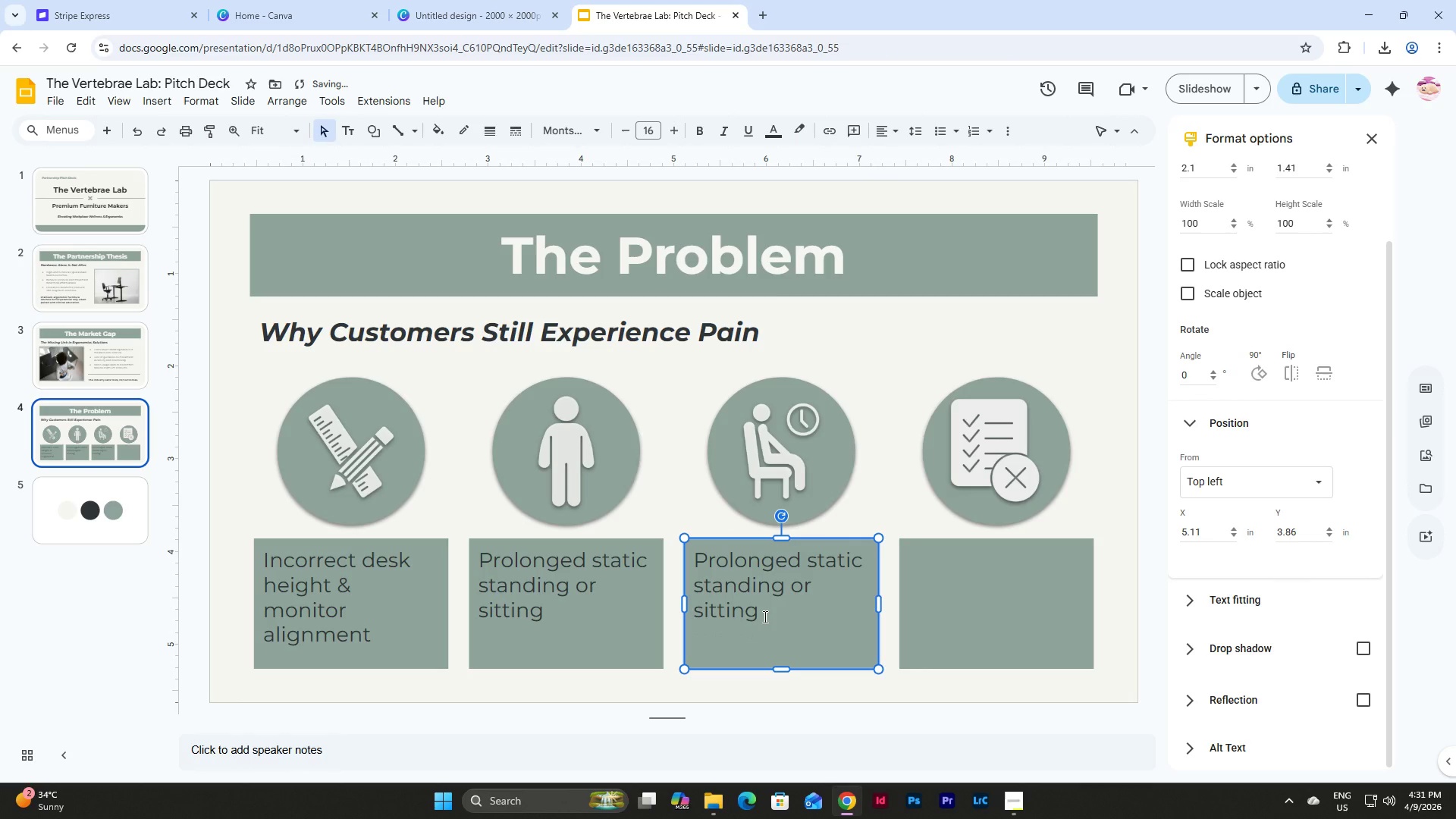 
left_click_drag(start_coordinate=[764, 617], to_coordinate=[693, 554])
 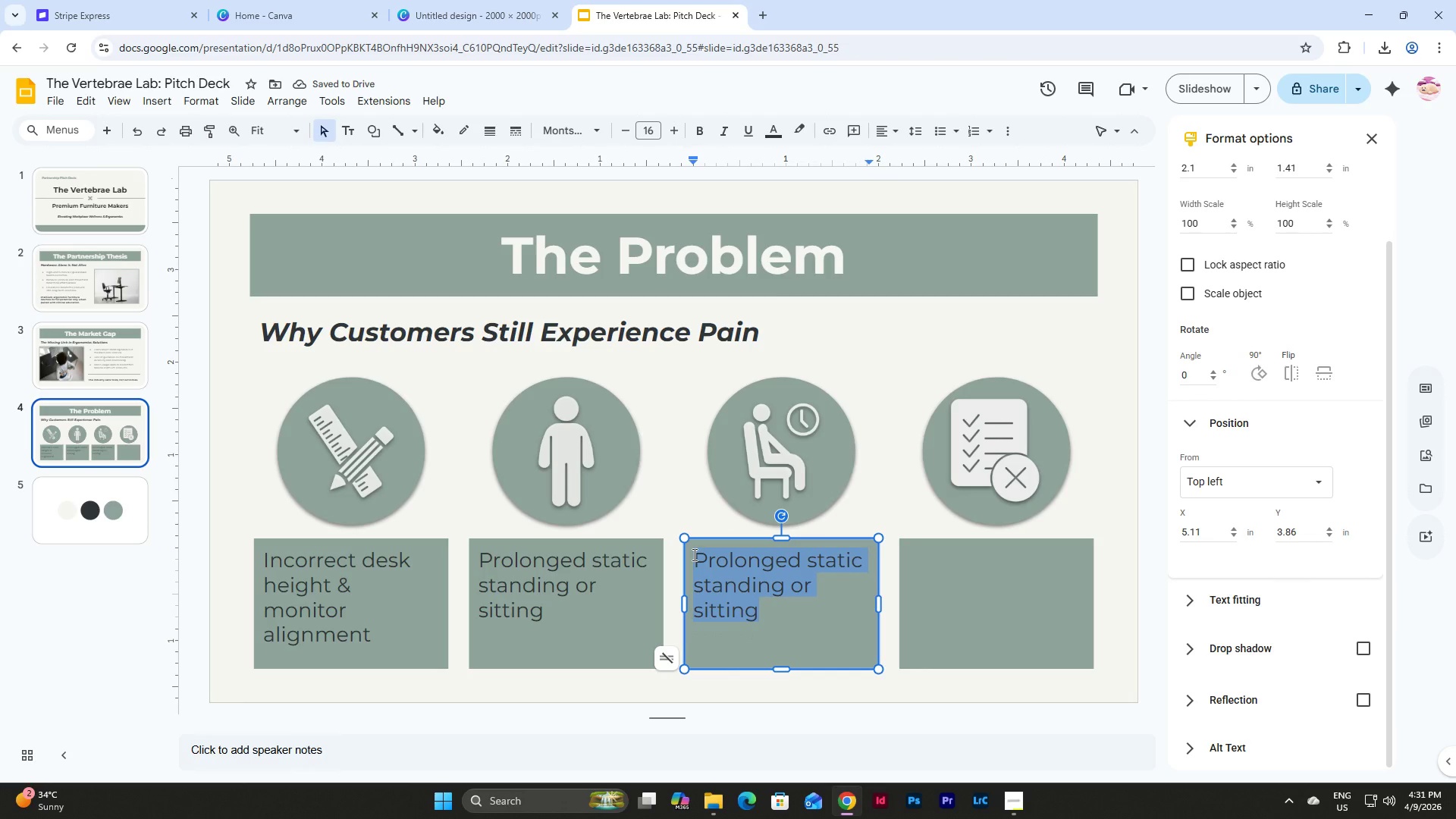 
type(Misunderstanding or ")
 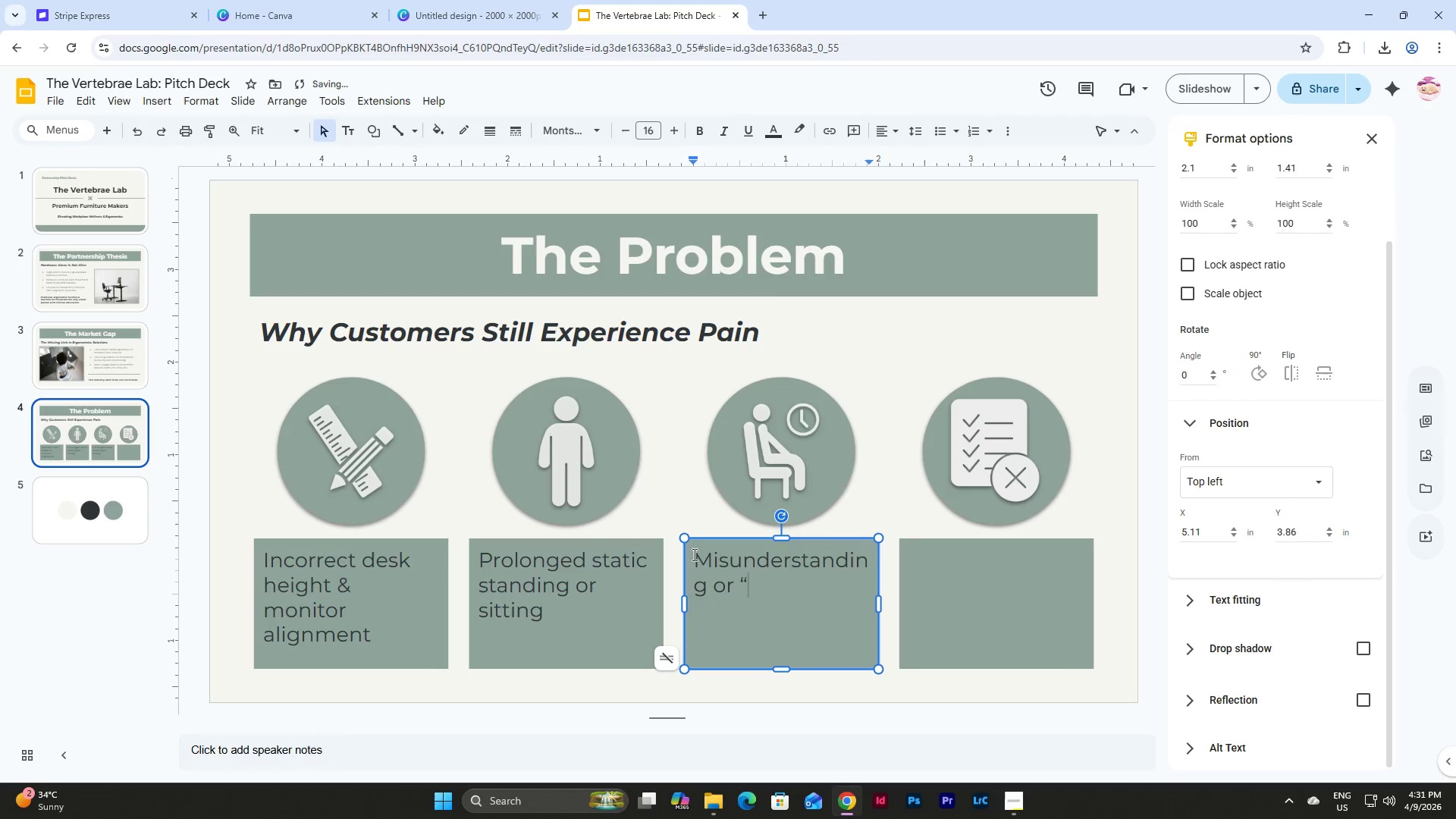 
wait(8.94)
 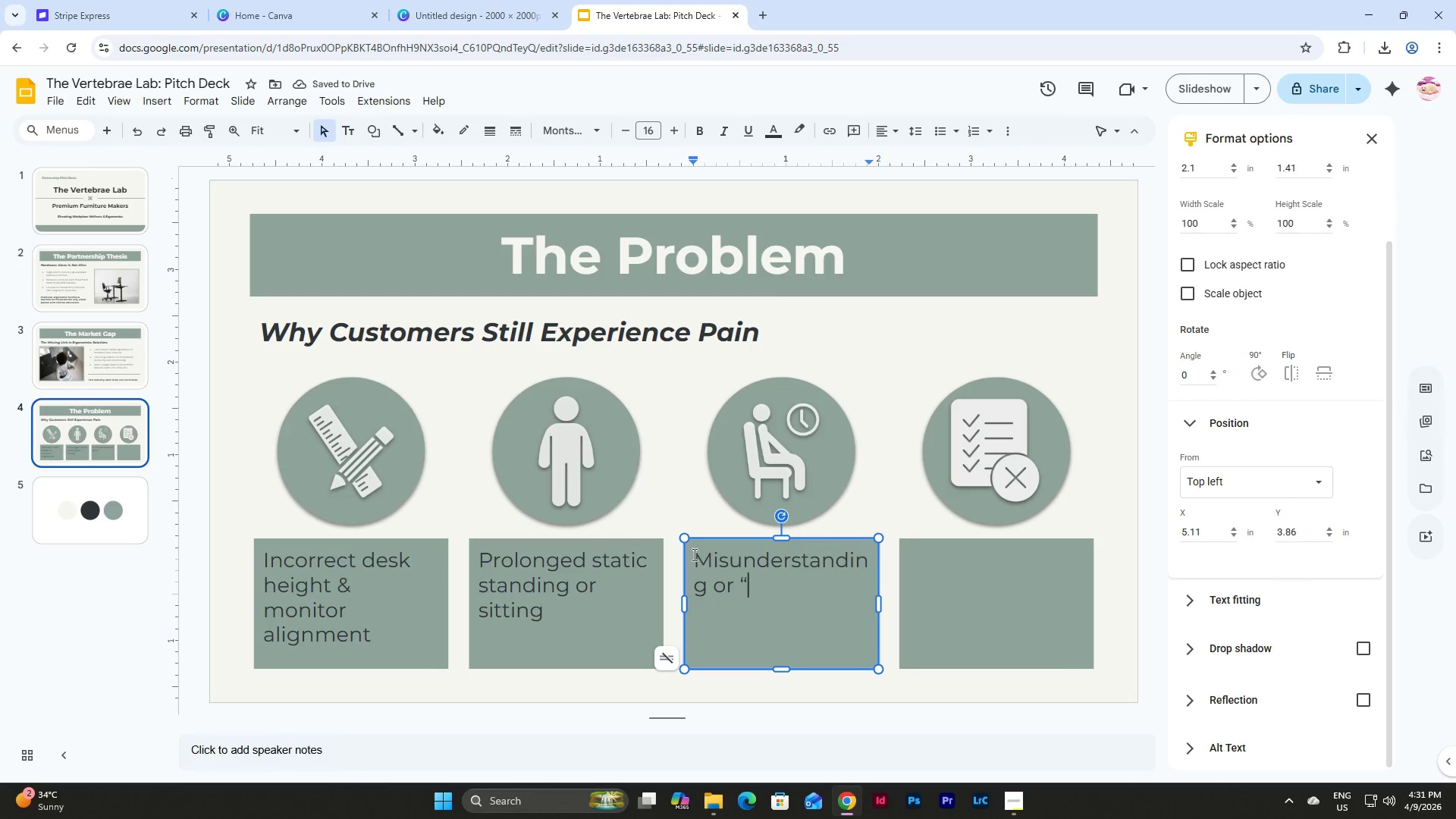 
type(neutral posture")
 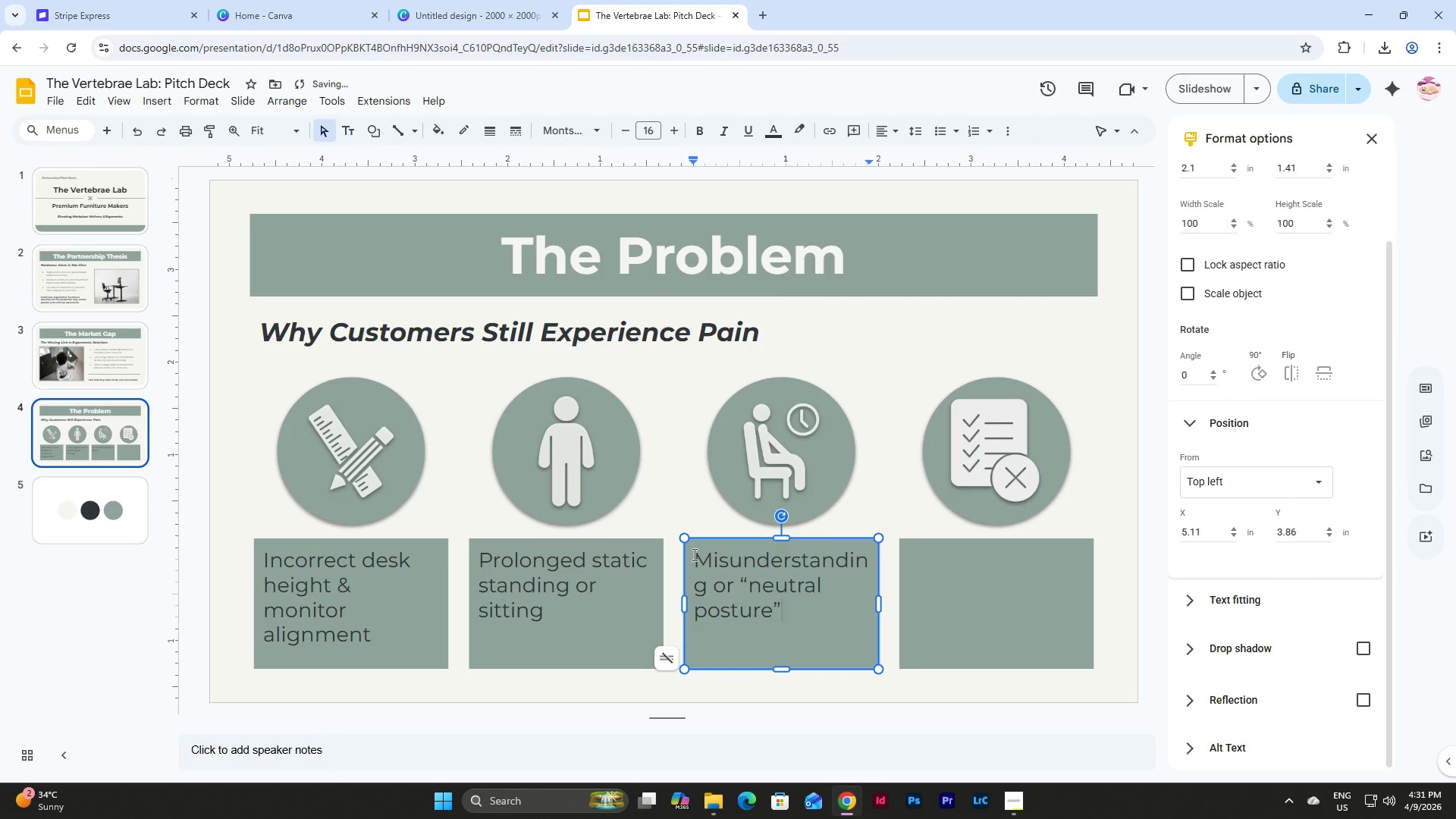 
wait(5.62)
 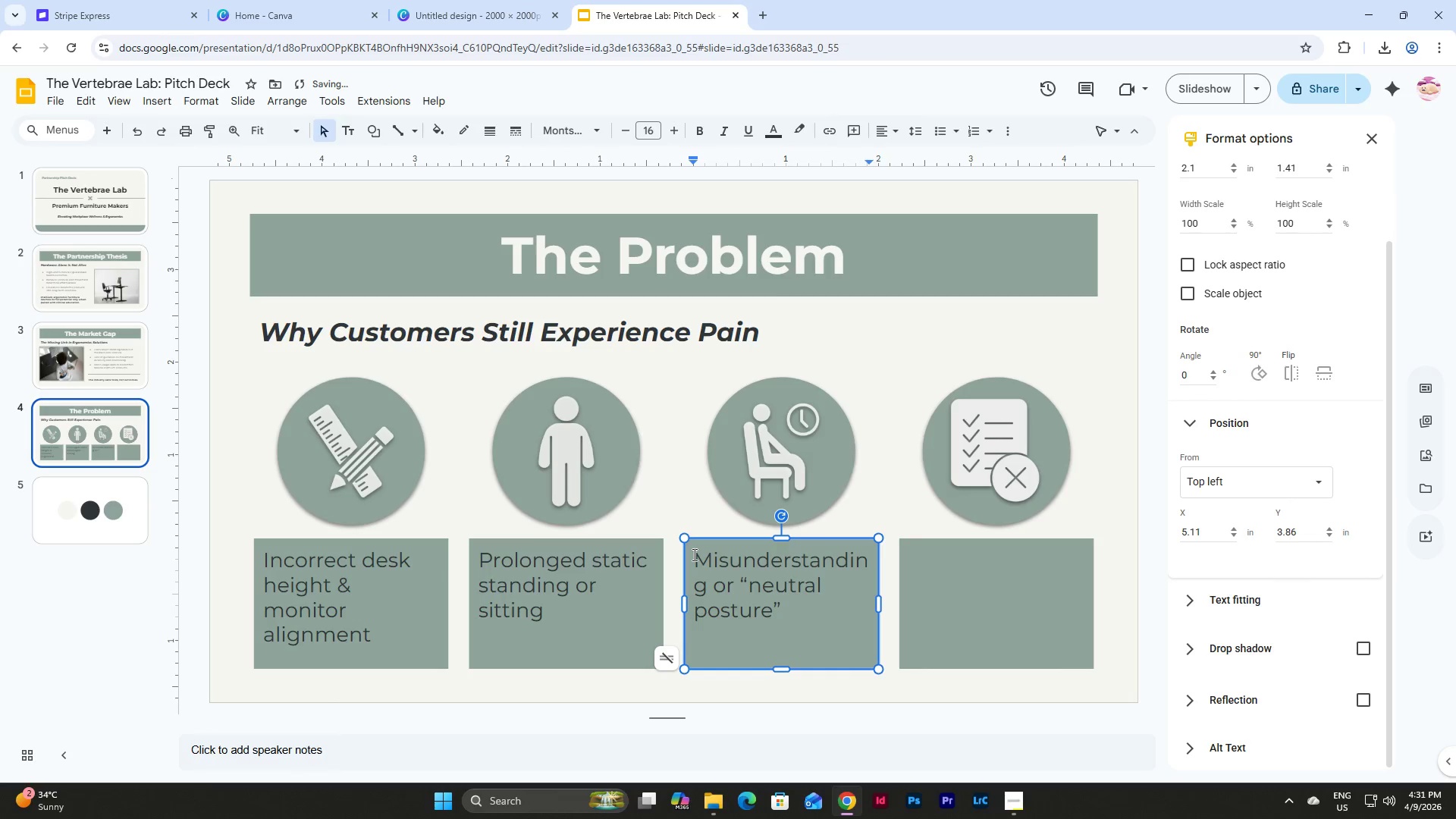 
left_click([377, 633])
 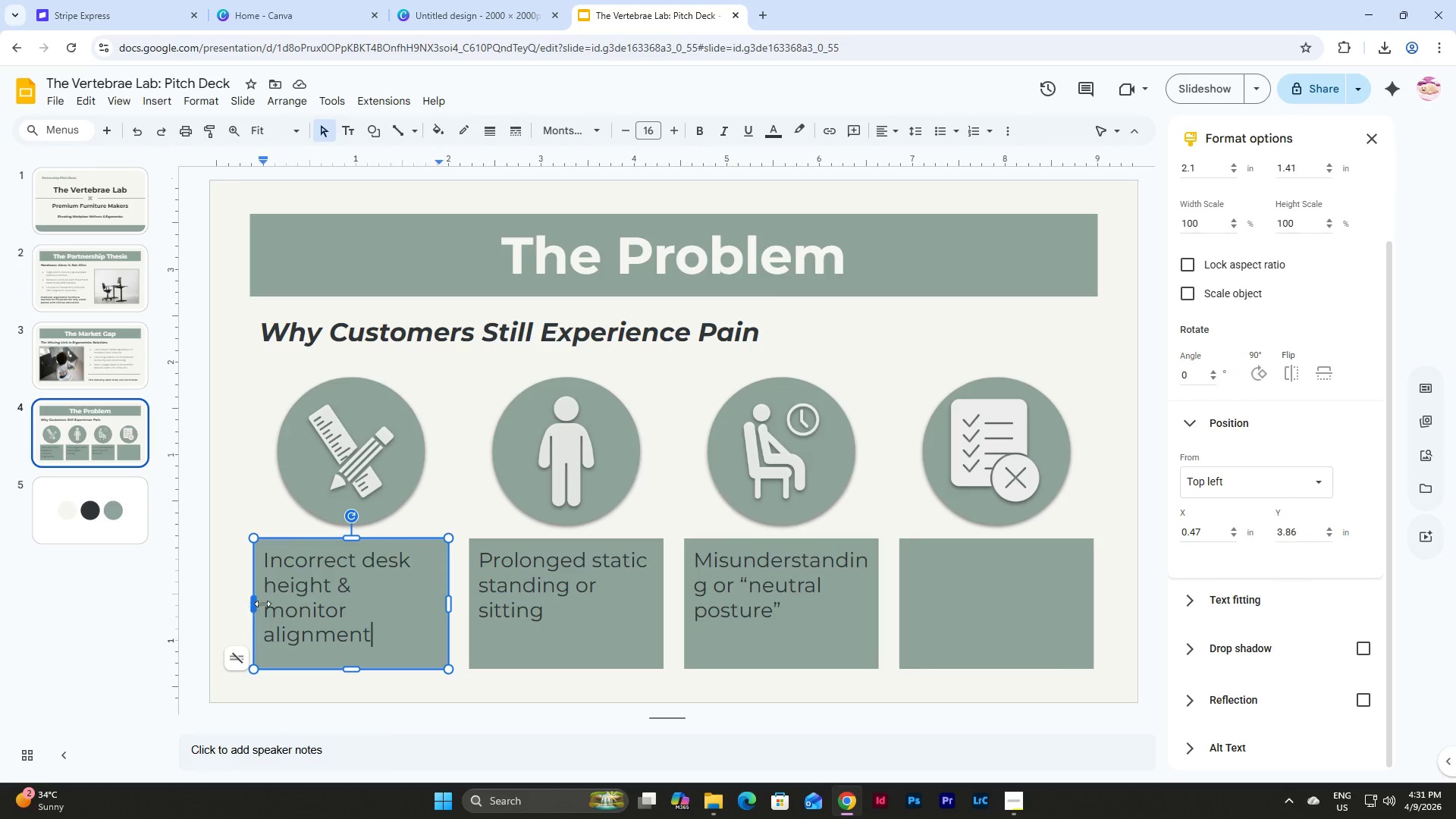 
wait(5.69)
 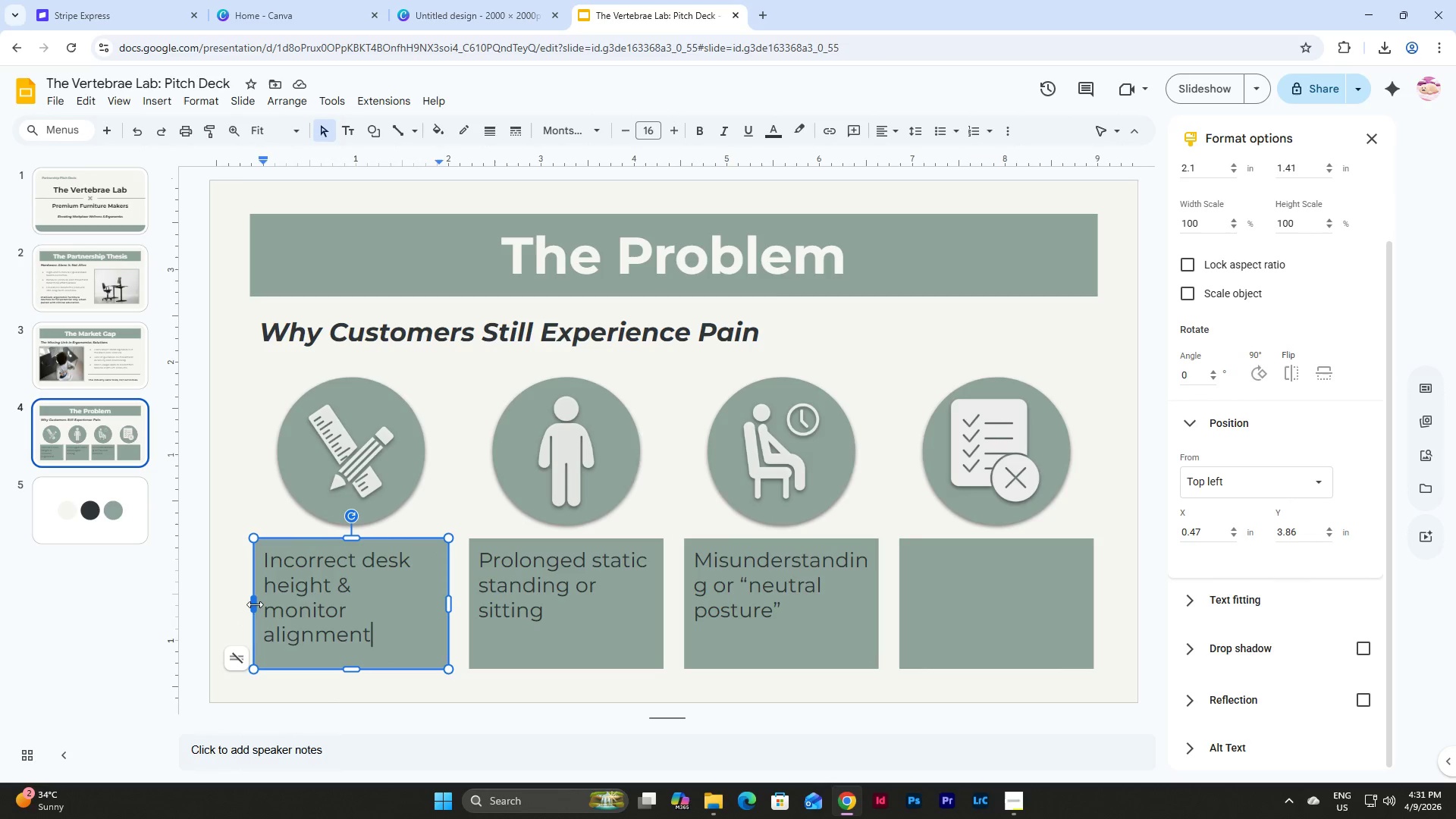 
left_click([820, 587])
 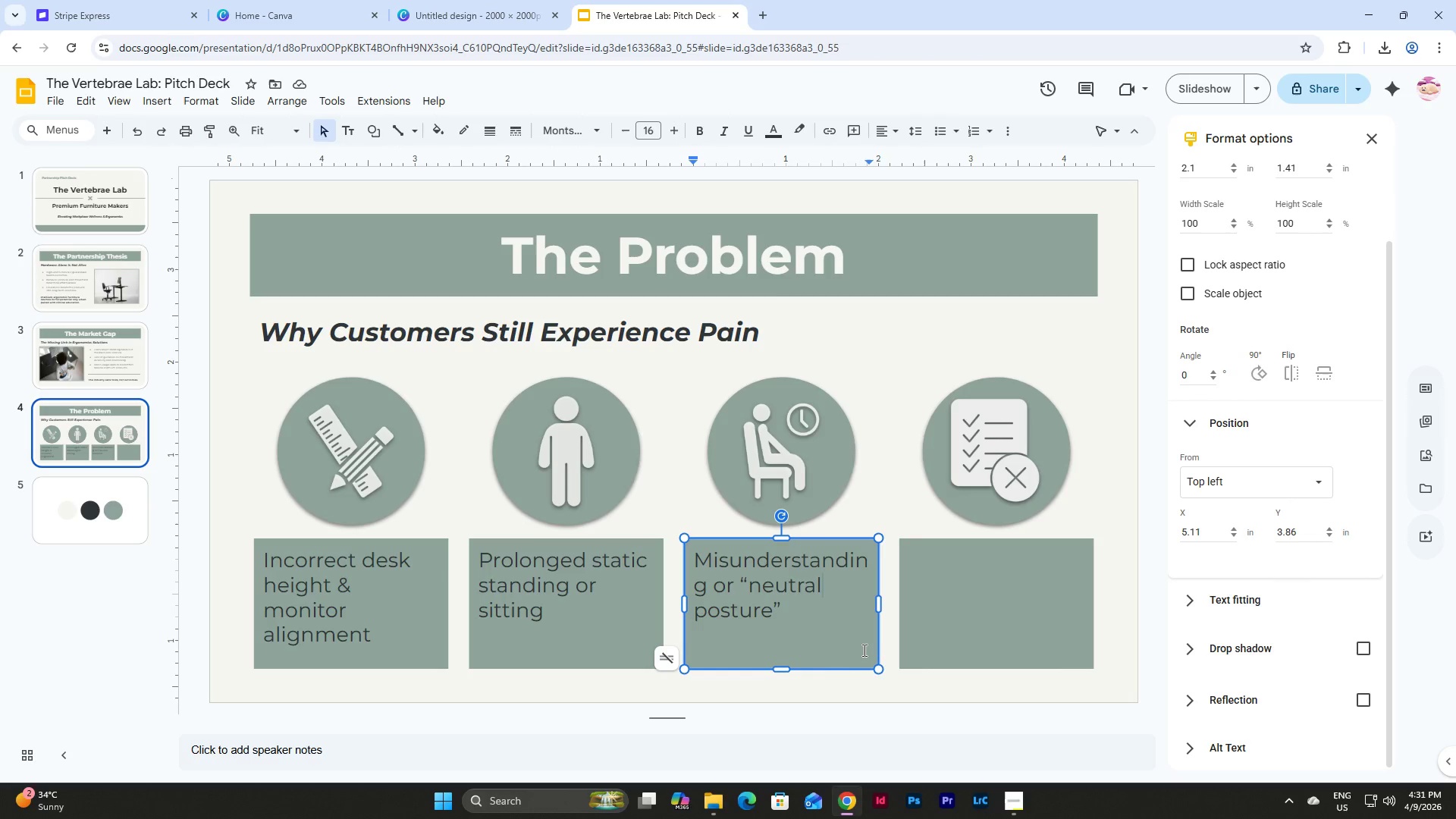 
left_click_drag(start_coordinate=[785, 669], to_coordinate=[783, 651])
 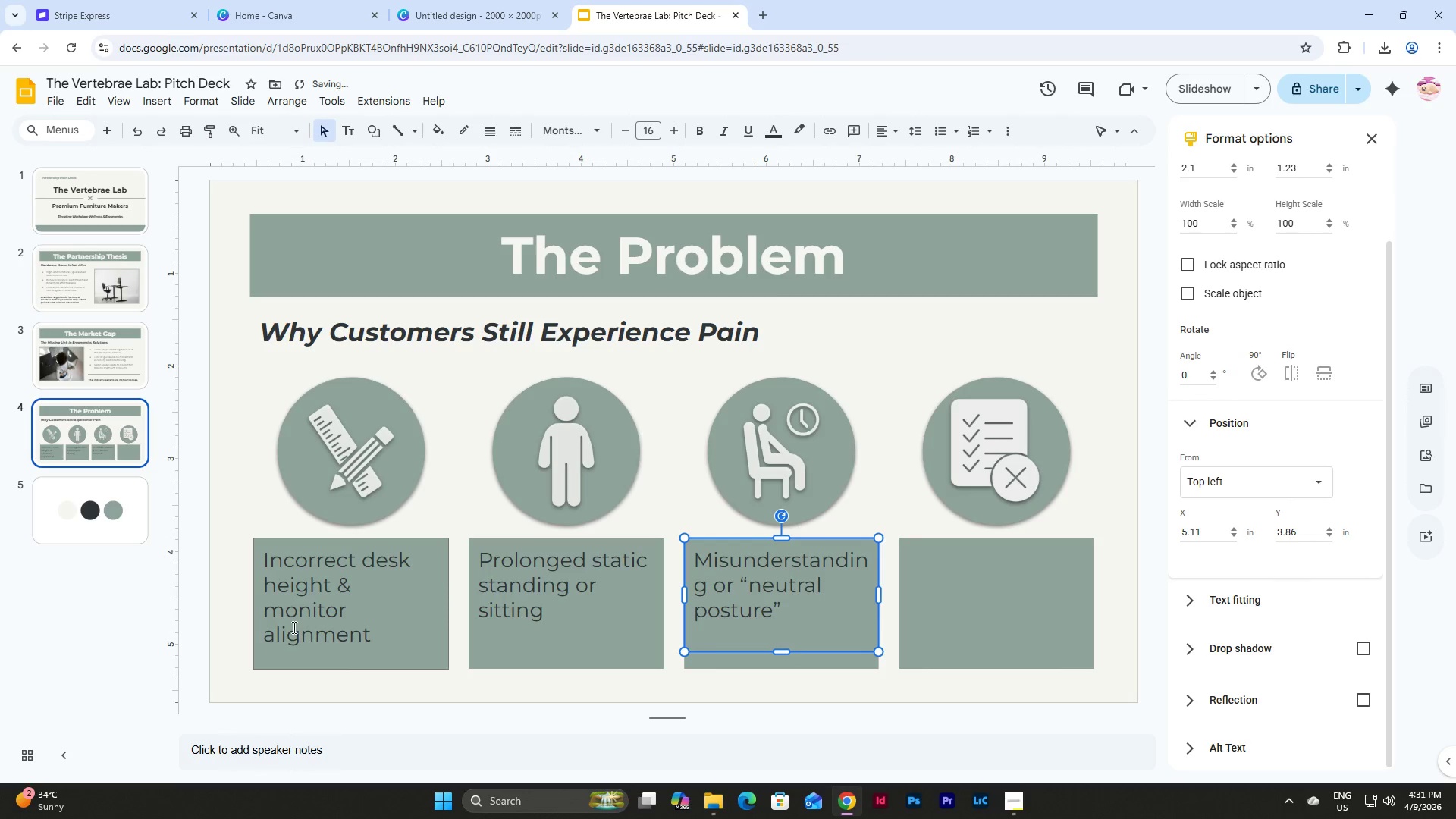 
left_click([293, 627])
 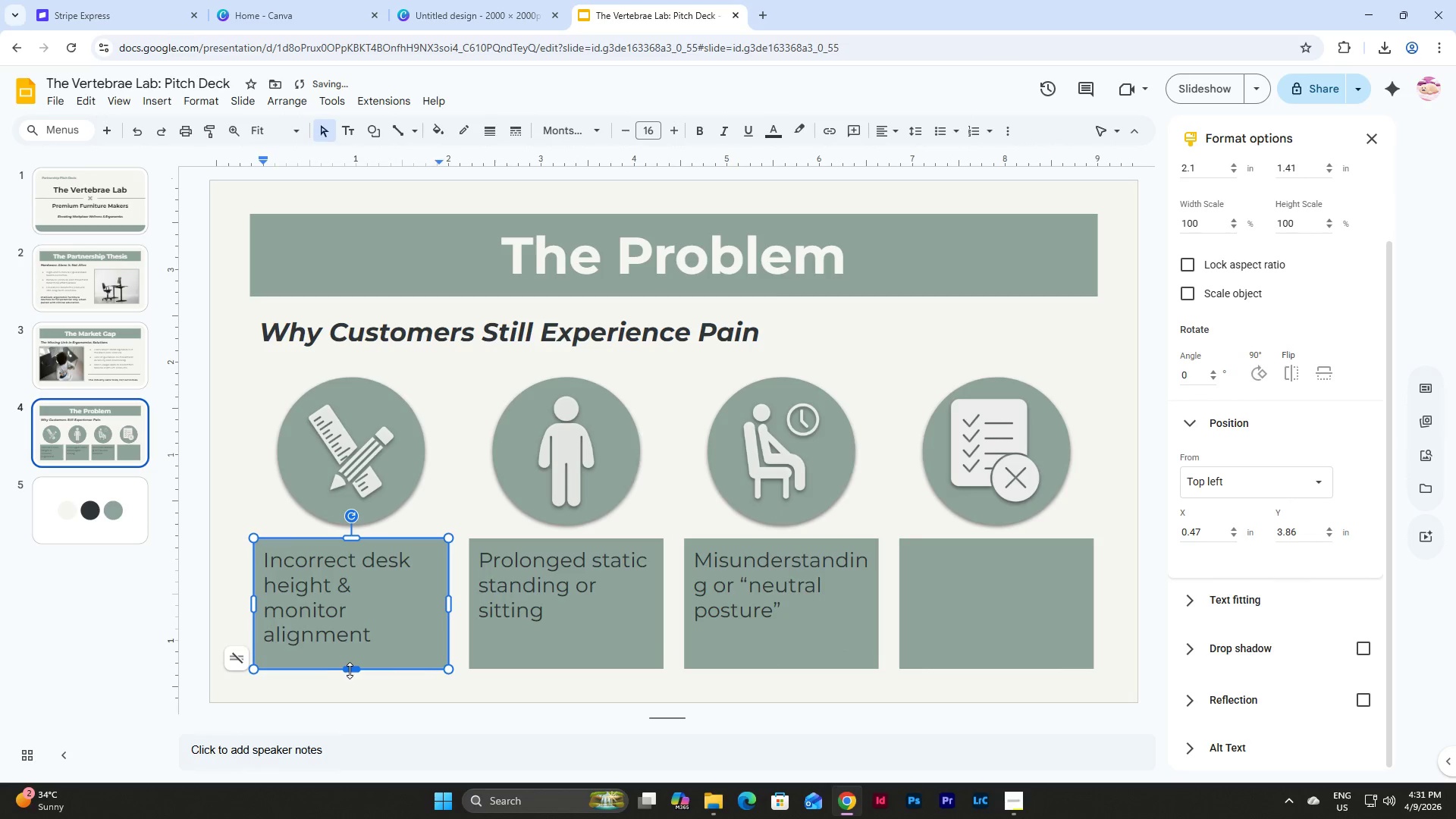 
left_click_drag(start_coordinate=[350, 670], to_coordinate=[350, 649])
 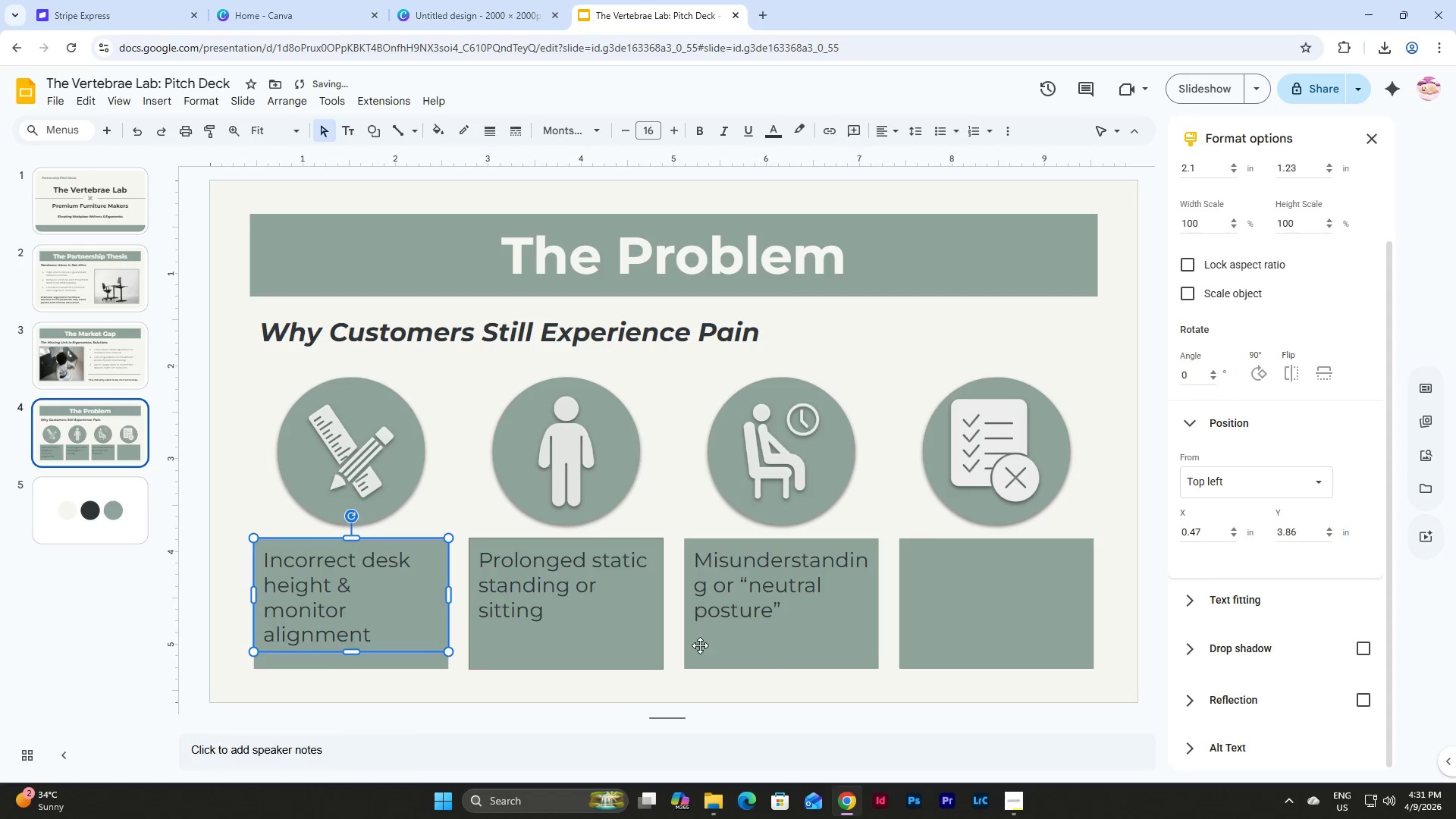 
left_click([700, 645])
 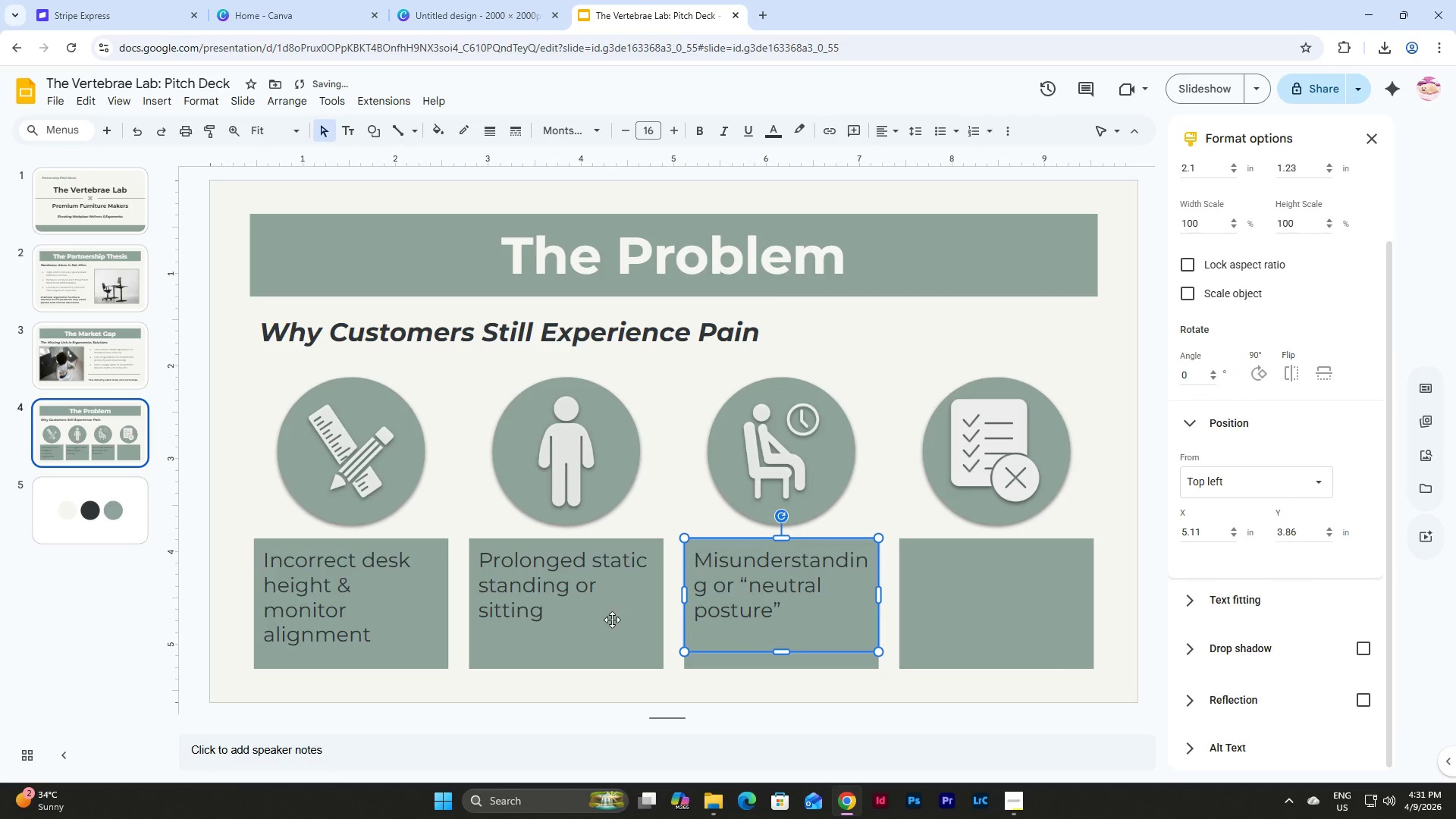 
left_click([590, 617])
 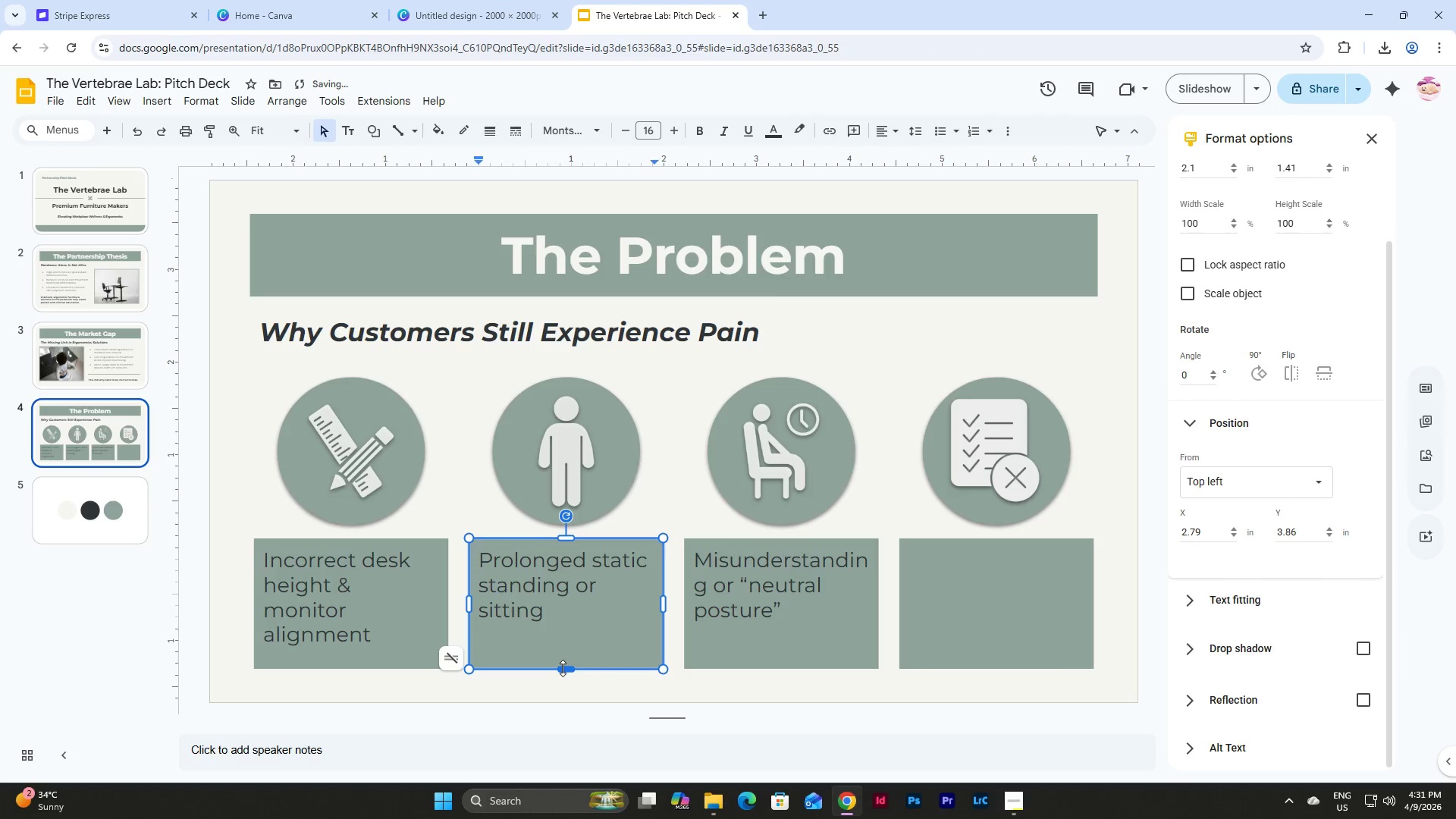 
left_click_drag(start_coordinate=[563, 668], to_coordinate=[563, 651])
 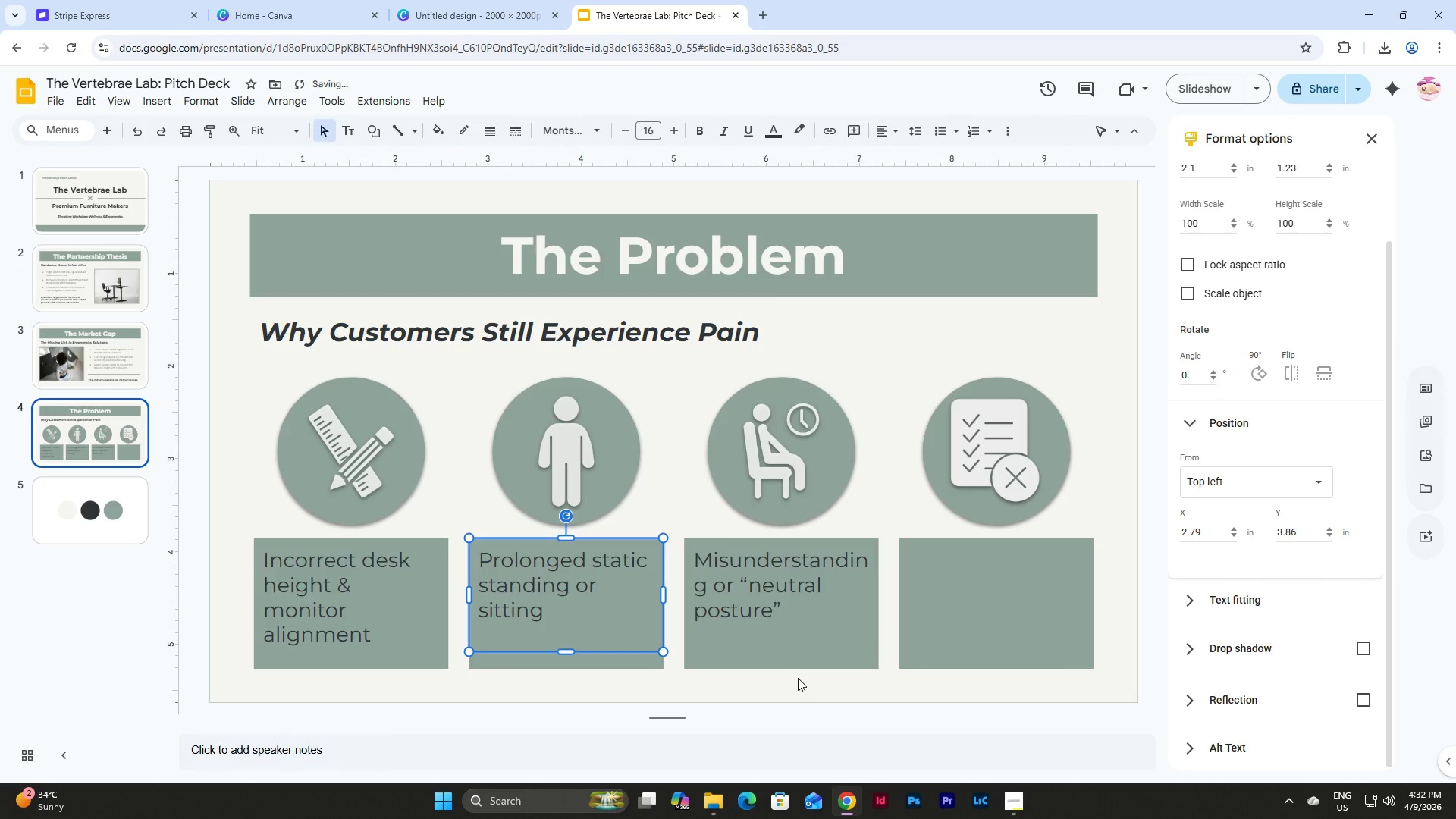 
left_click([798, 678])
 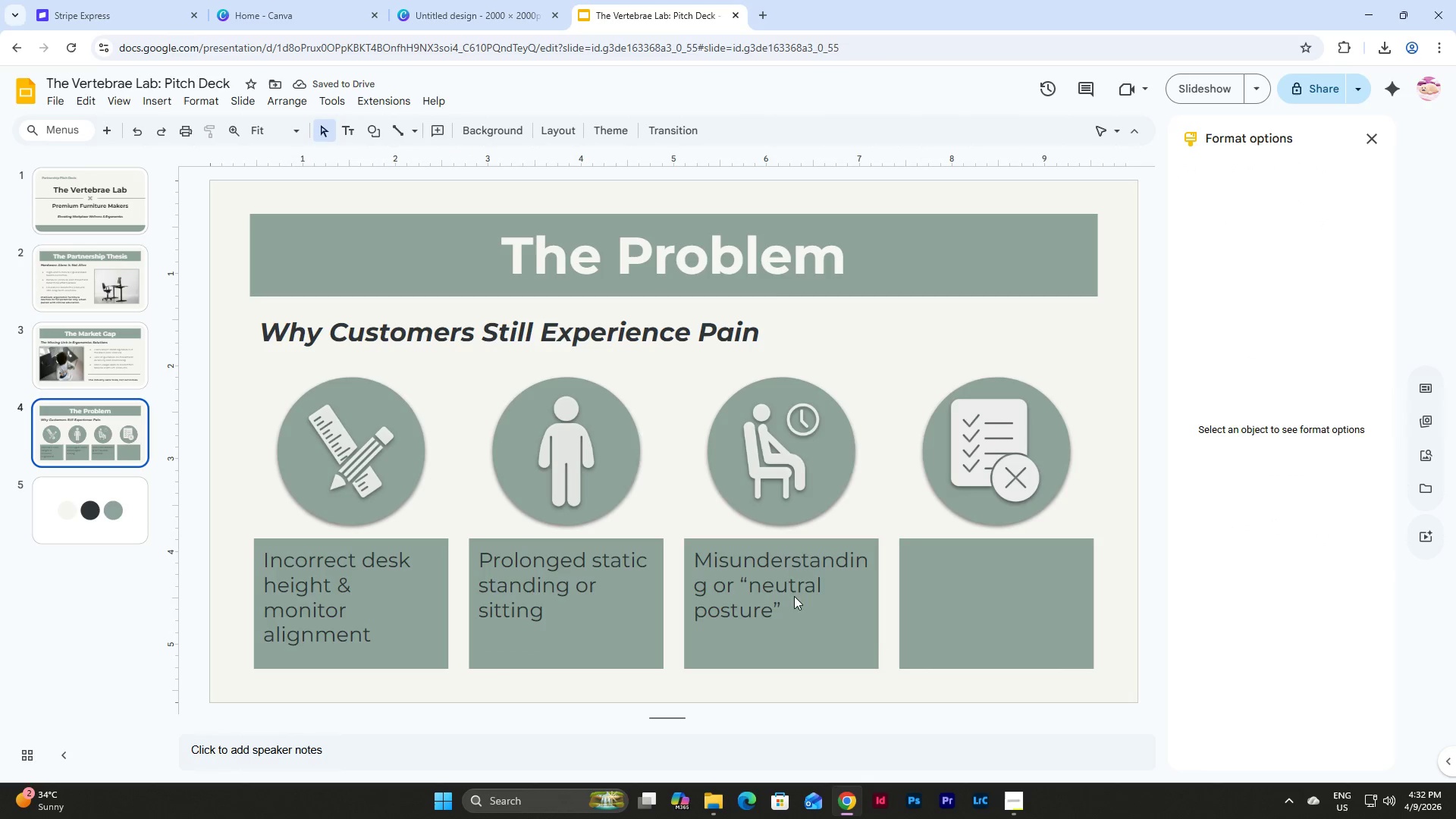 
left_click([355, 564])
 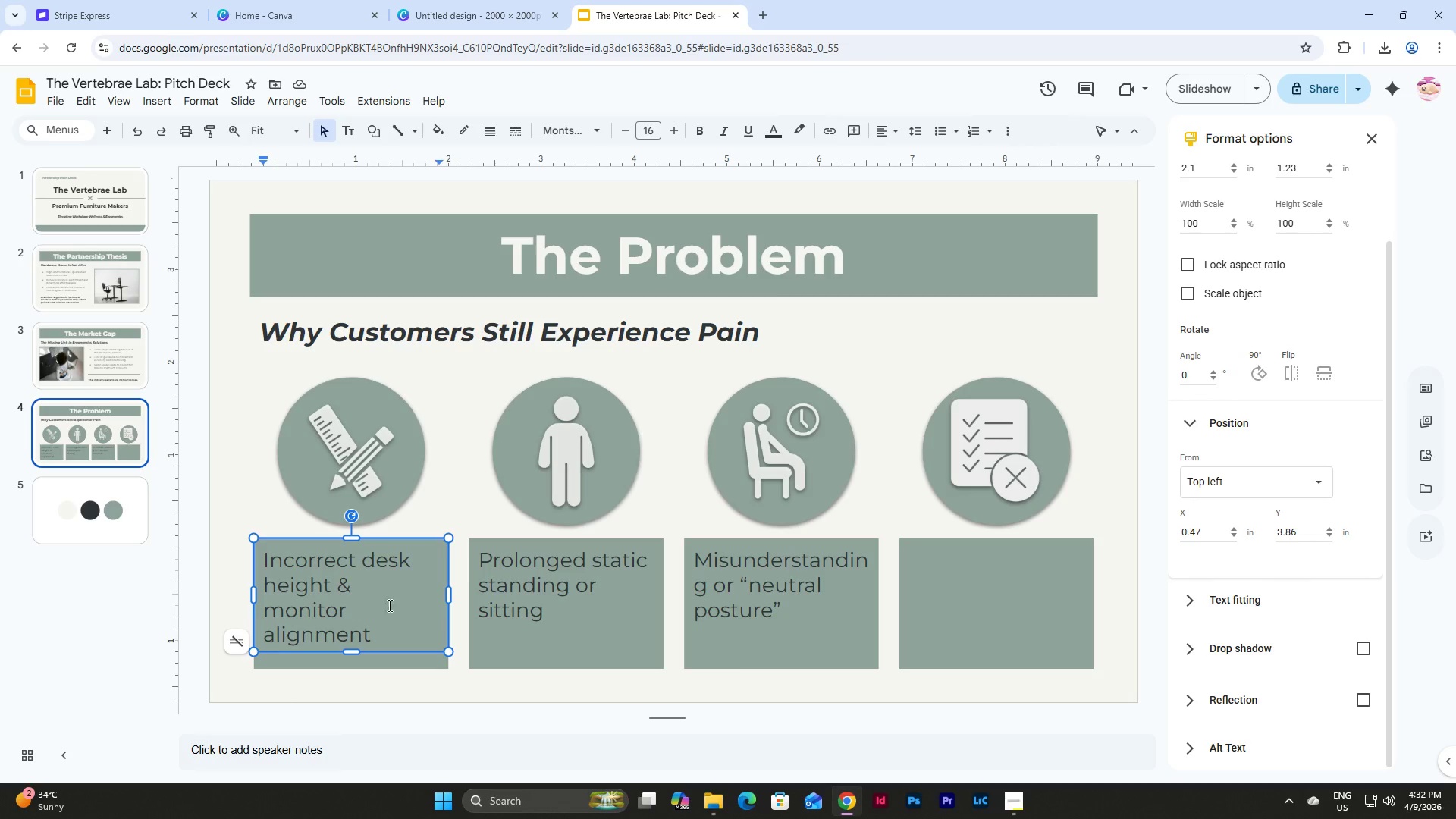 
wait(8.72)
 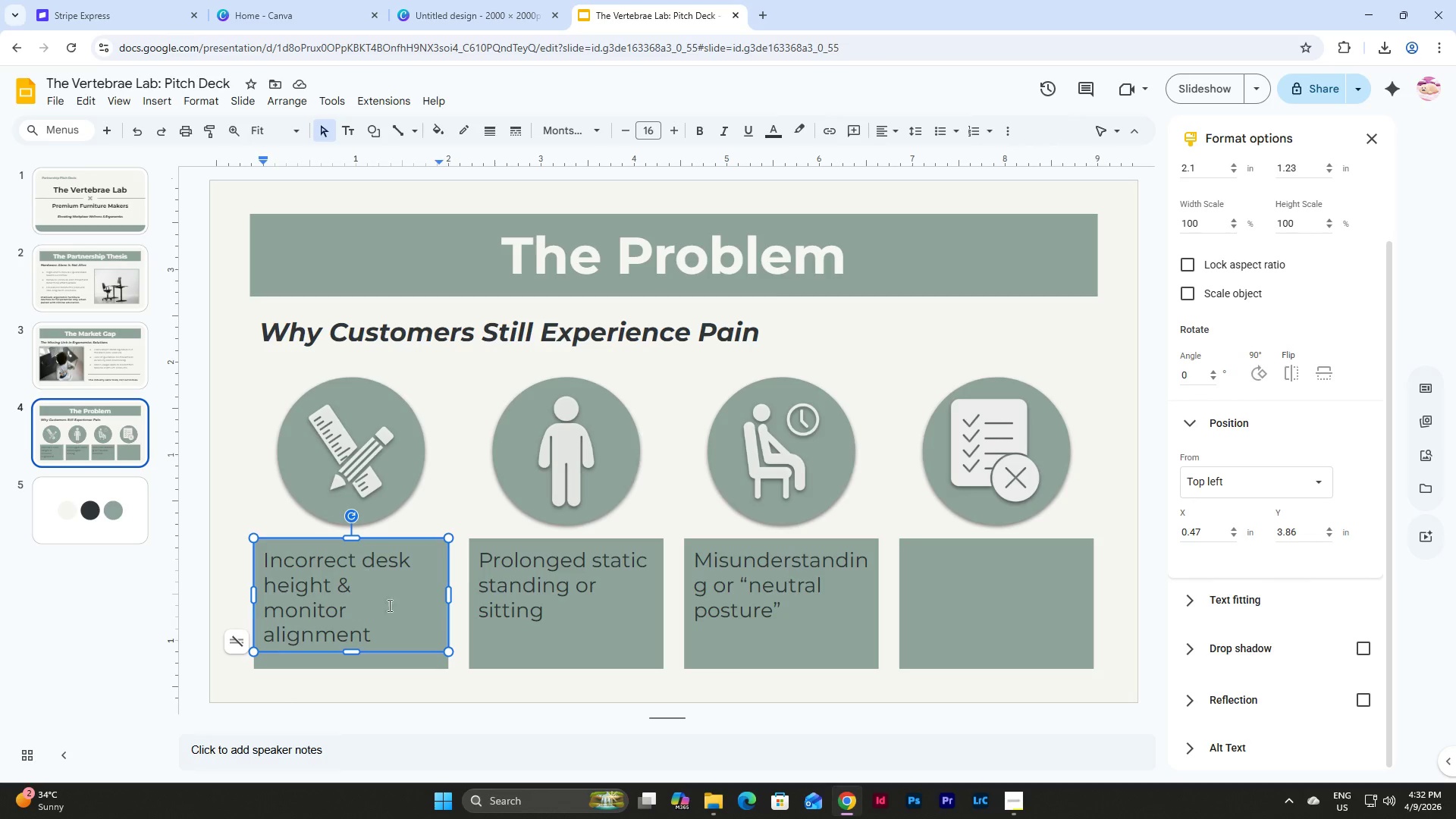 
left_click([733, 588])
 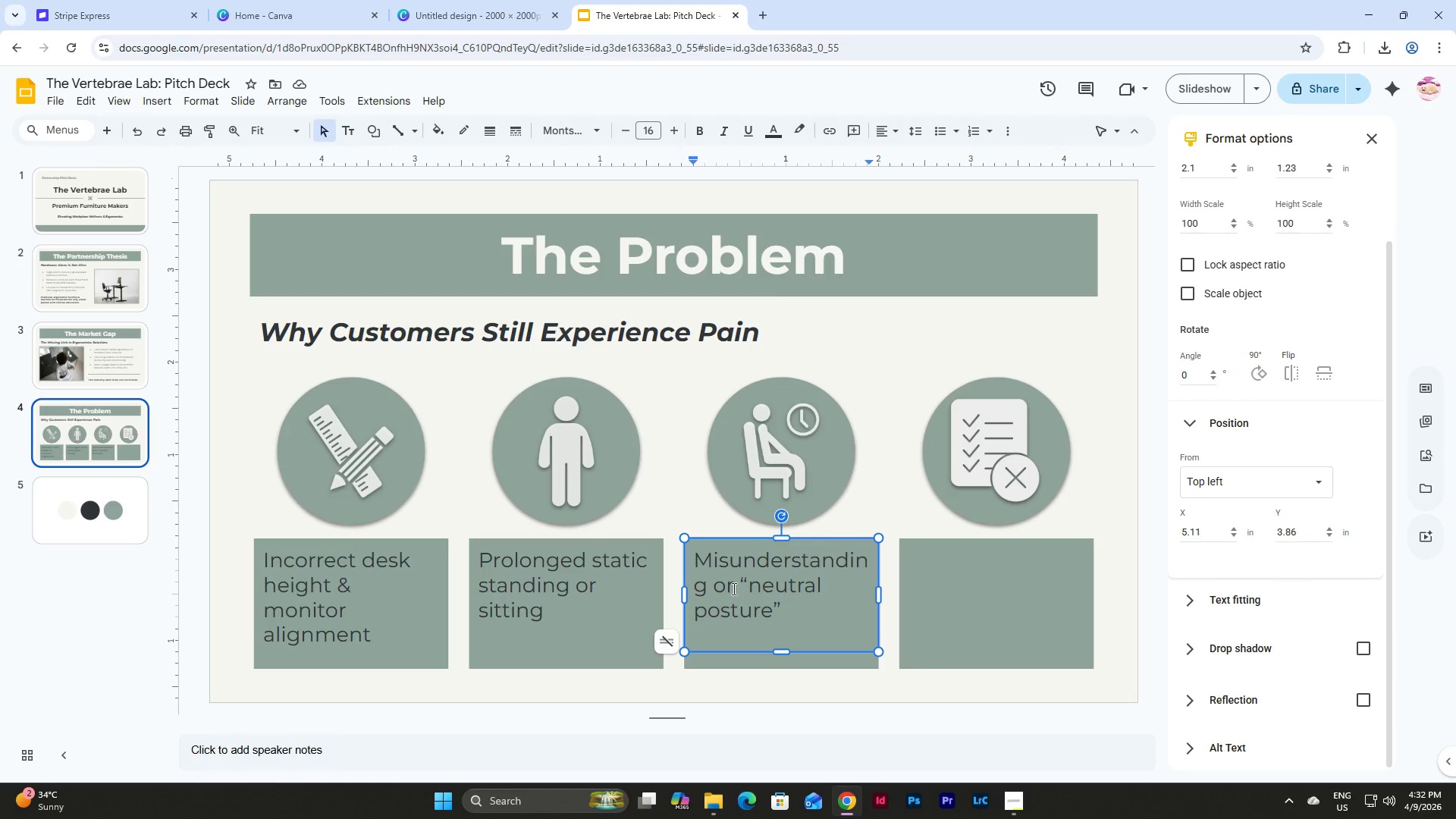 
key(Backspace)
 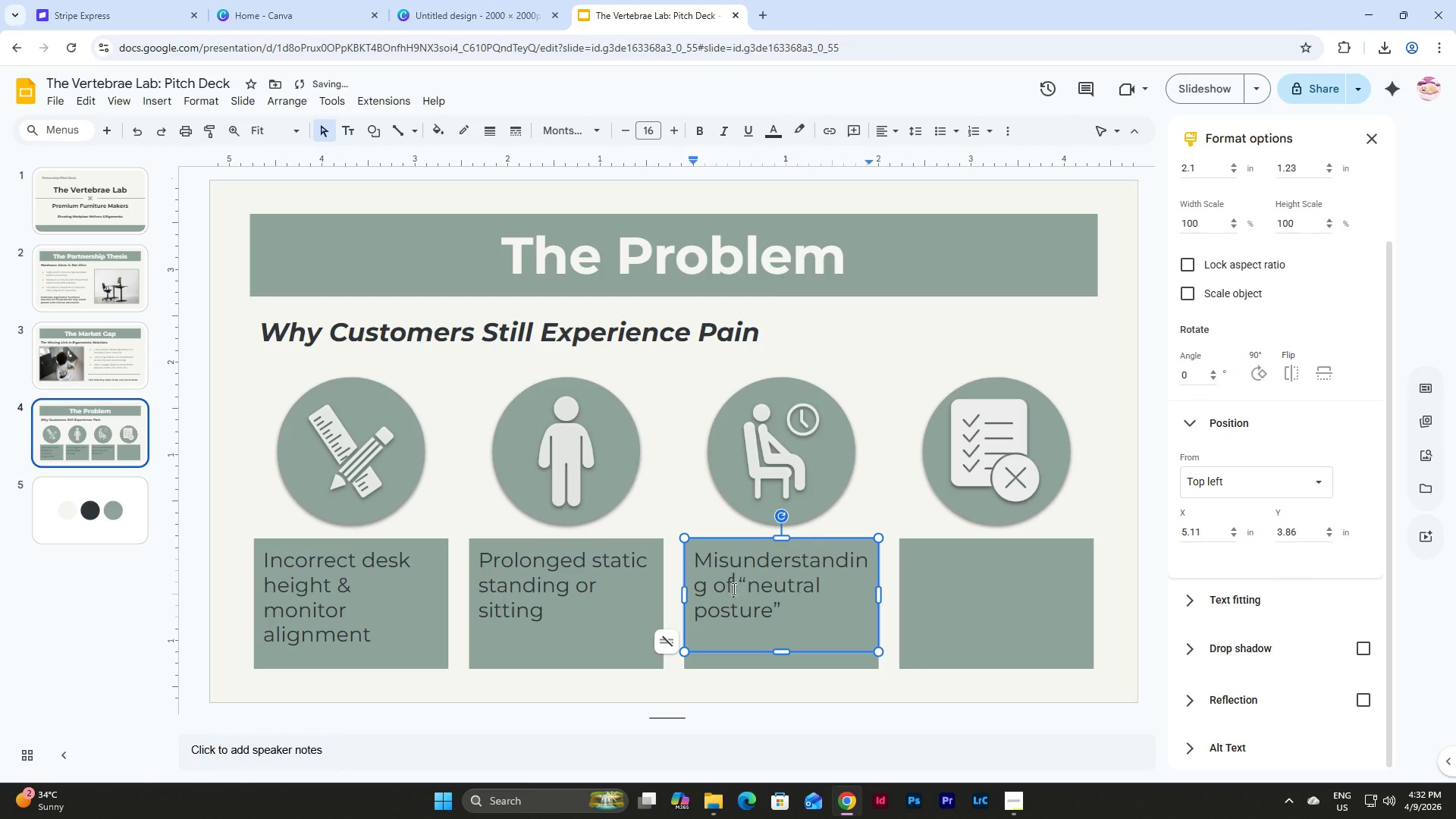 
key(F)
 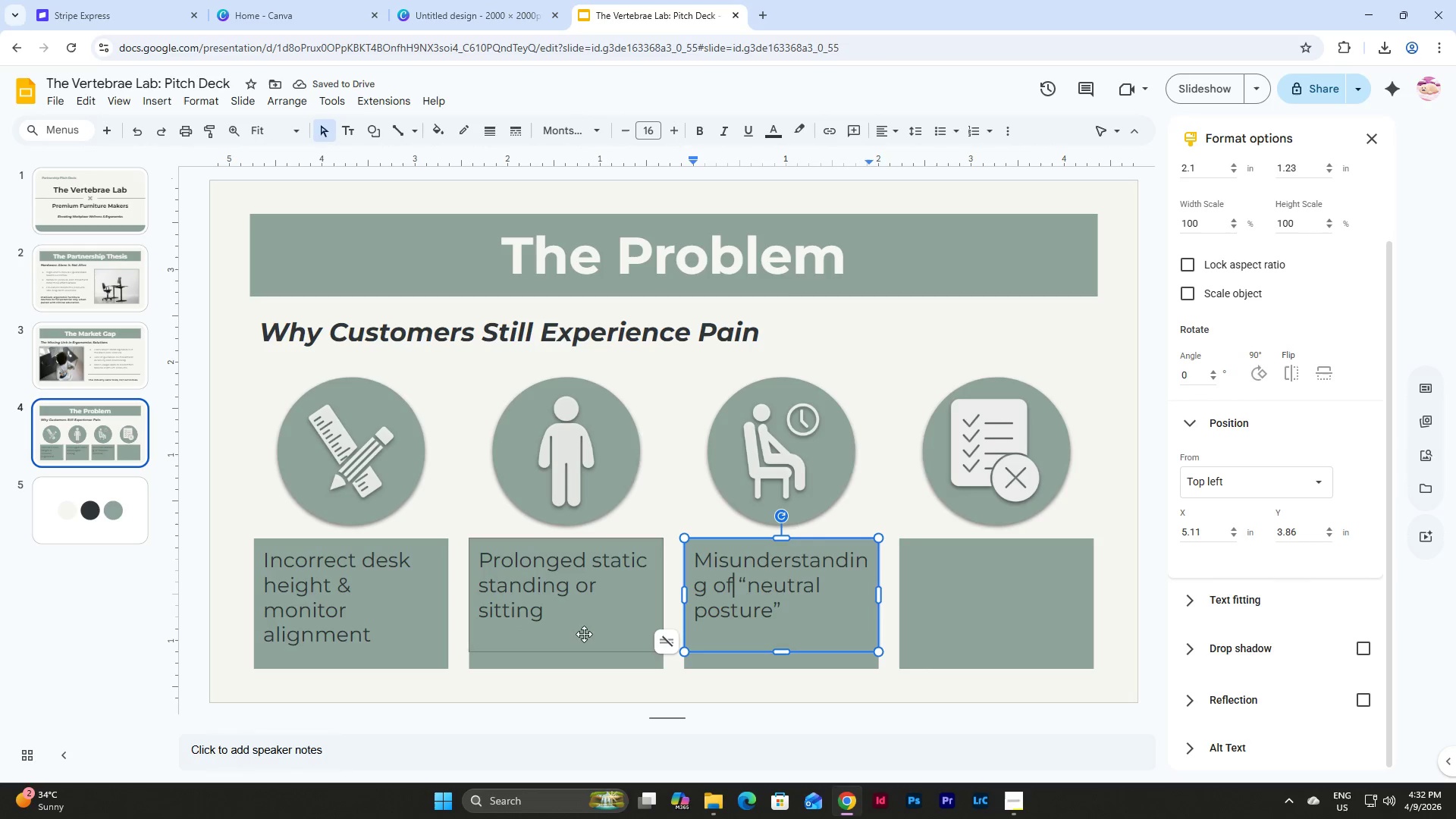 
wait(5.59)
 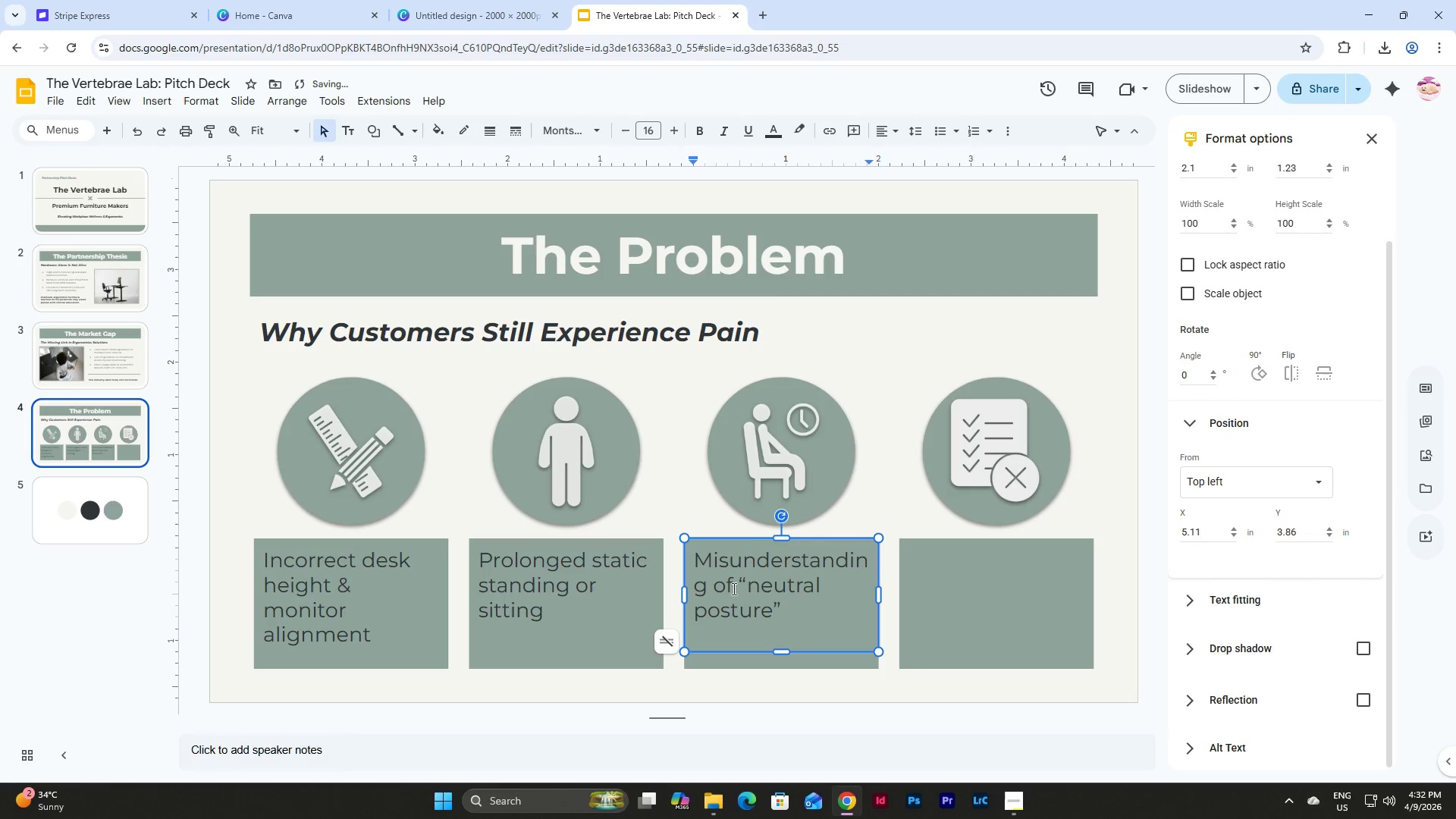 
left_click_drag(start_coordinate=[878, 597], to_coordinate=[890, 597])
 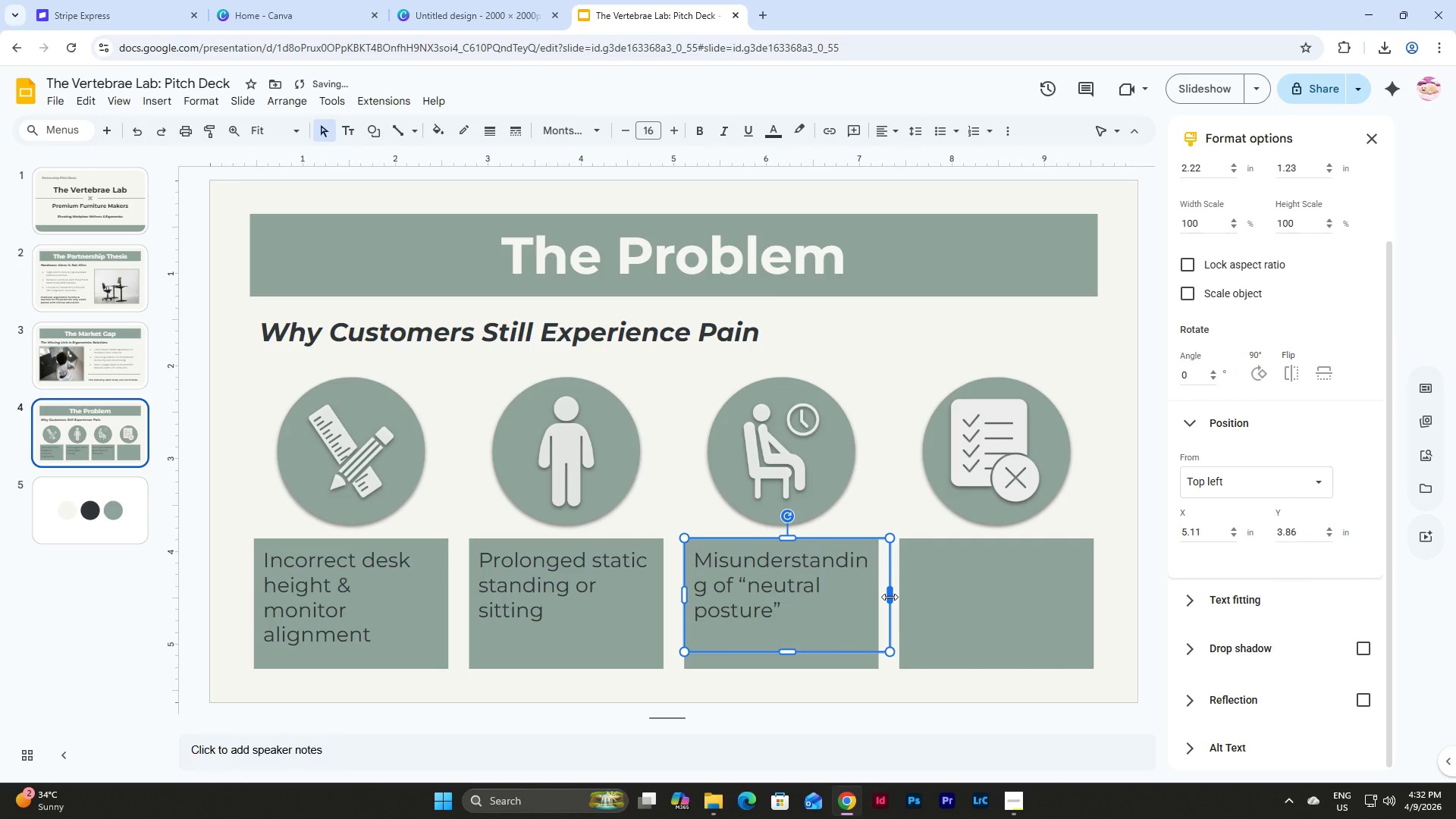 
left_click_drag(start_coordinate=[890, 597], to_coordinate=[894, 597])
 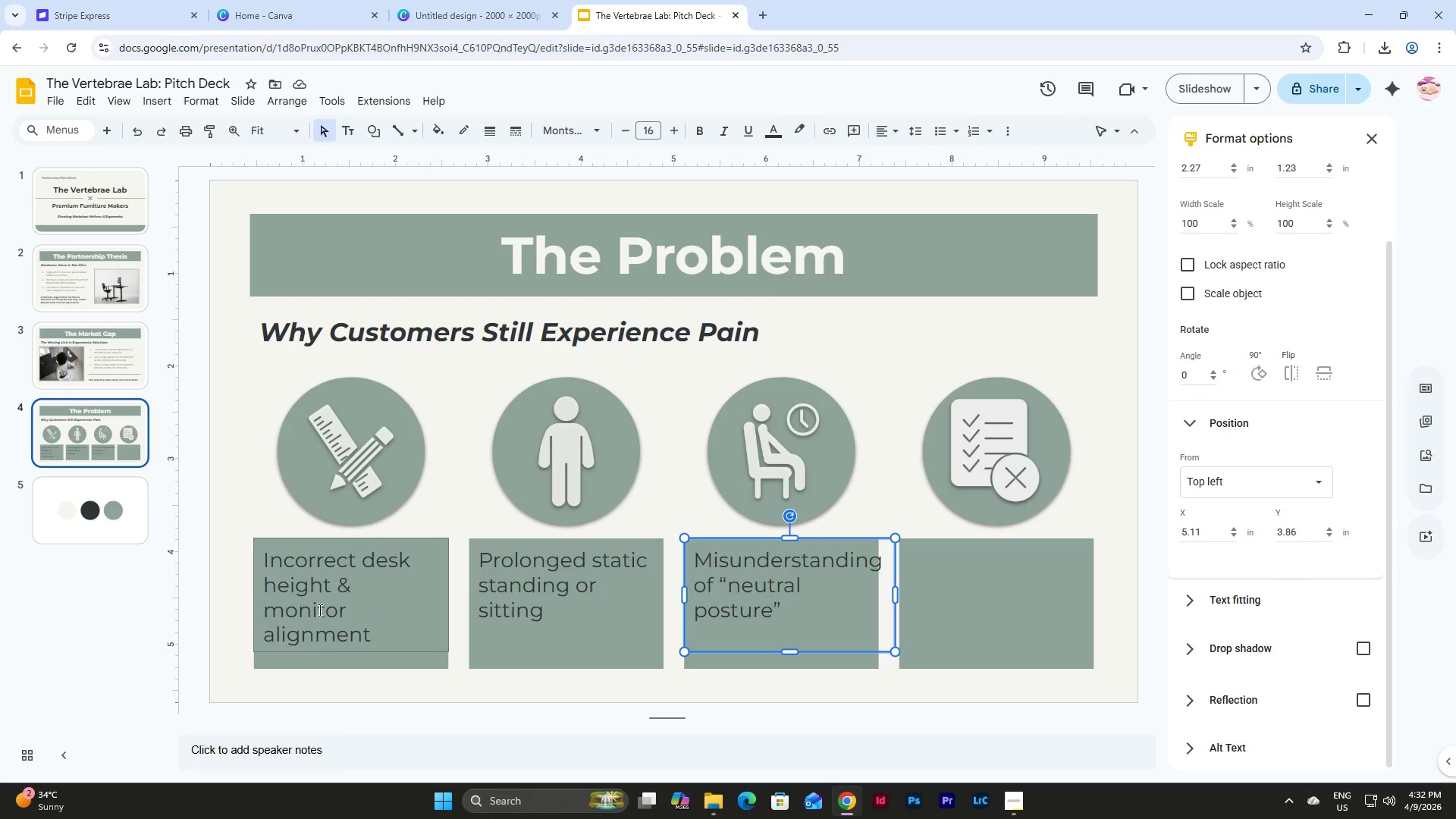 
wait(12.2)
 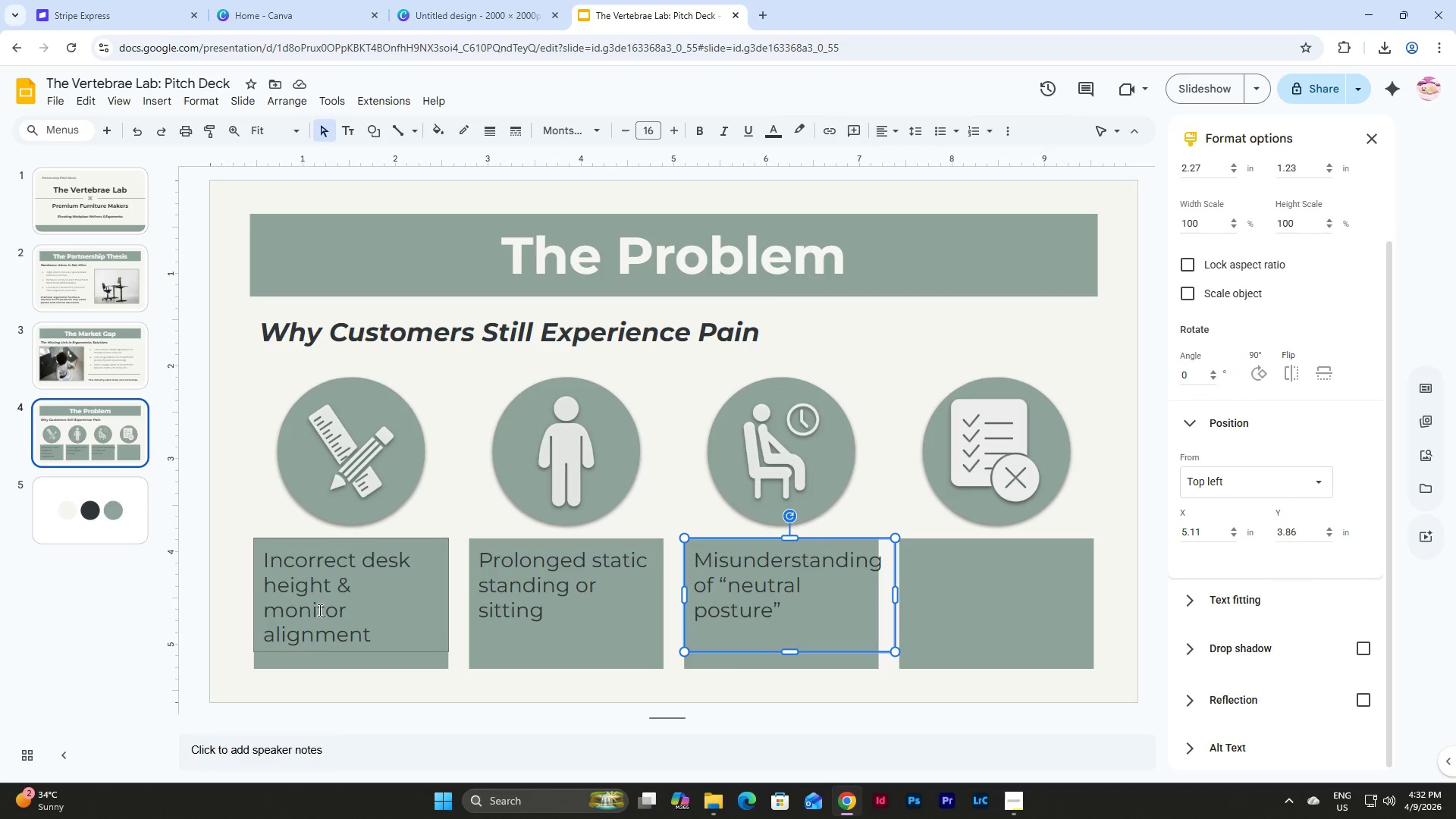 
hold_key(key=ControlLeft, duration=0.72)
 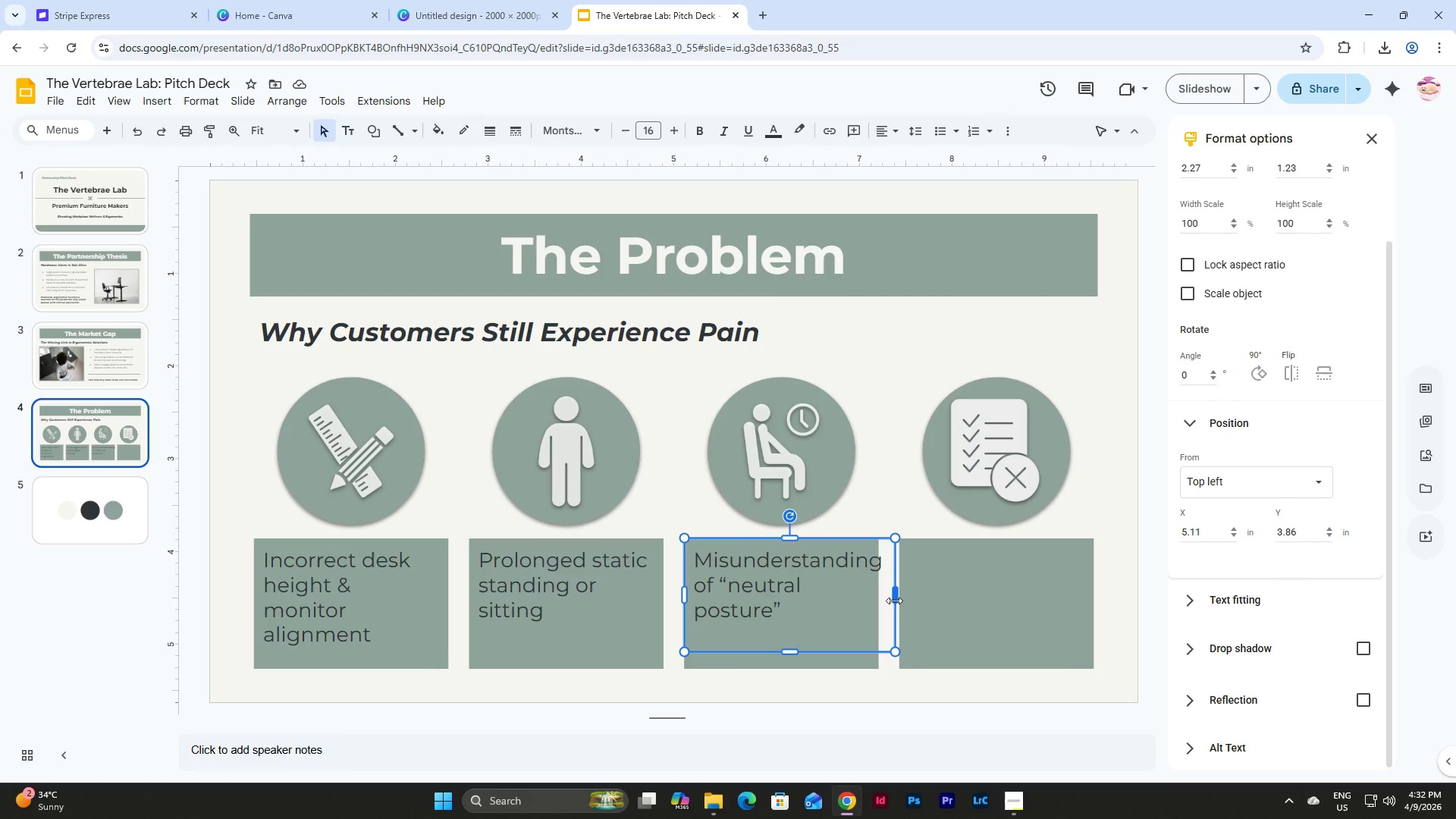 
left_click_drag(start_coordinate=[894, 601], to_coordinate=[877, 602])
 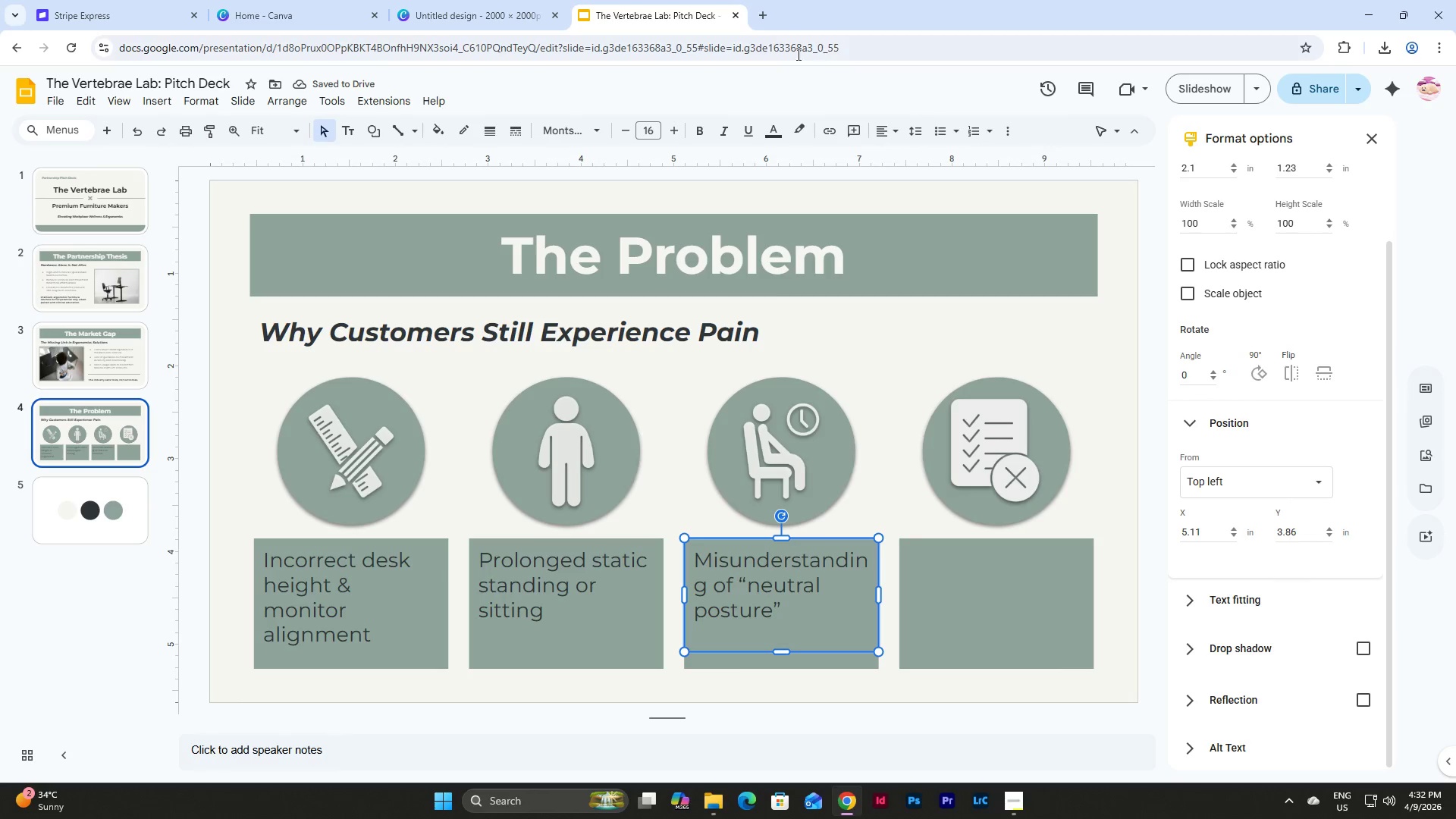 
double_click([776, 59])
 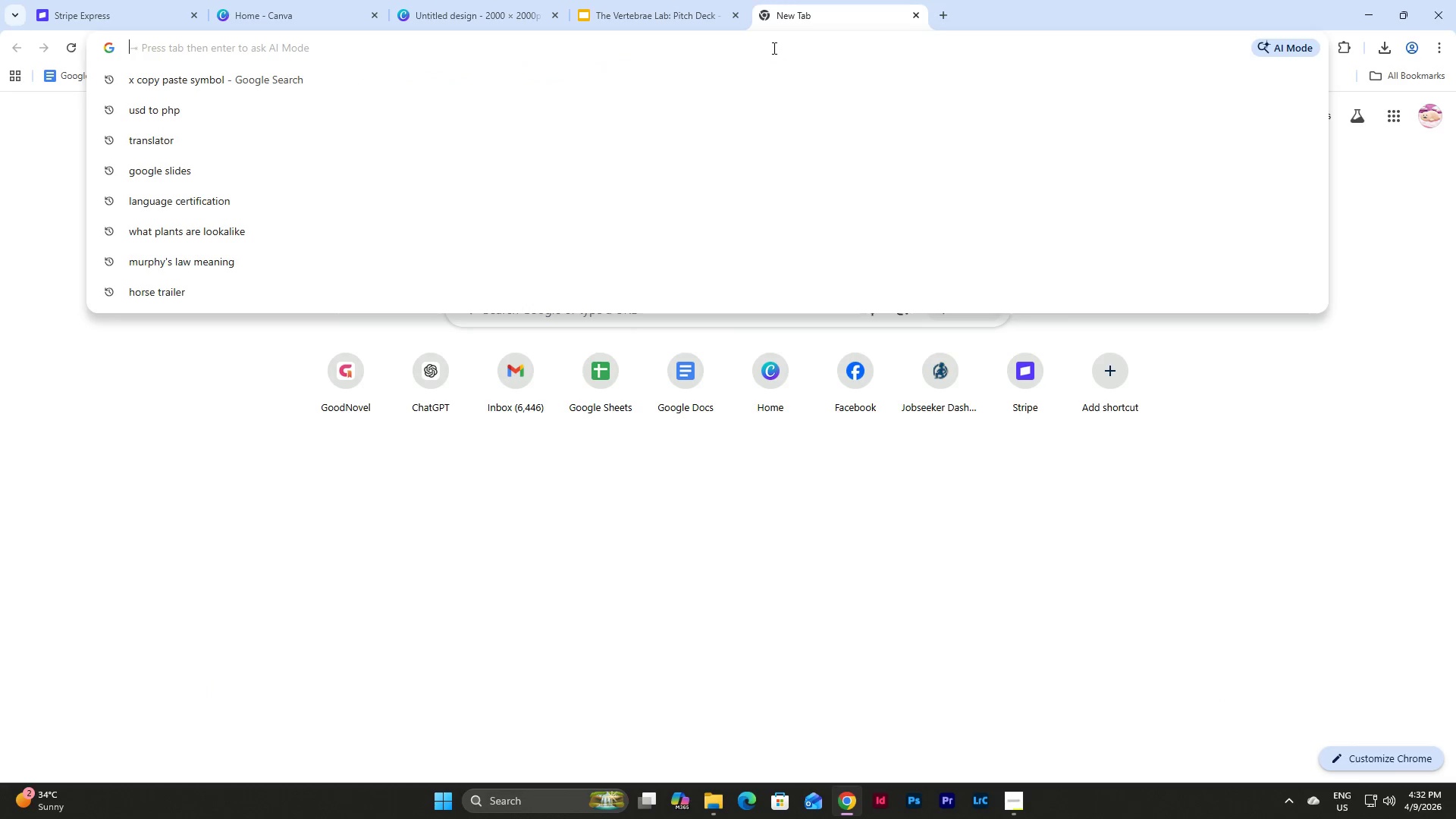 
triple_click([773, 48])
 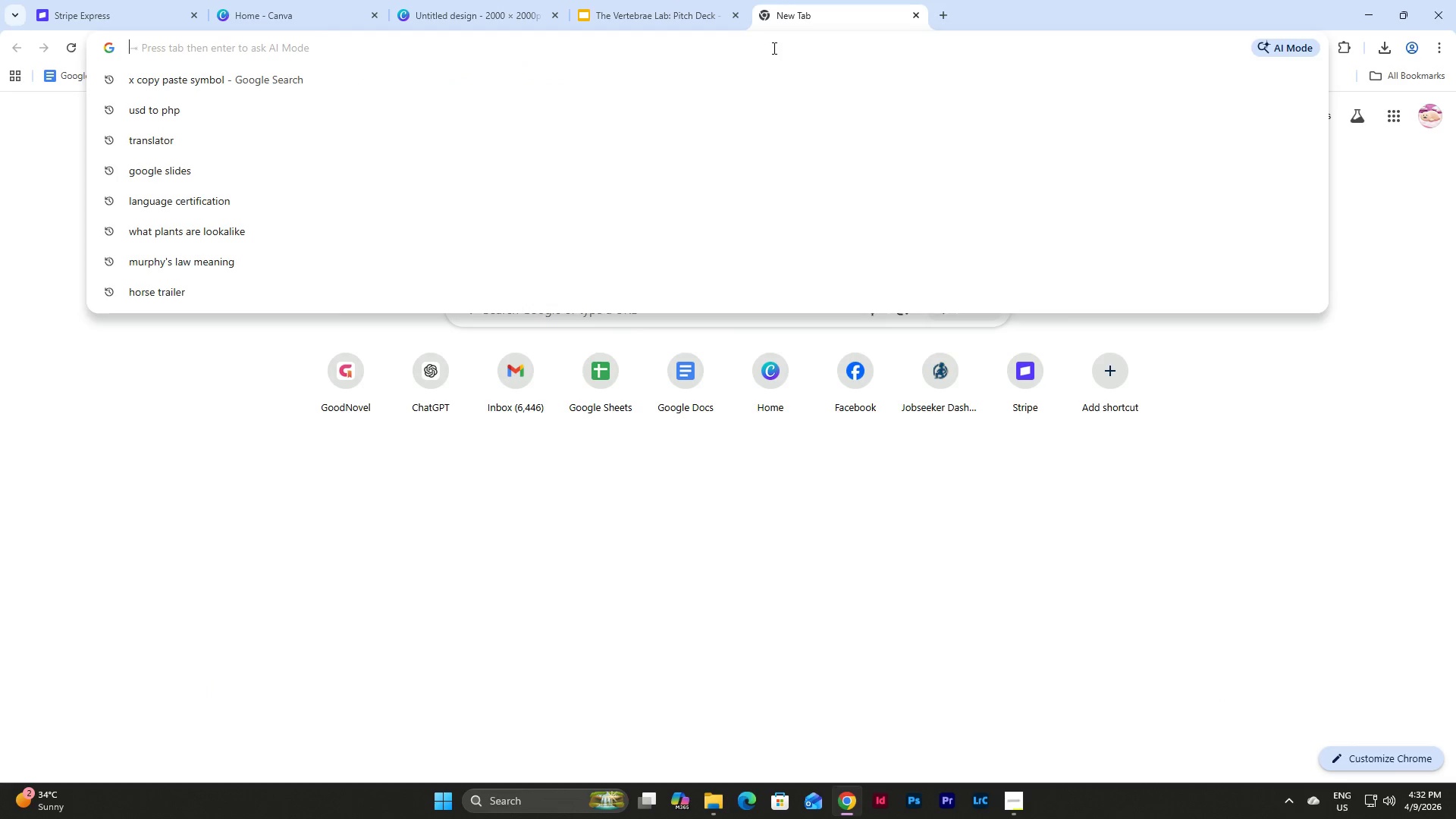 
type(misundert)
 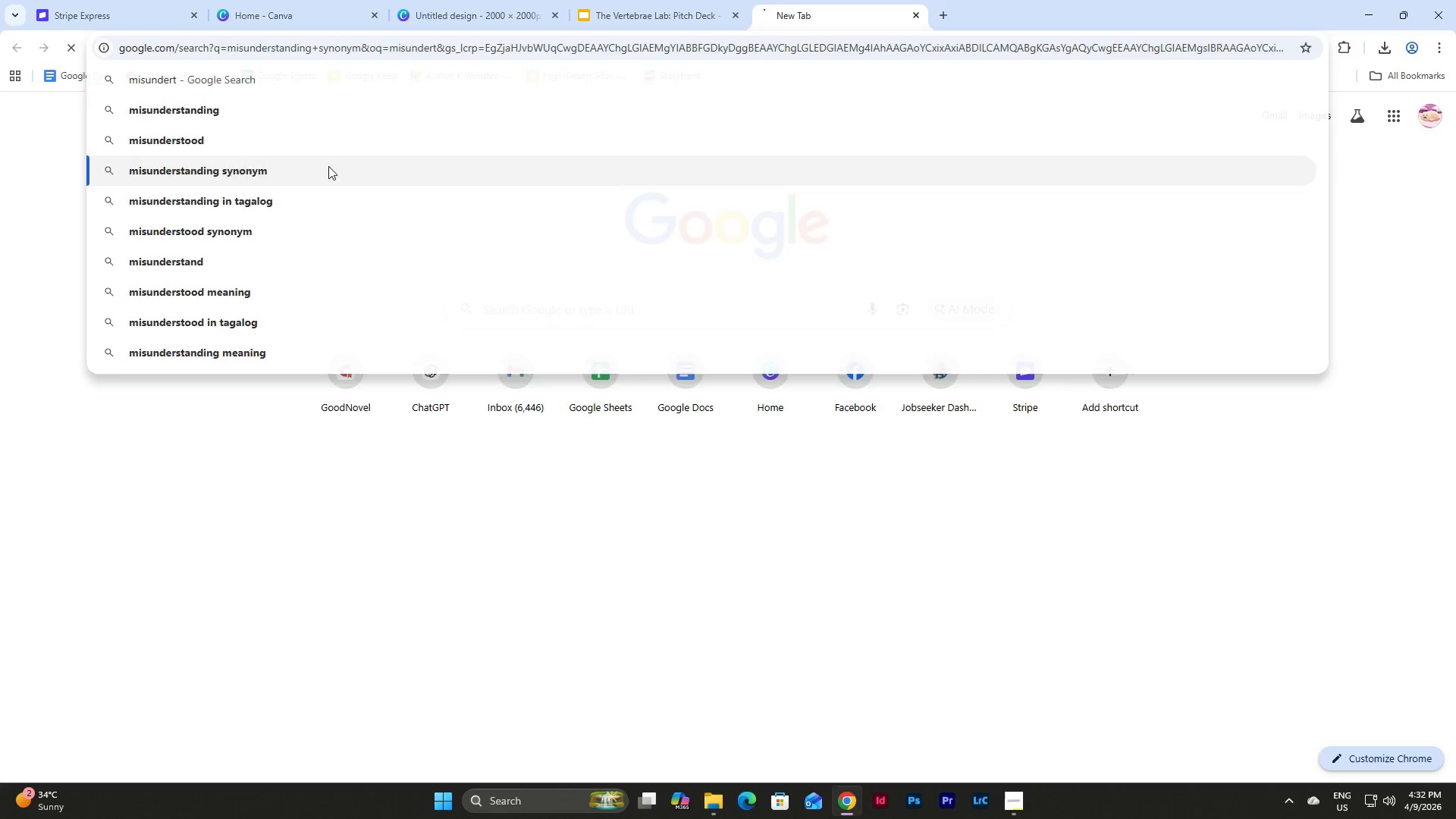 
mouse_move([494, 212])
 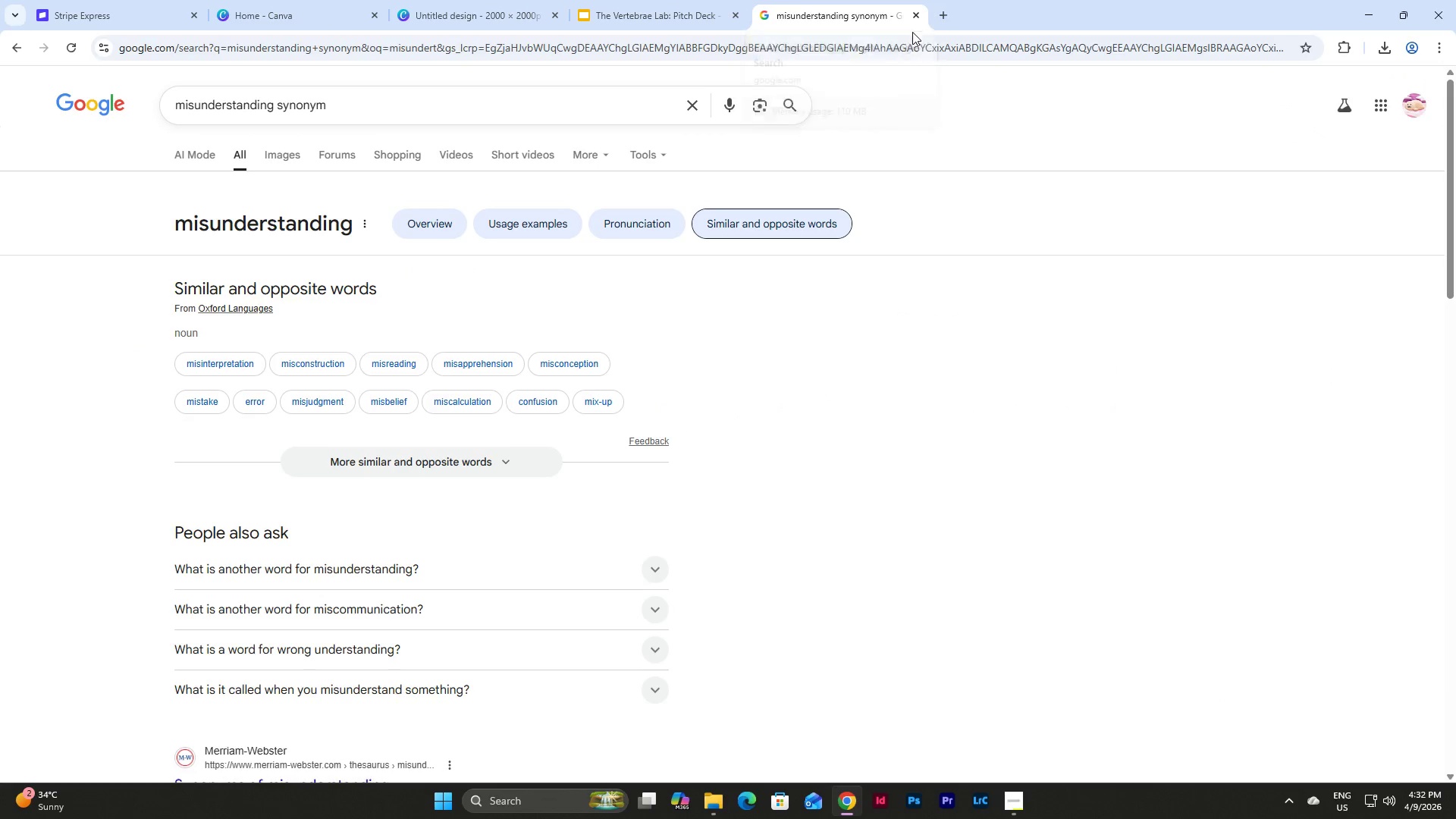 
left_click([917, 14])
 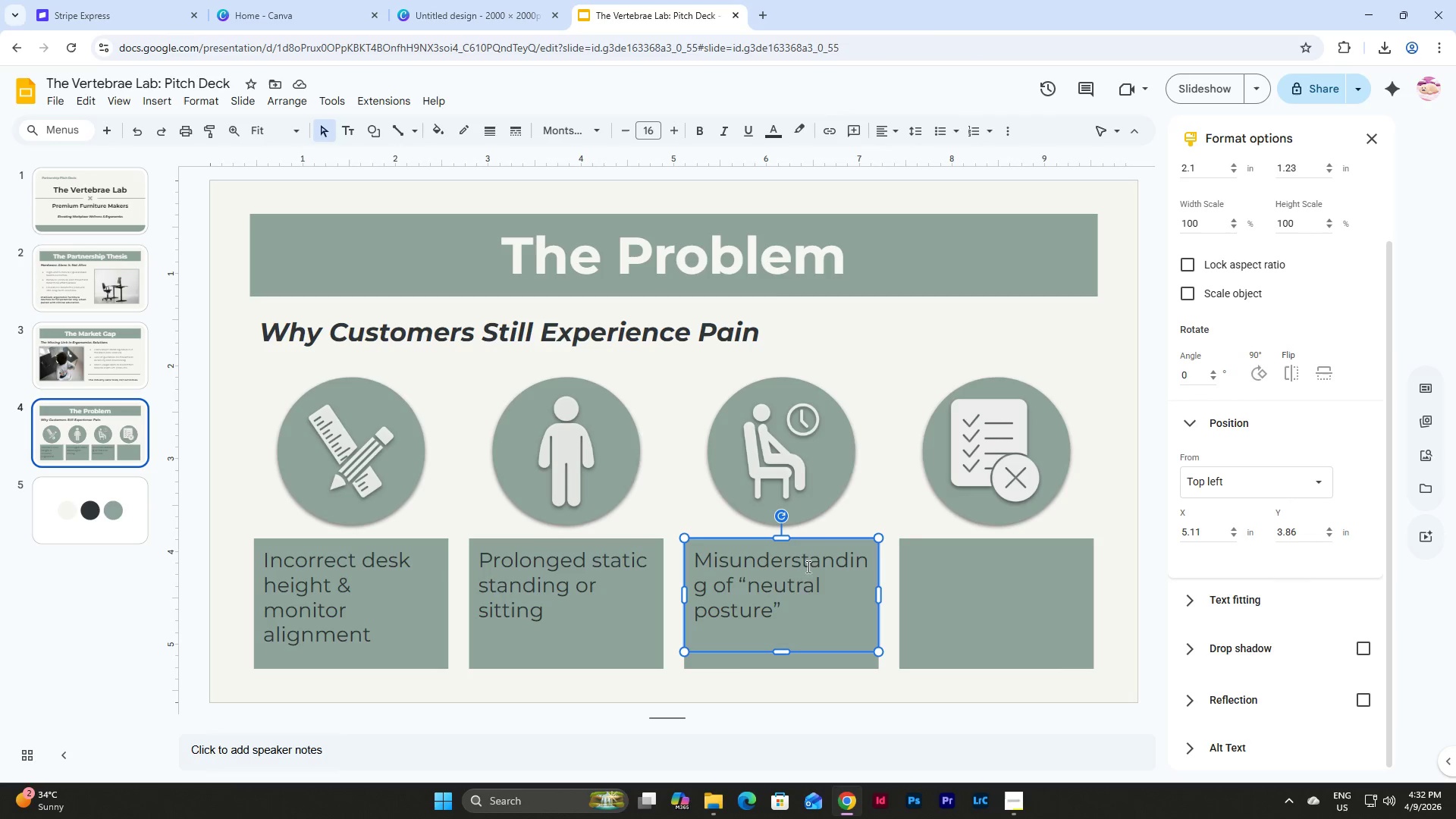 
left_click([786, 581])
 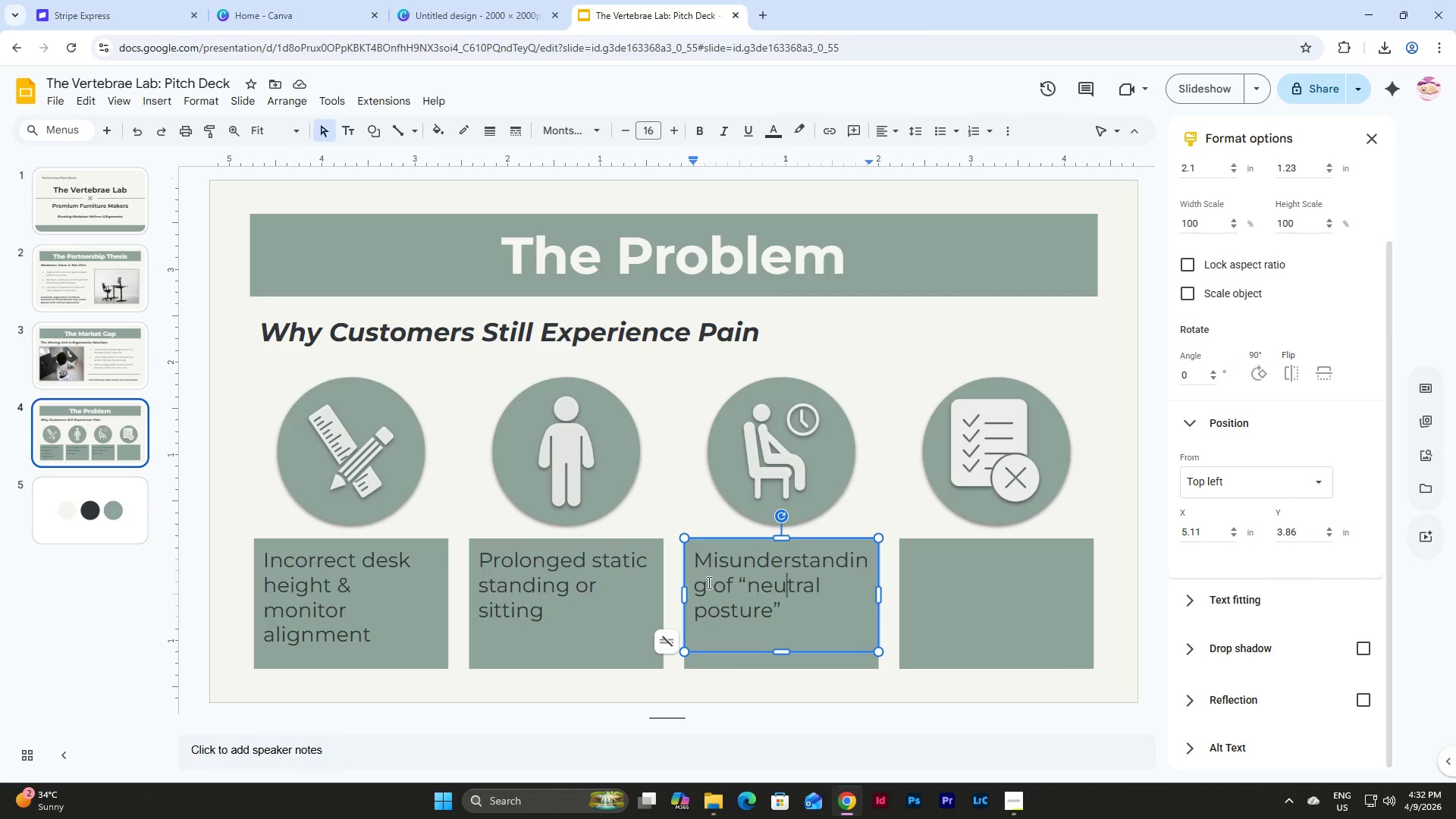 
left_click_drag(start_coordinate=[705, 584], to_coordinate=[694, 548])
 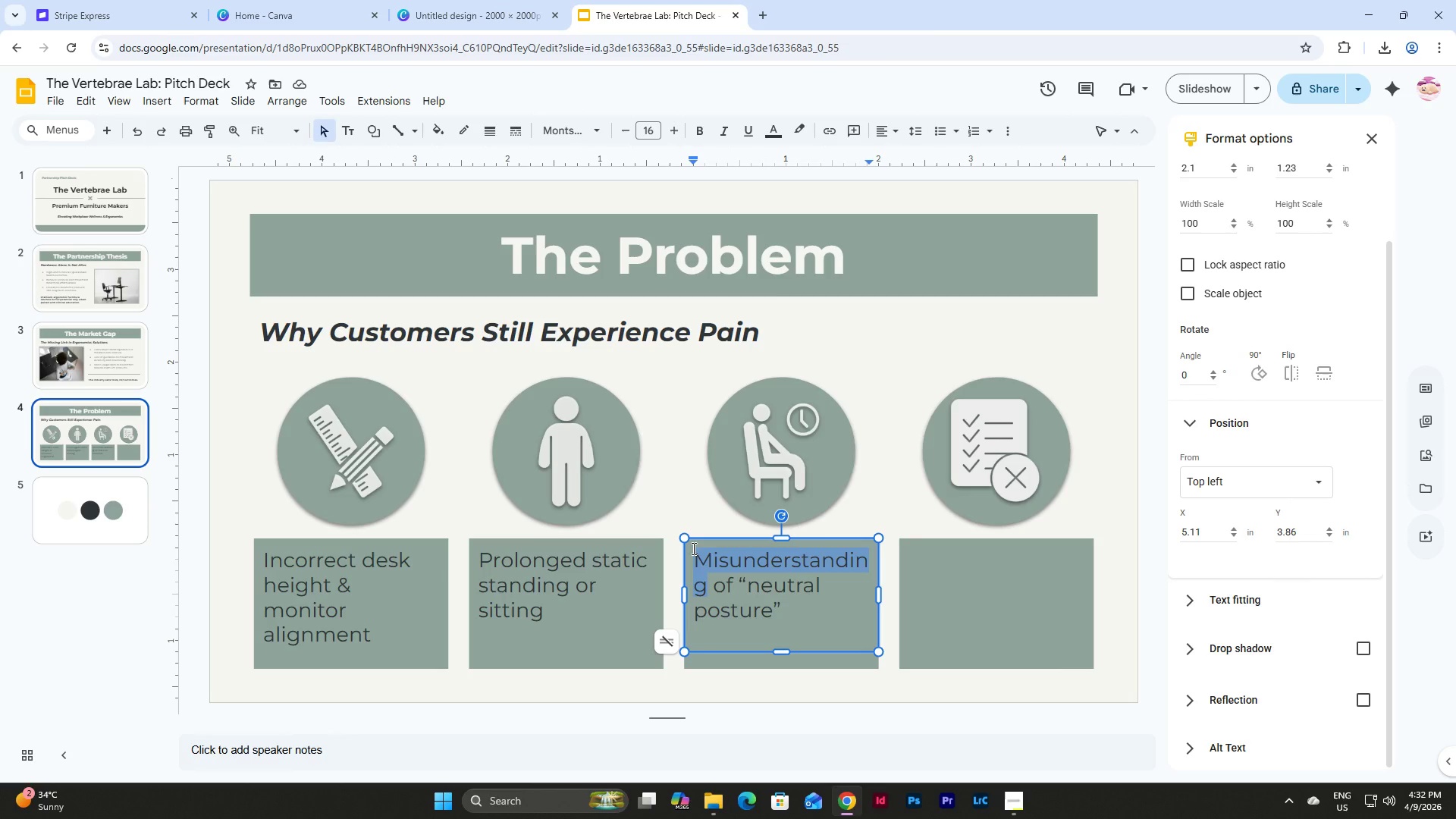 
type(Not understanding fullt)
key(Backspace)
type(y the)
 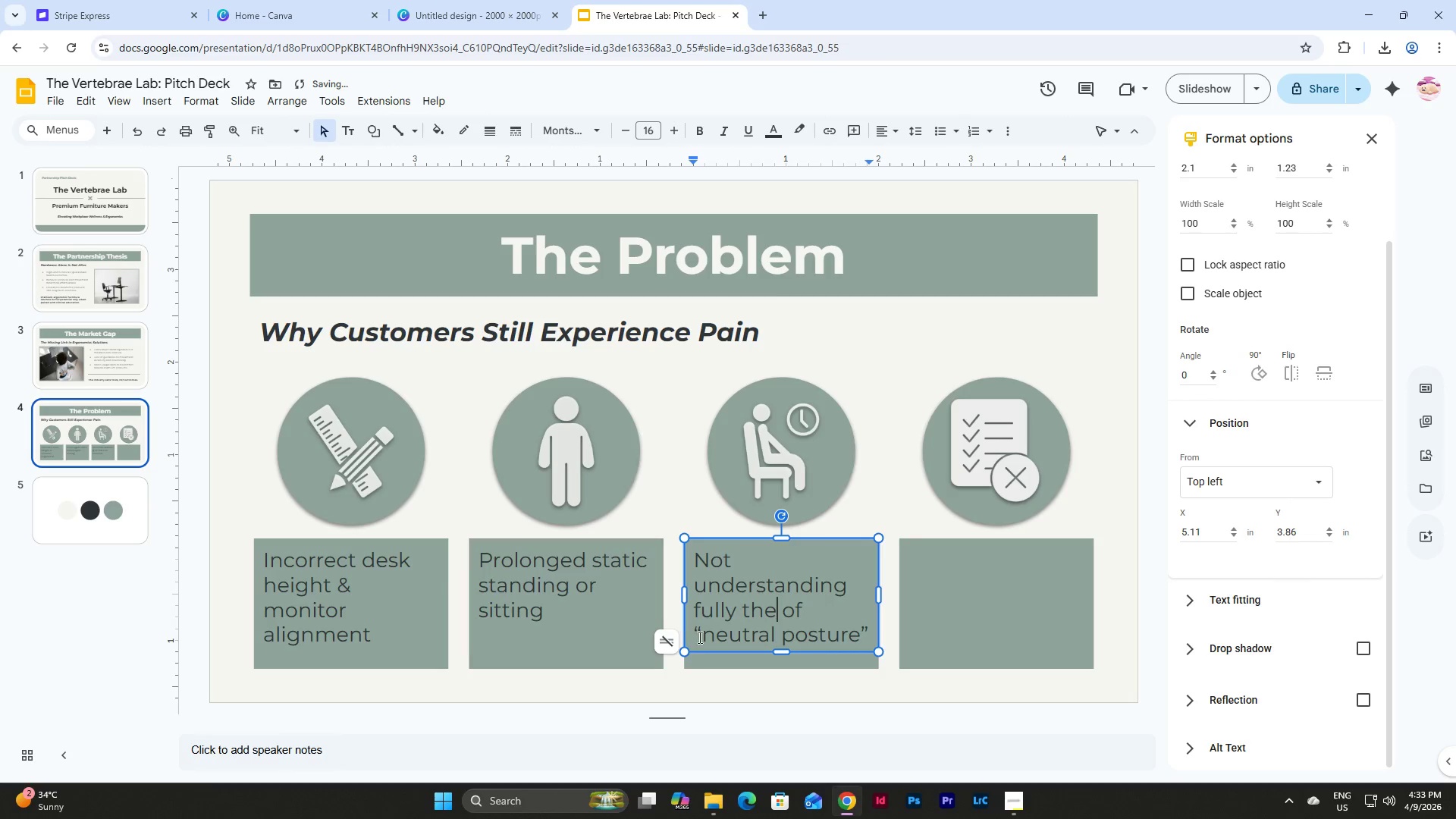 
left_click([694, 635])
 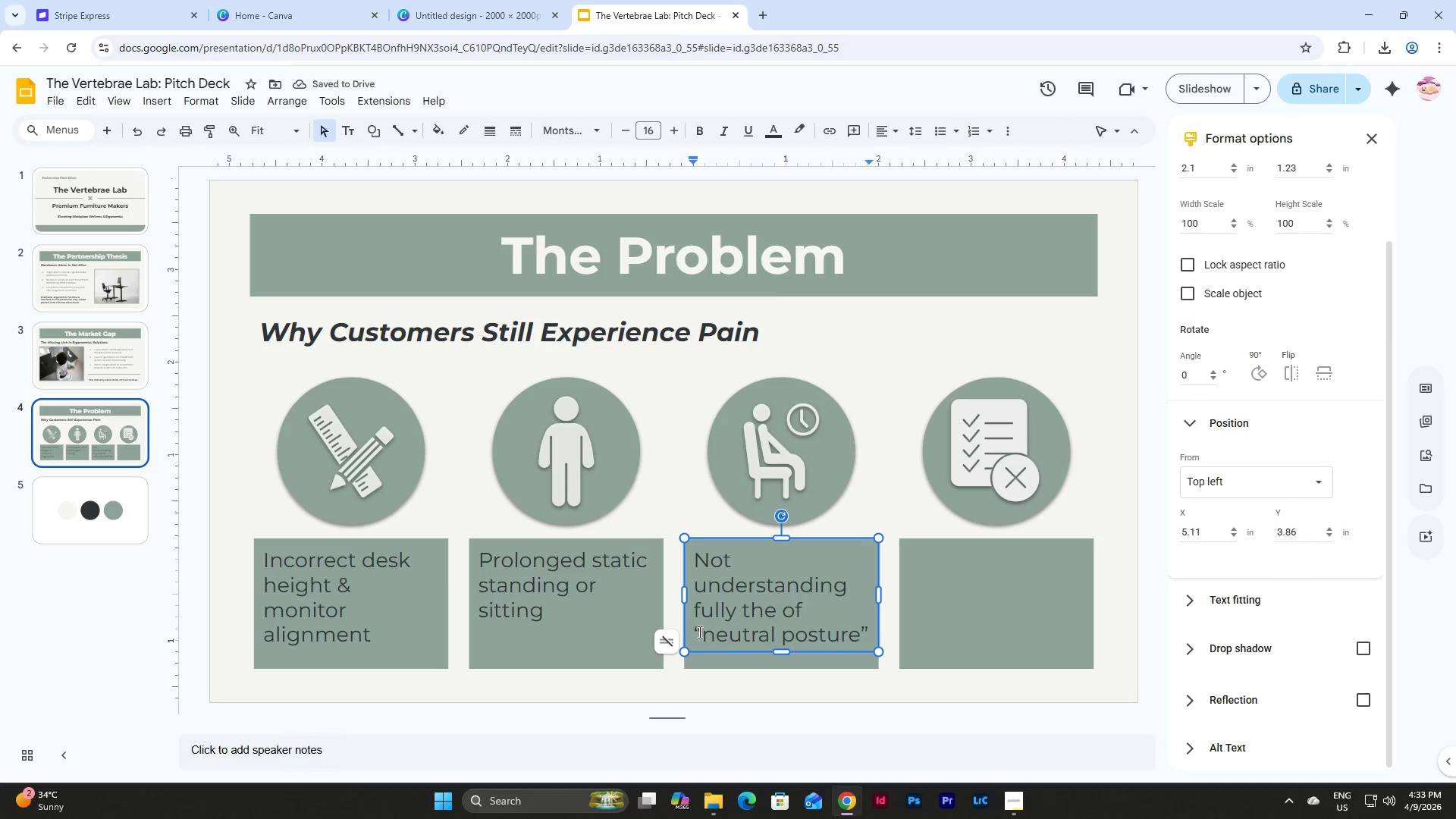 
key(Backspace)
 